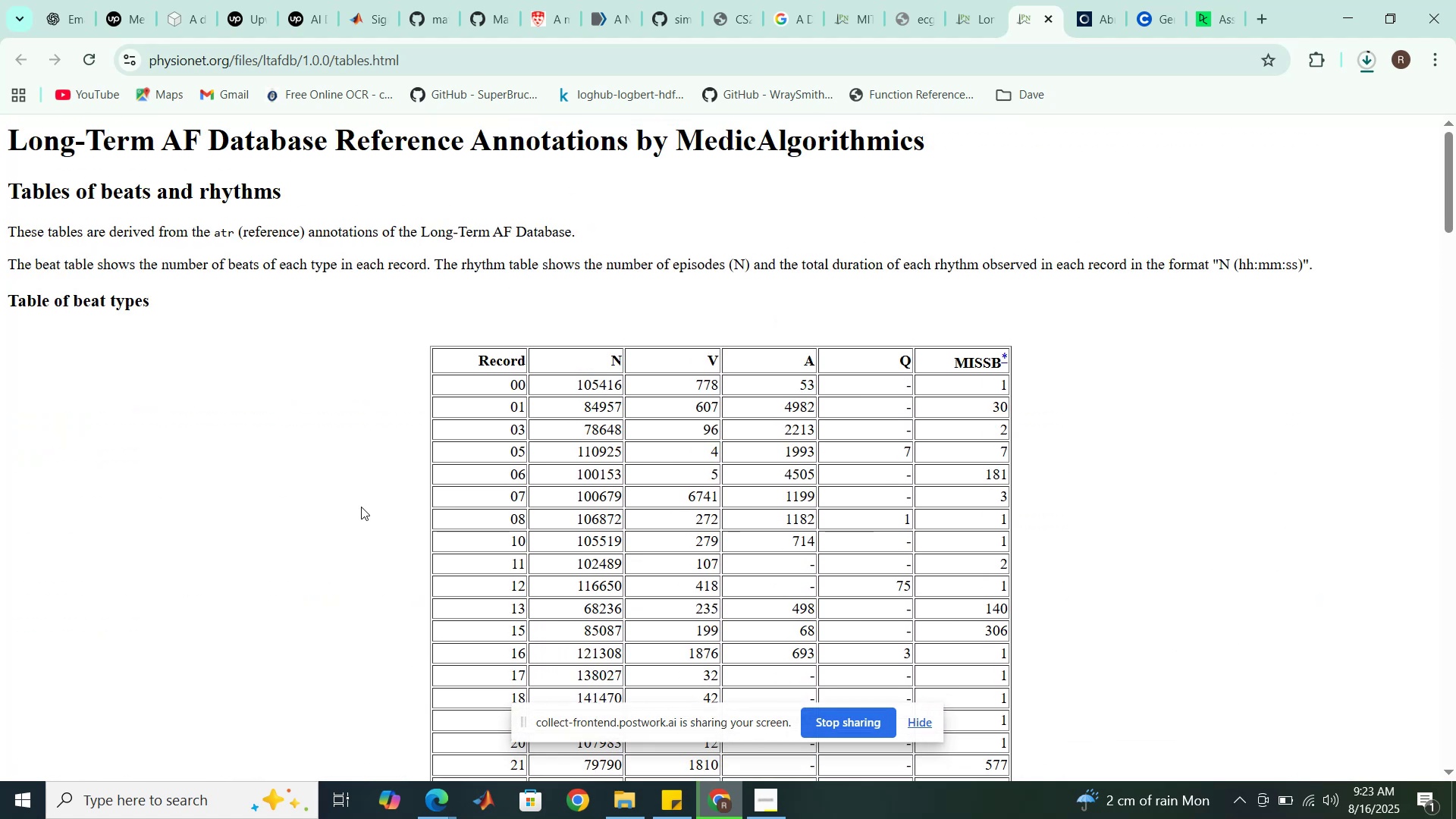 
wait(5.77)
 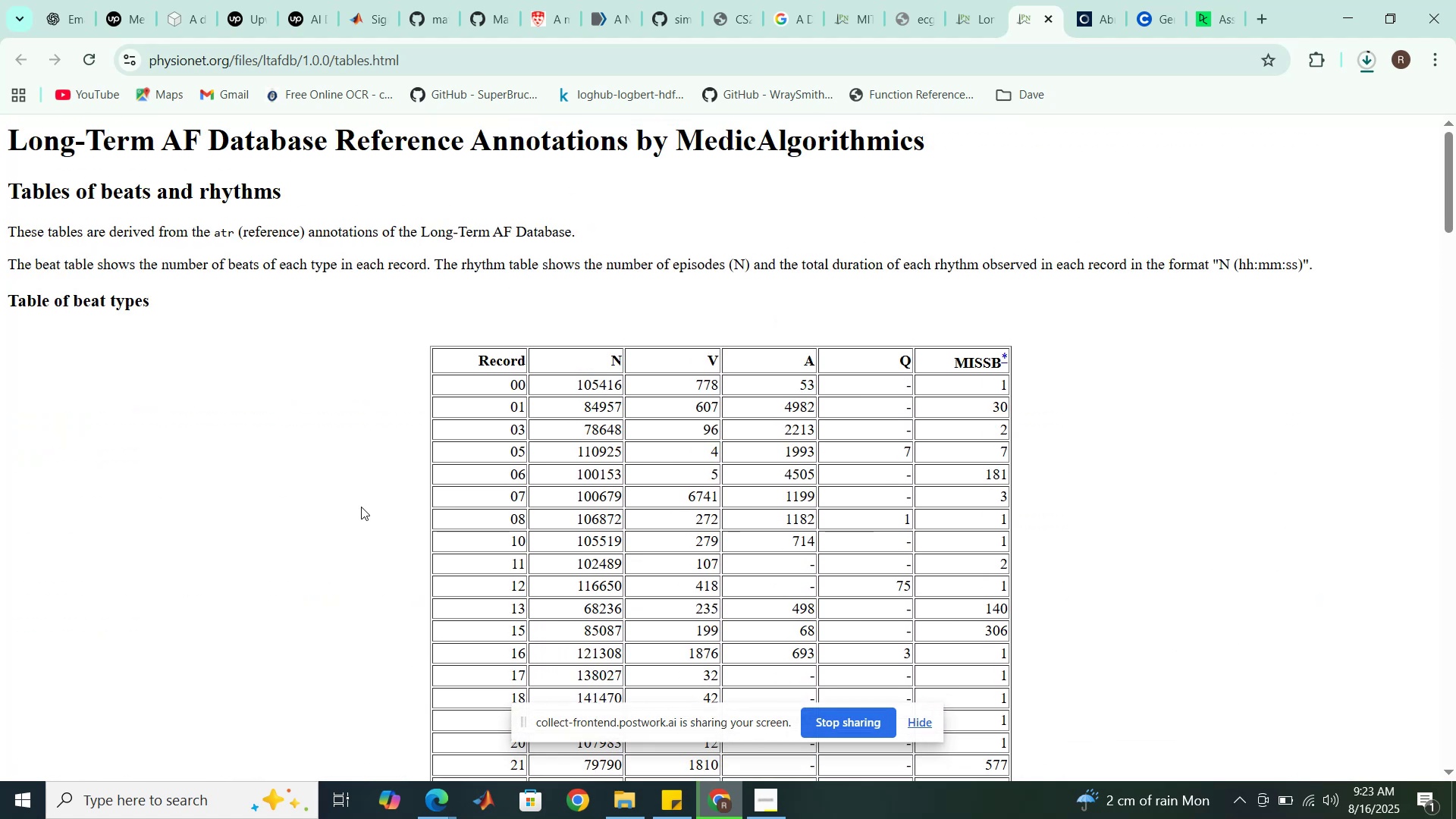 
scroll: coordinate [361, 507], scroll_direction: down, amount: 21.0
 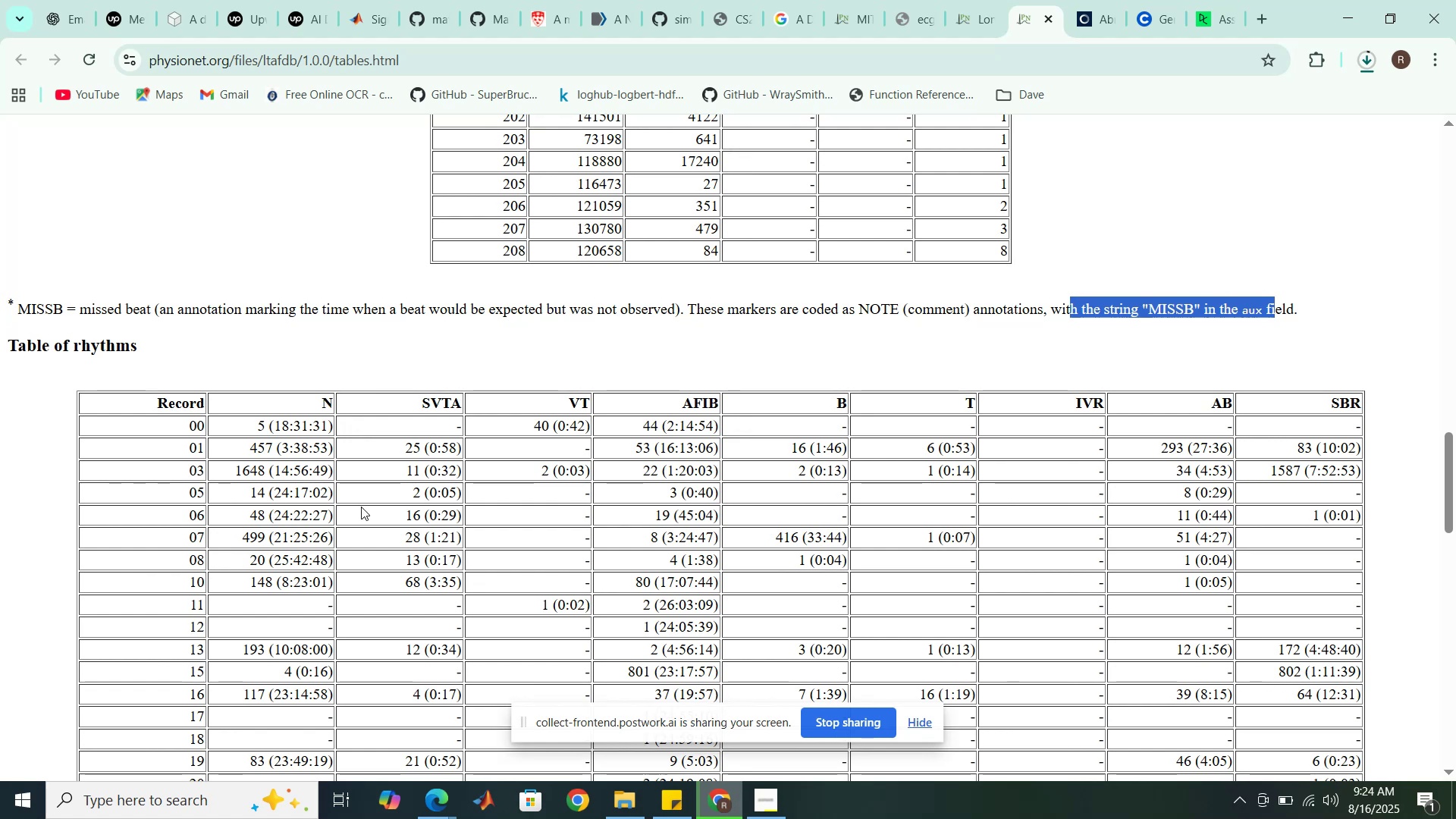 
wait(26.4)
 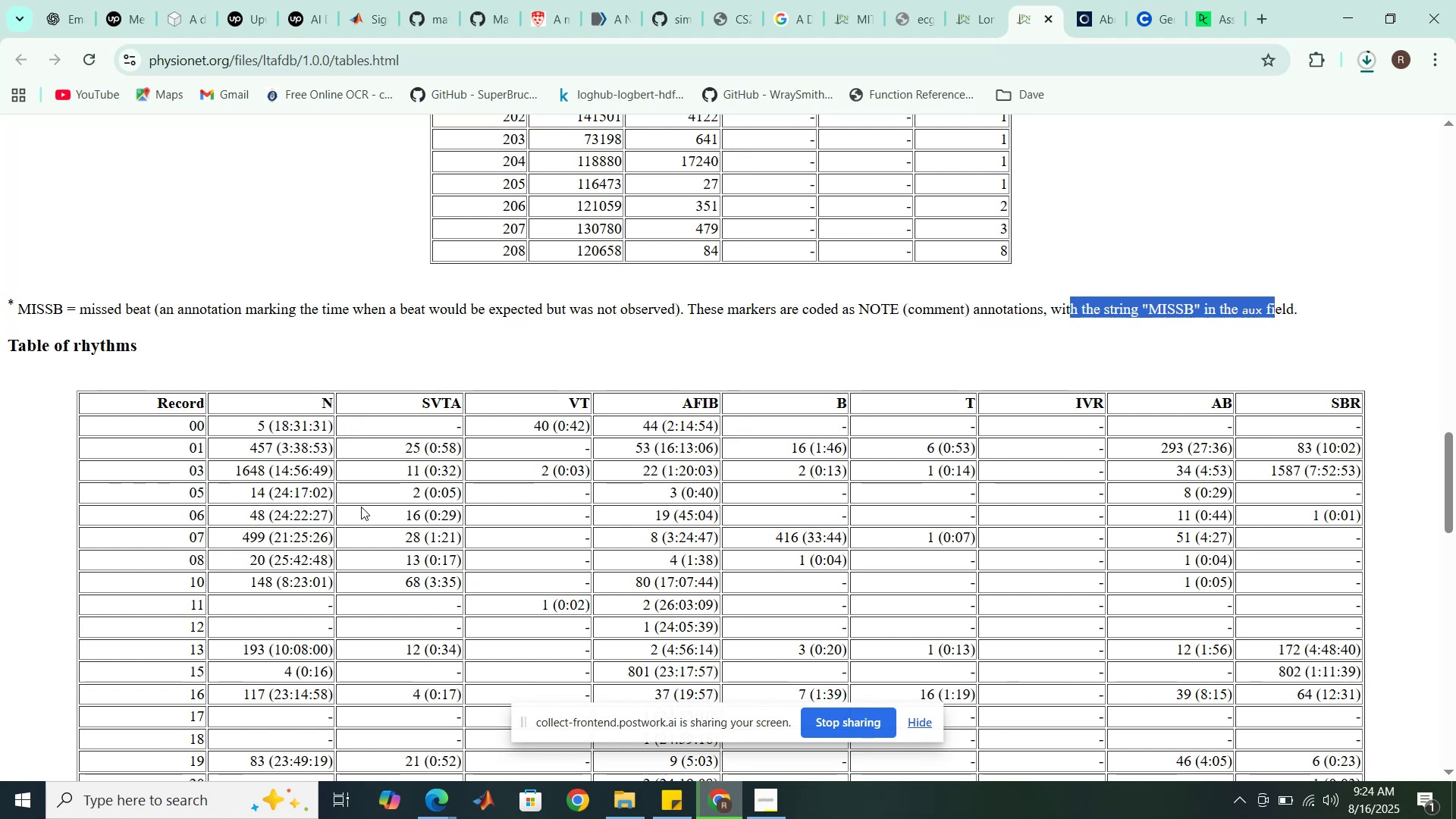 
scroll: coordinate [342, 422], scroll_direction: up, amount: 3.0
 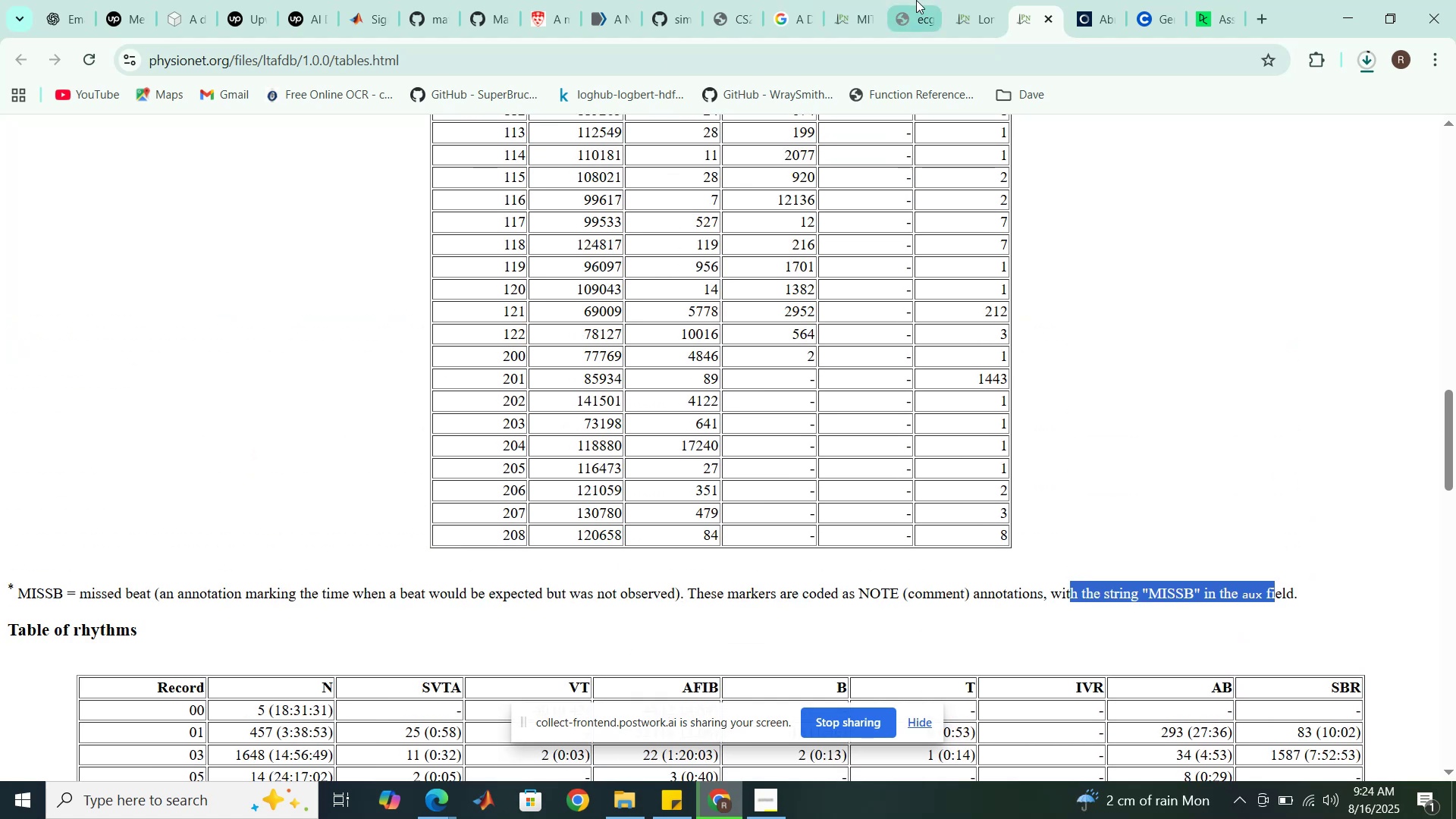 
left_click([968, 1])
 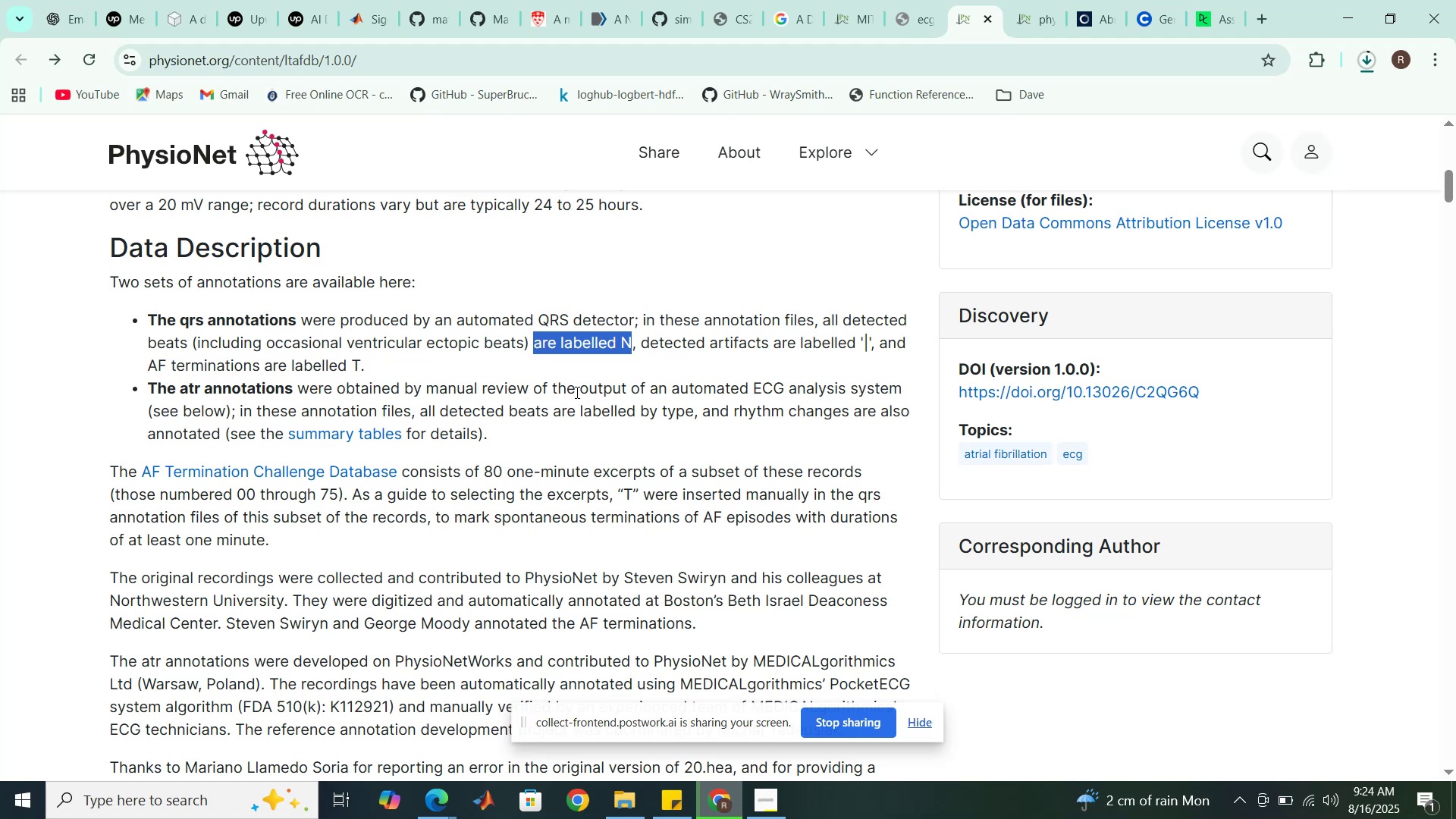 
scroll: coordinate [576, 392], scroll_direction: down, amount: 1.0
 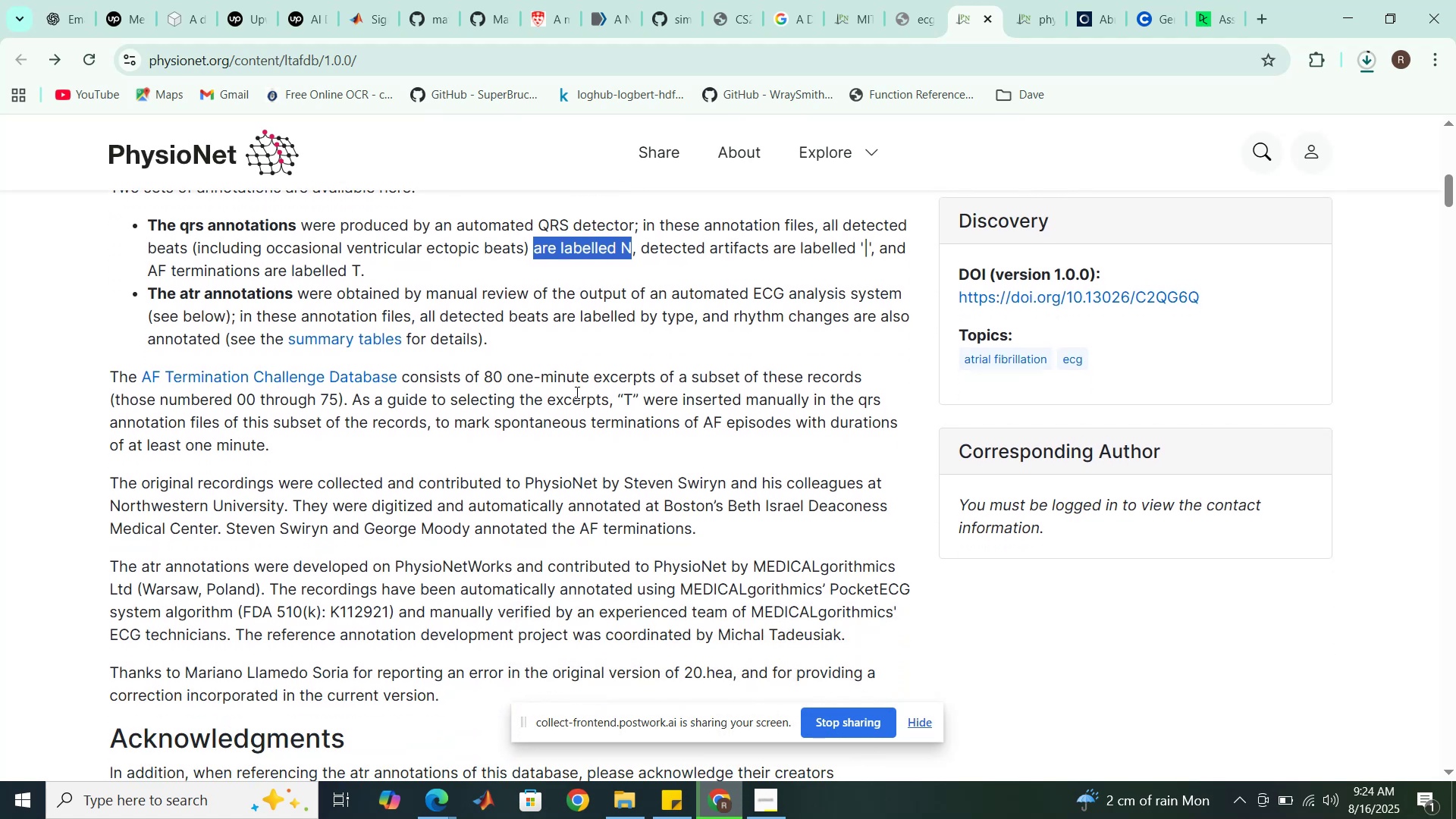 
wait(5.22)
 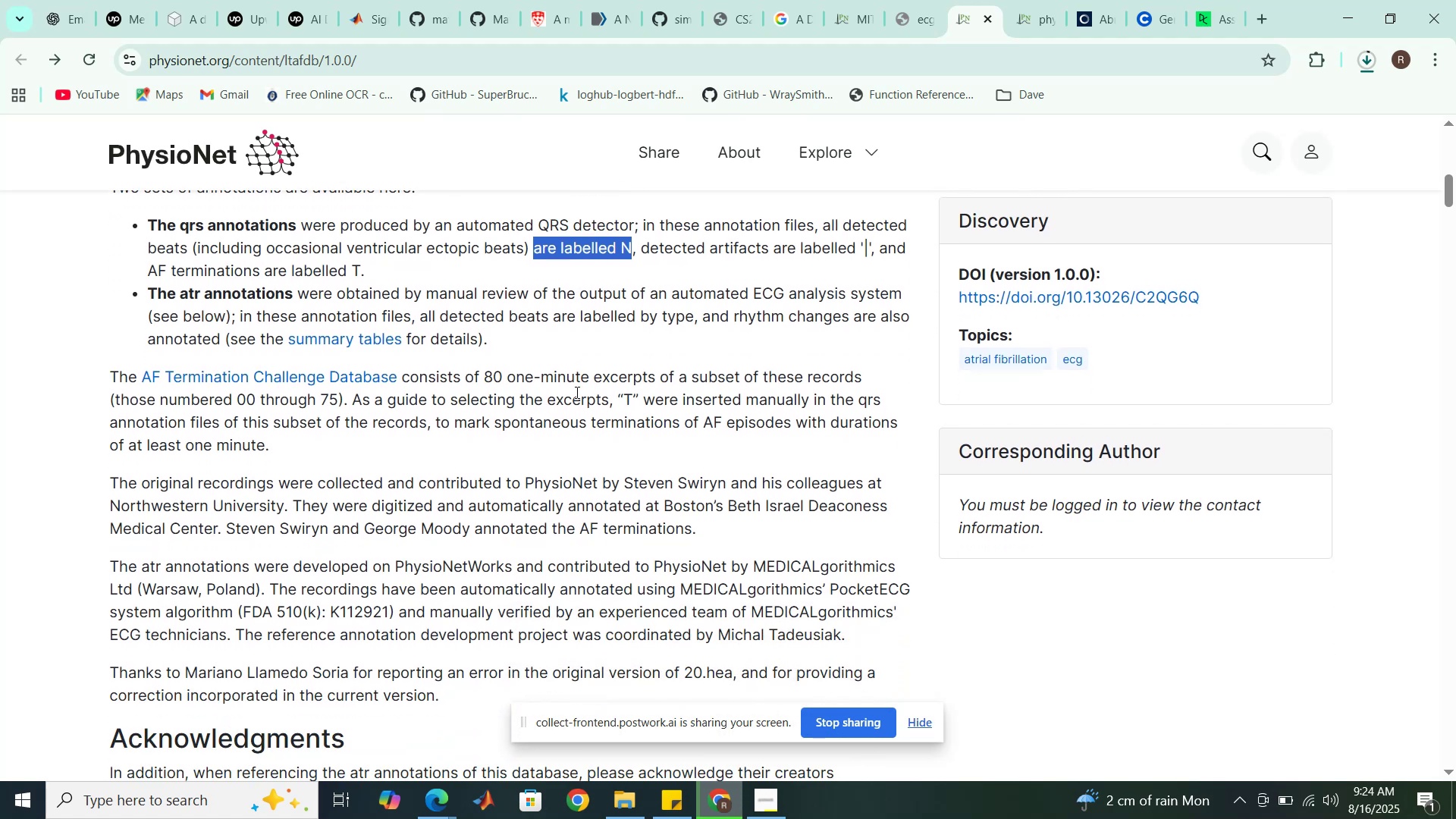 
scroll: coordinate [576, 392], scroll_direction: down, amount: 1.0
 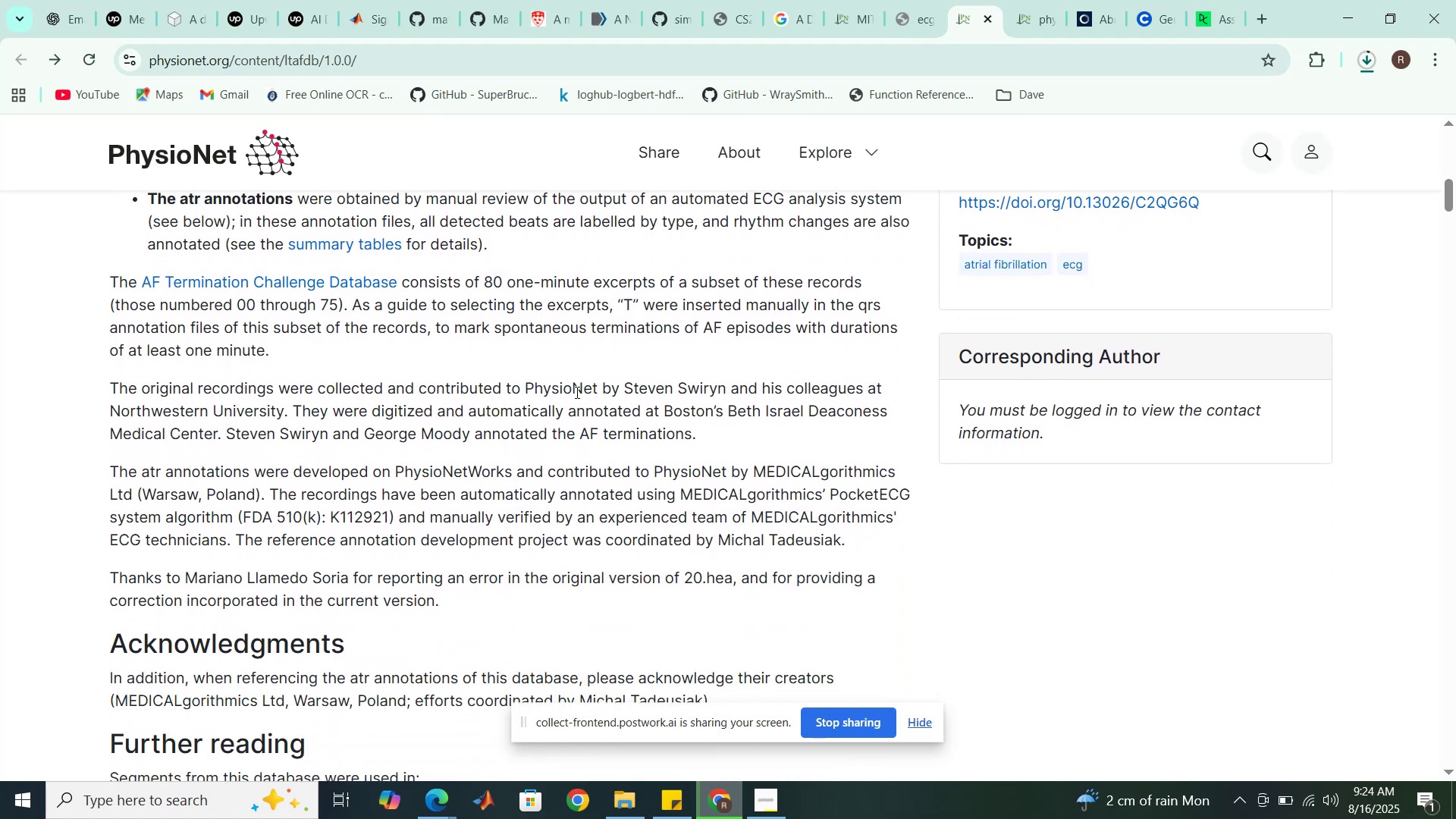 
scroll: coordinate [576, 392], scroll_direction: up, amount: 1.0
 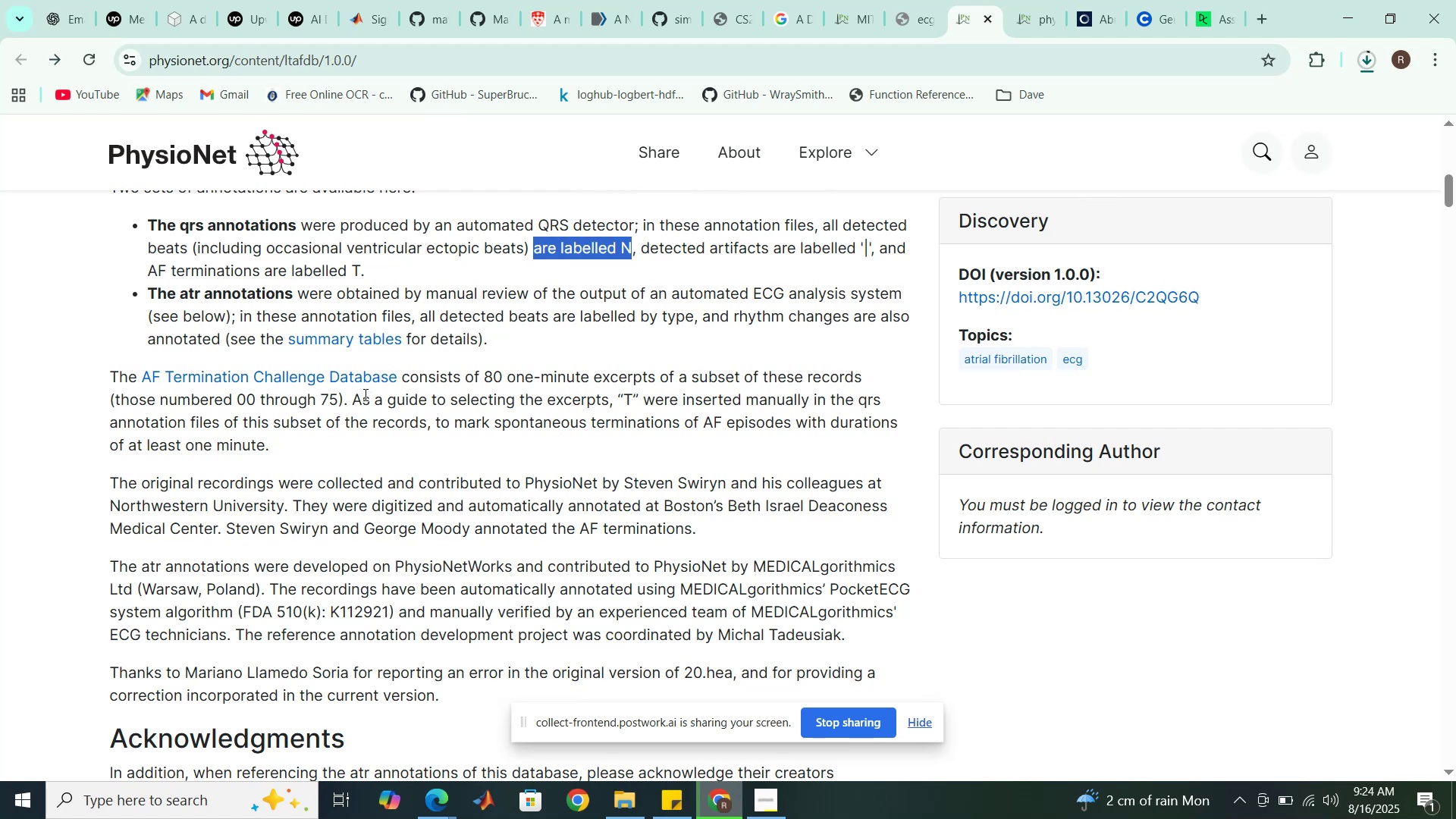 
right_click([370, 385])
 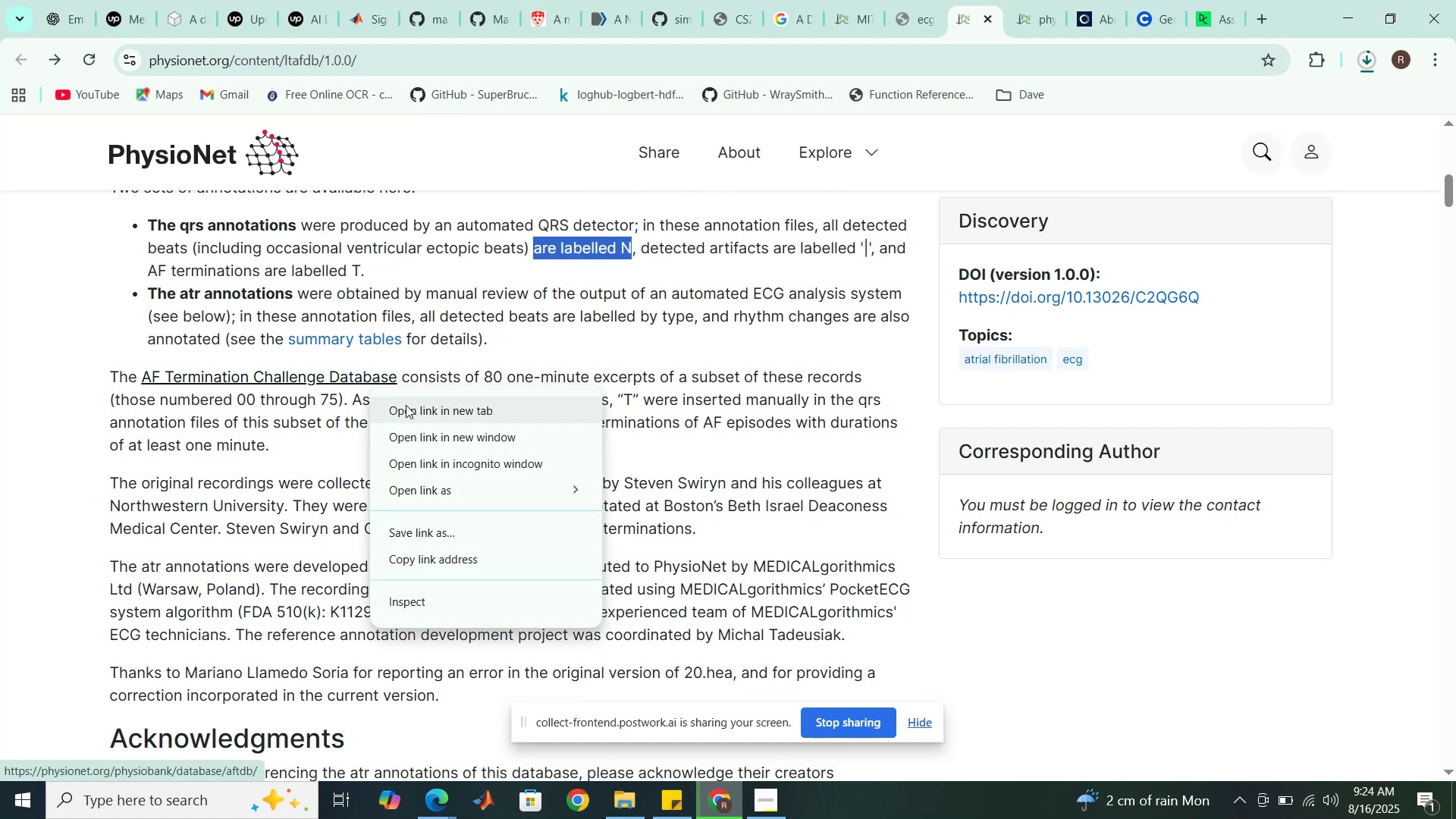 
left_click([407, 407])
 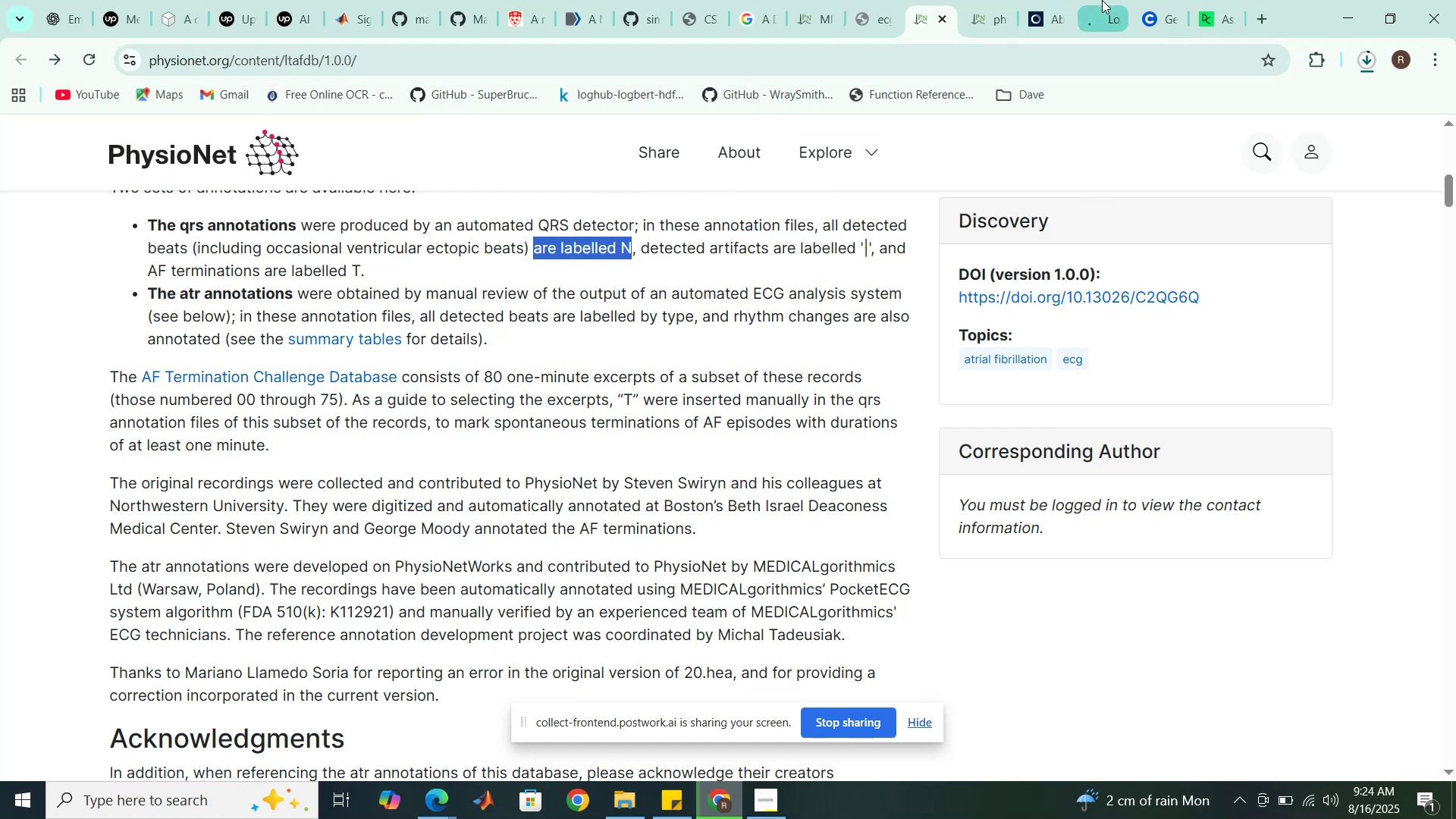 
left_click([1102, 0])
 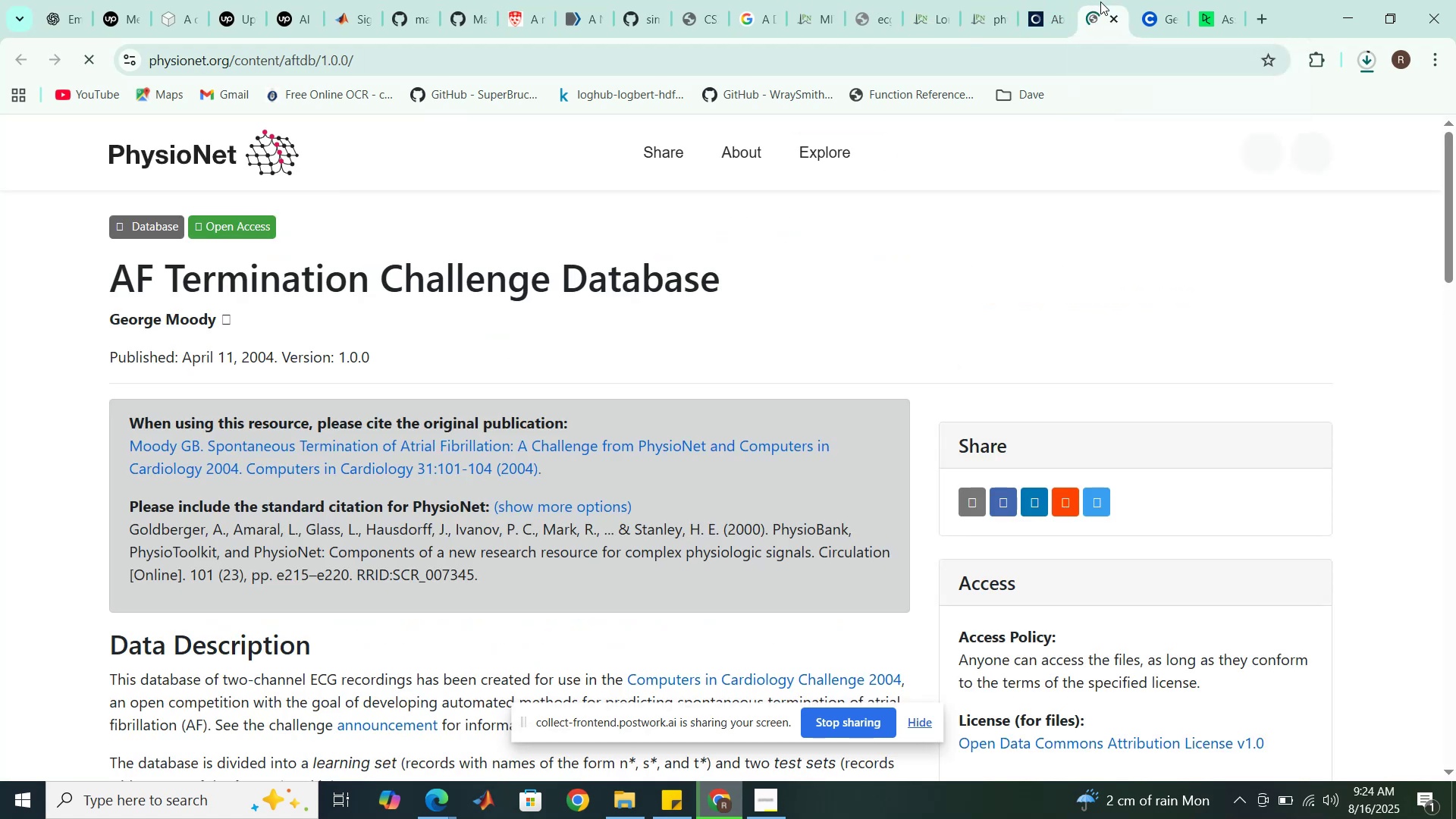 
wait(5.16)
 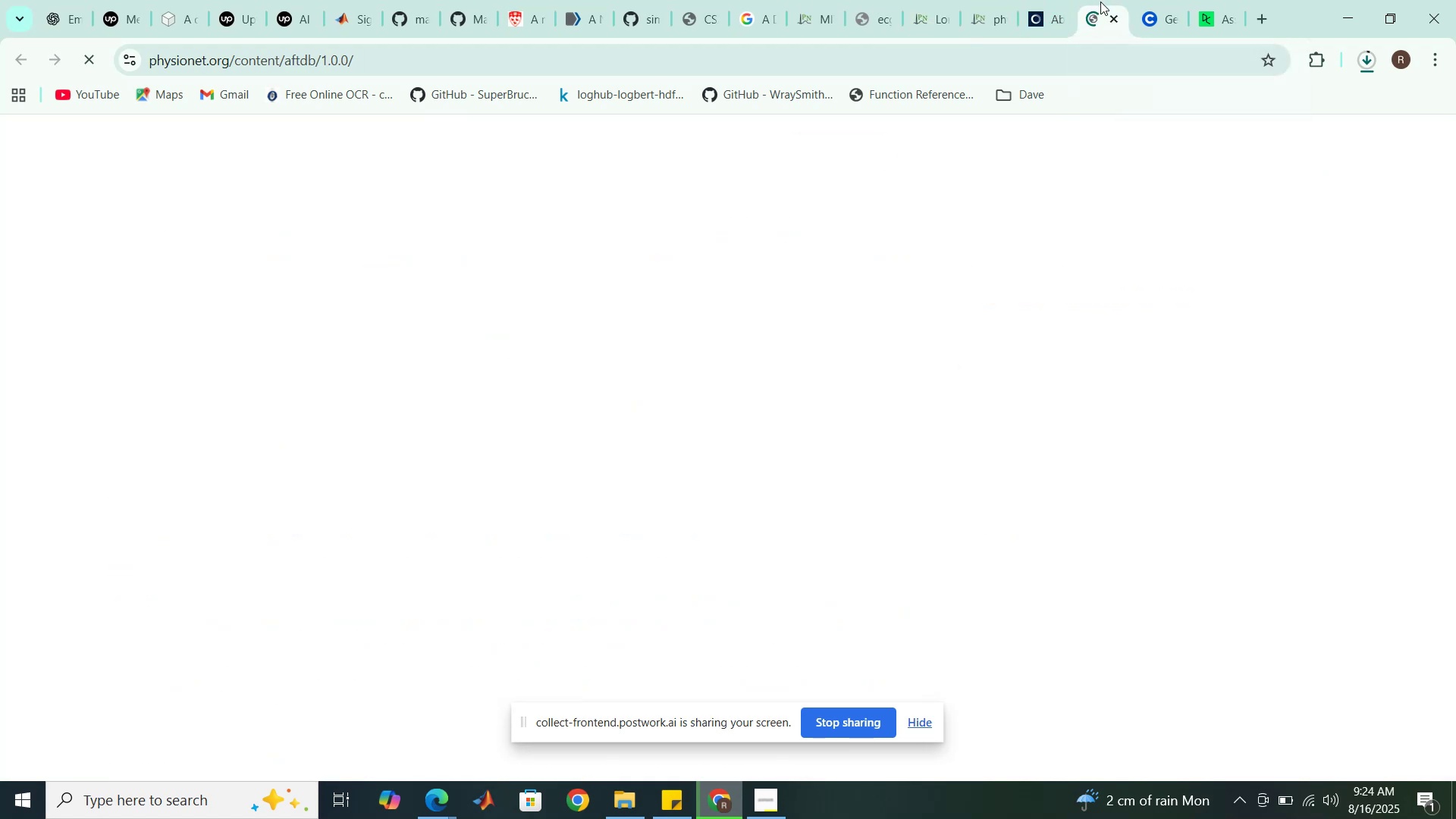 
scroll: coordinate [698, 306], scroll_direction: down, amount: 1.0
 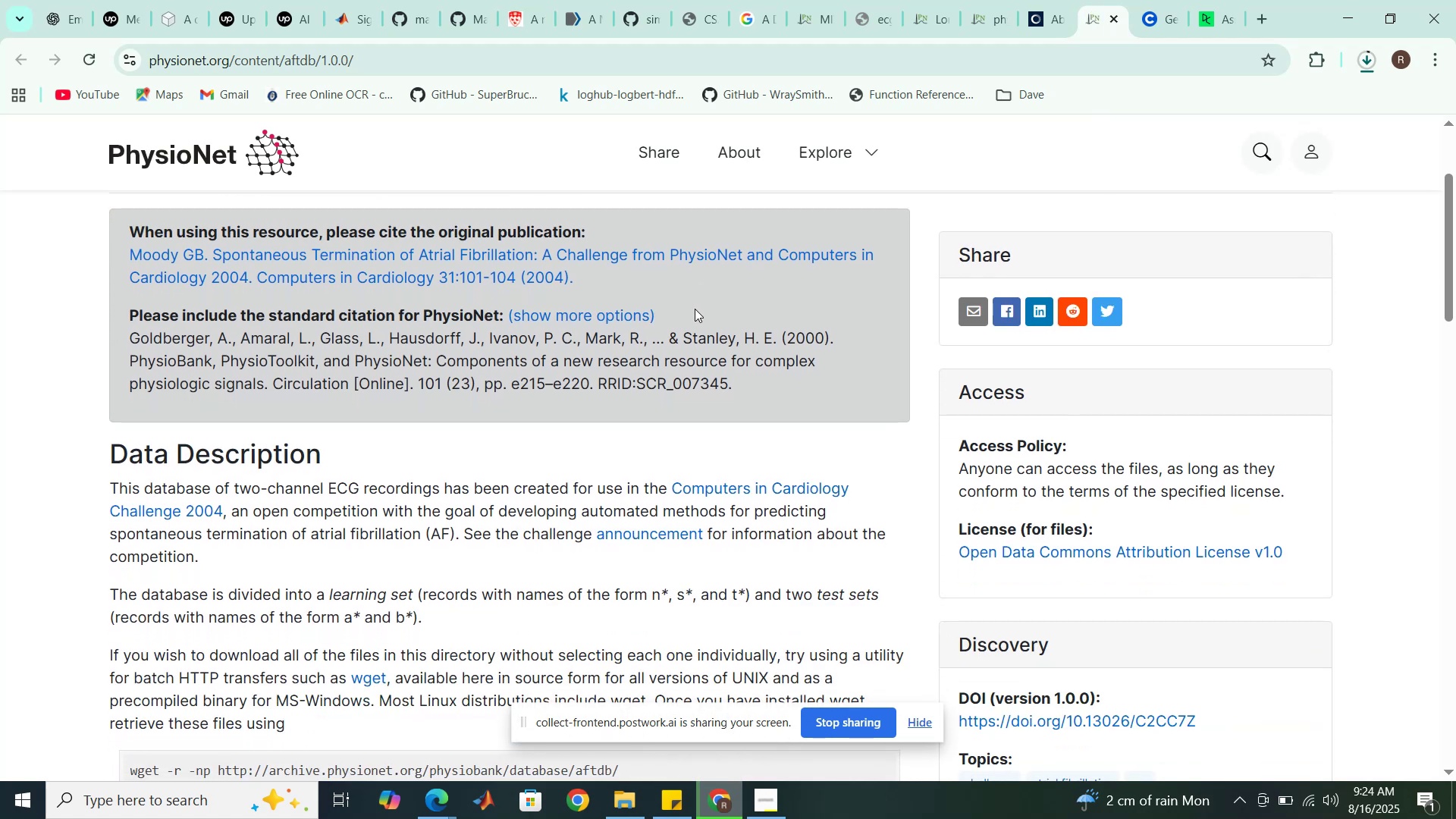 
wait(13.1)
 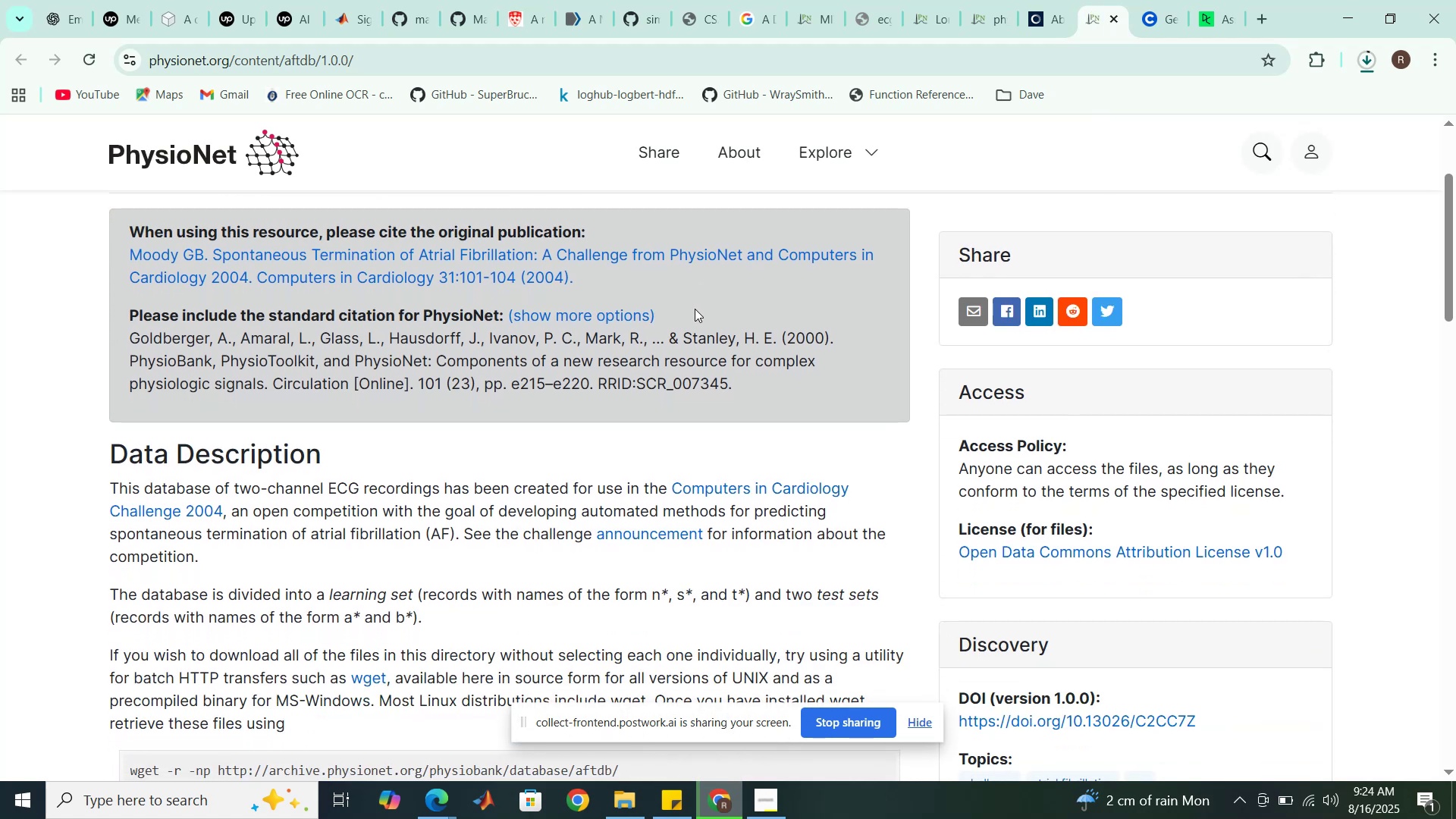 
scroll: coordinate [695, 309], scroll_direction: down, amount: 1.0
 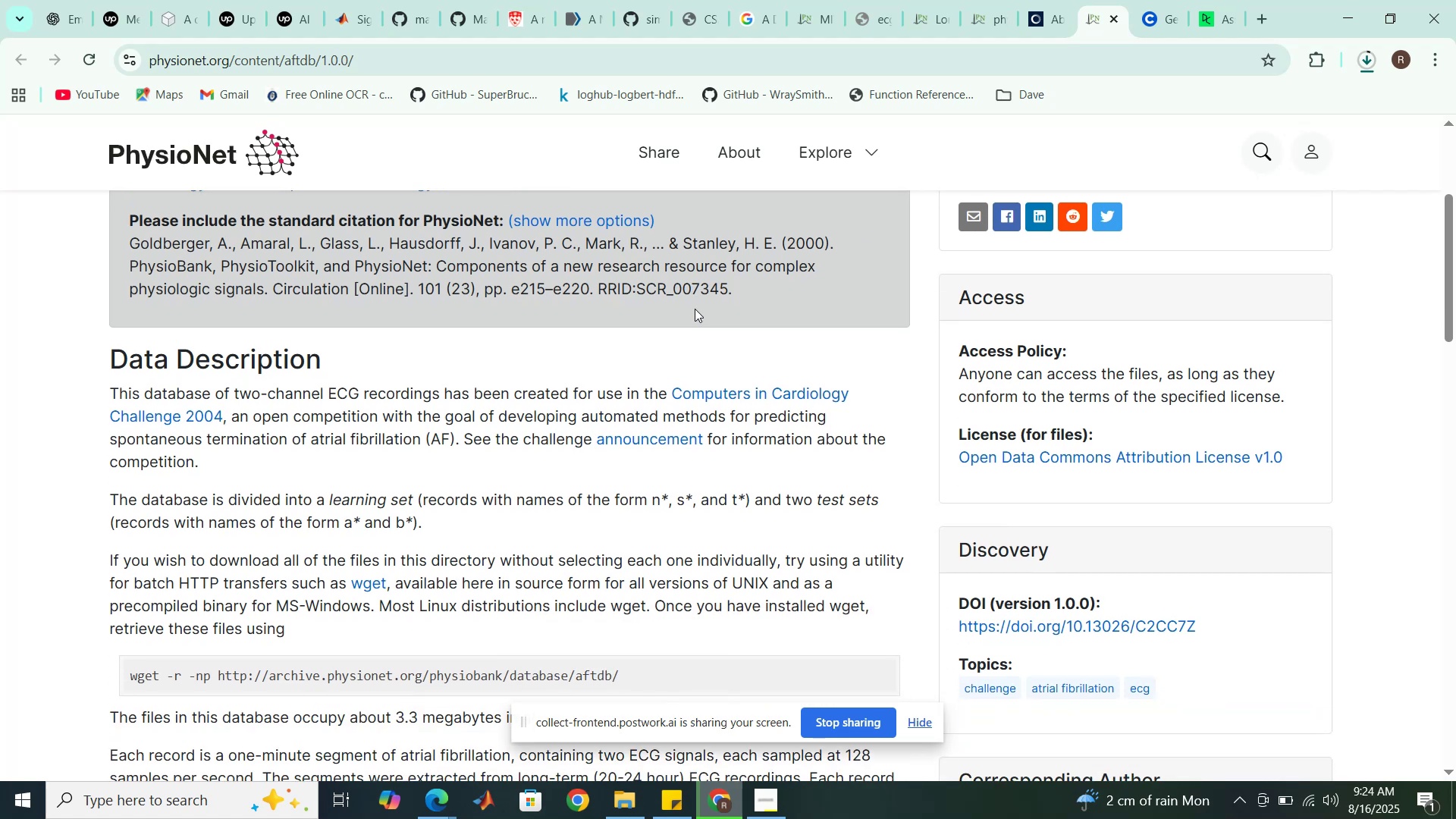 
wait(11.14)
 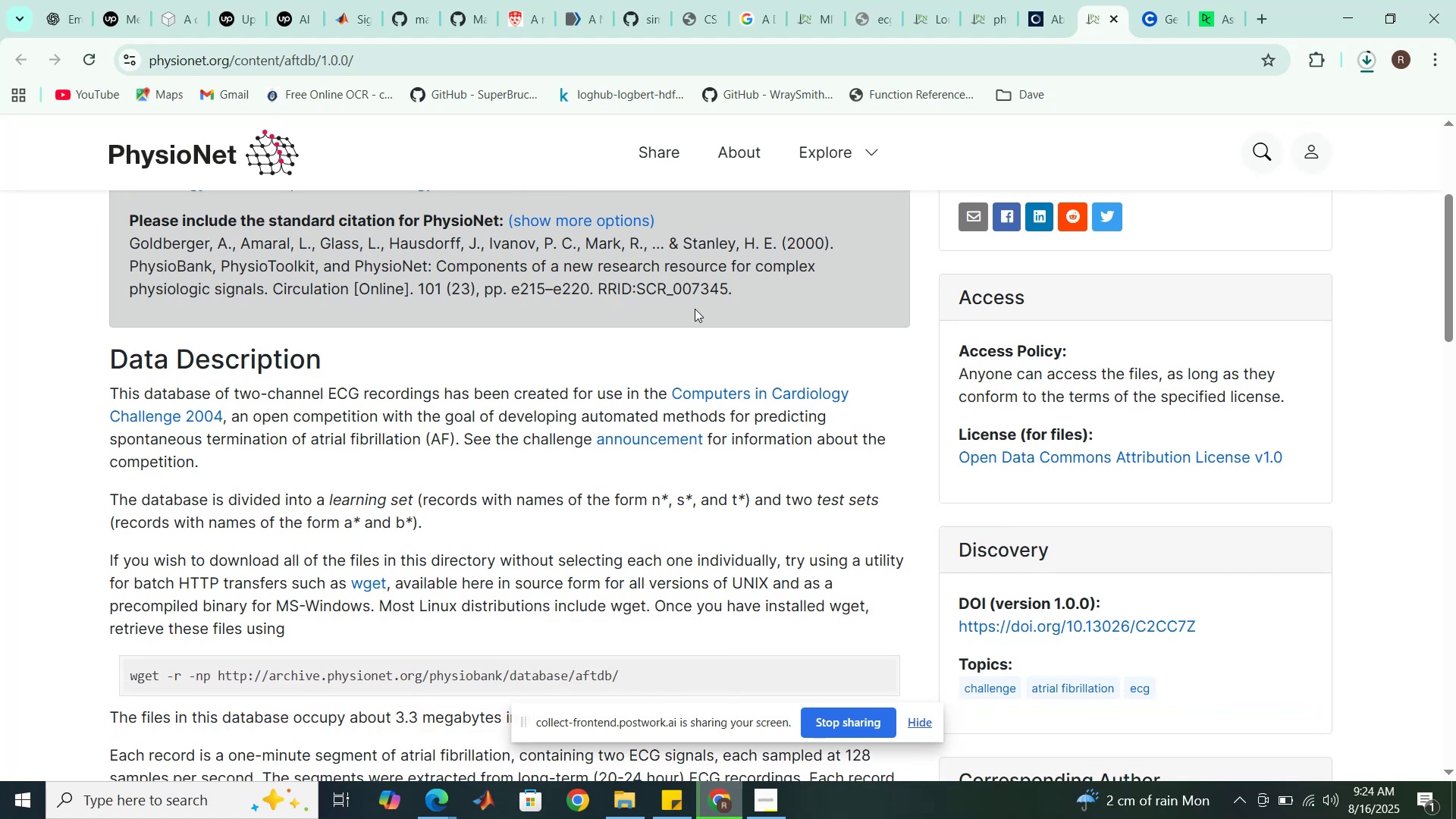 
scroll: coordinate [695, 309], scroll_direction: down, amount: 1.0
 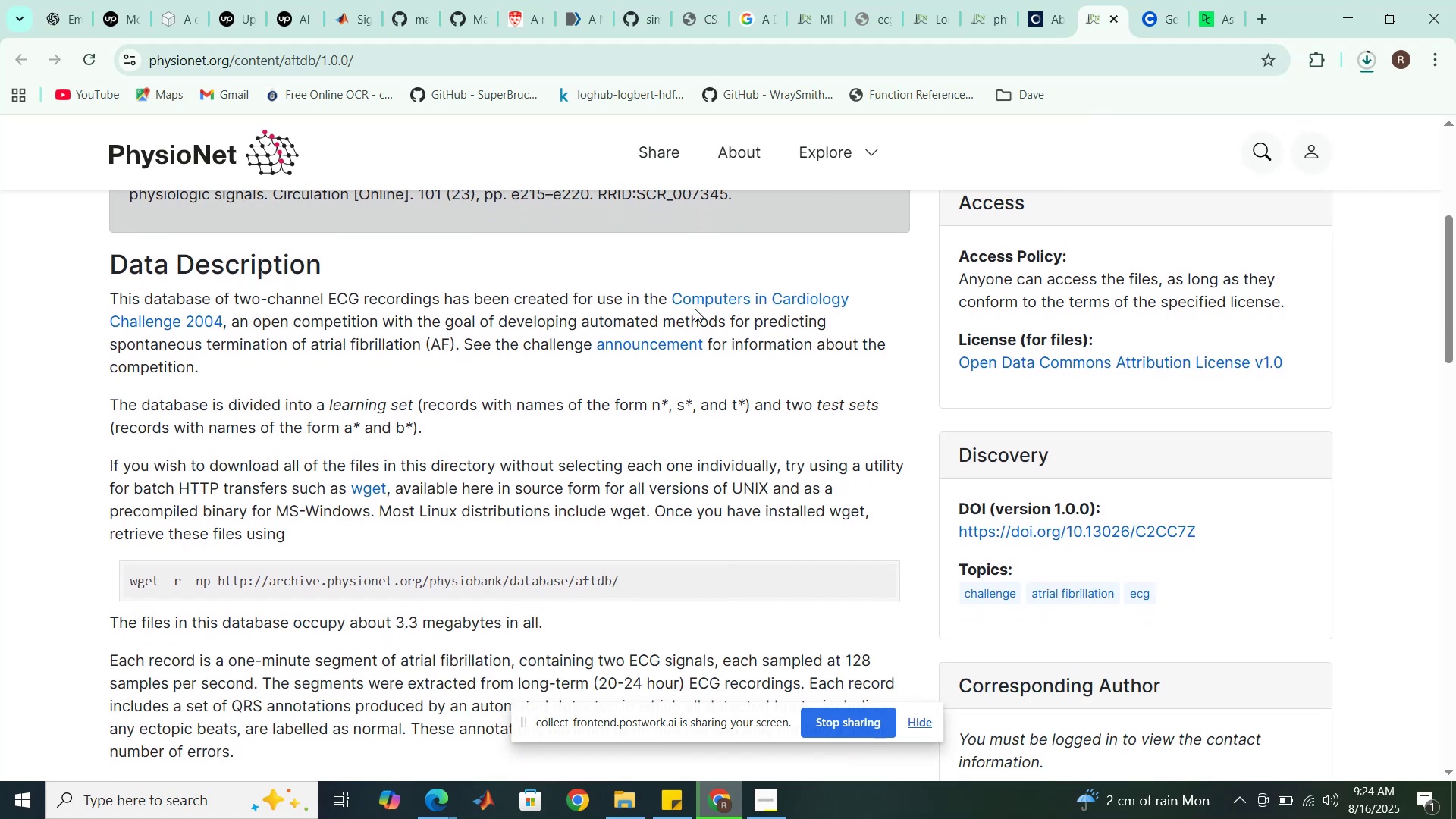 
wait(5.33)
 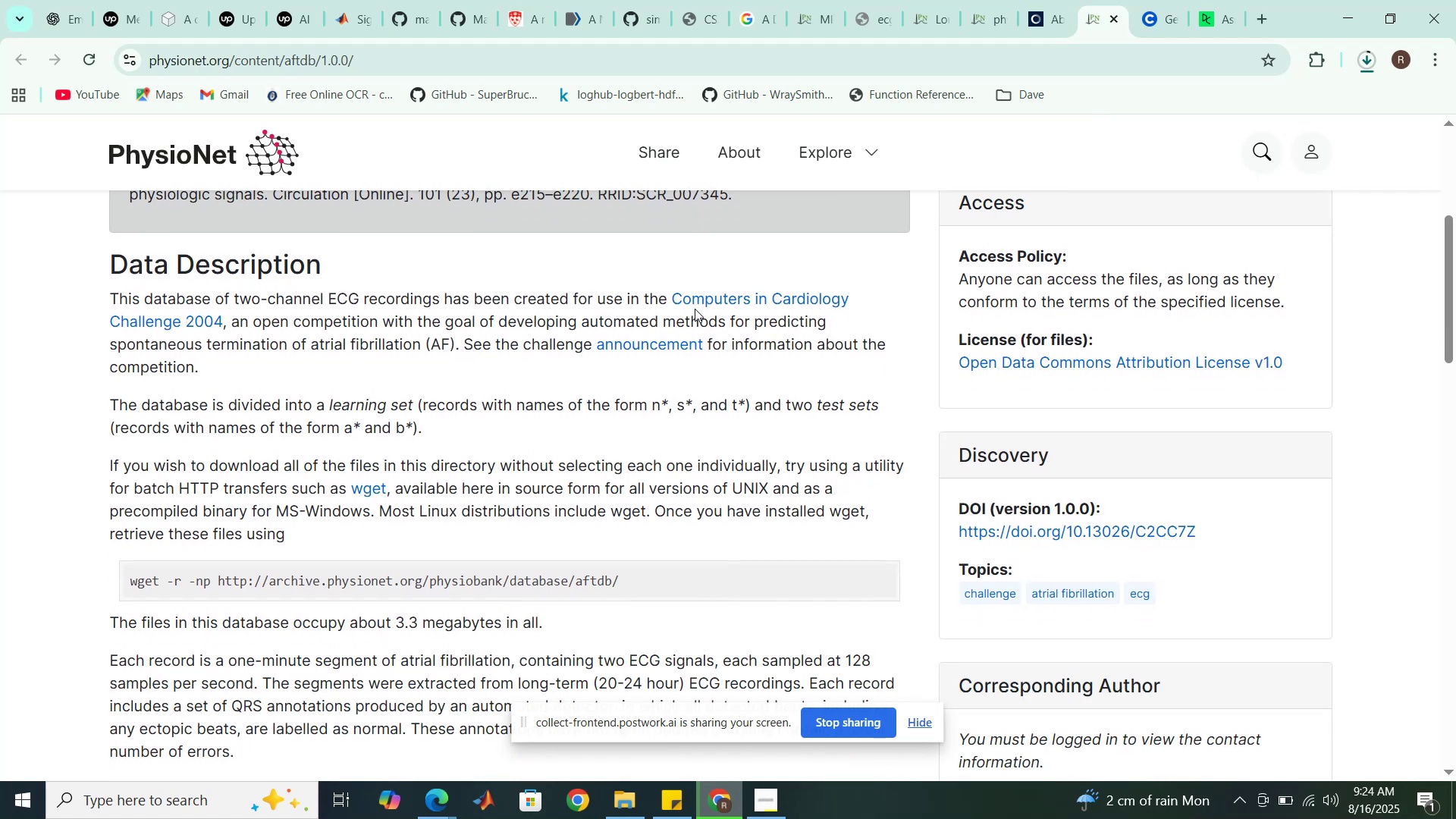 
scroll: coordinate [695, 309], scroll_direction: down, amount: 1.0
 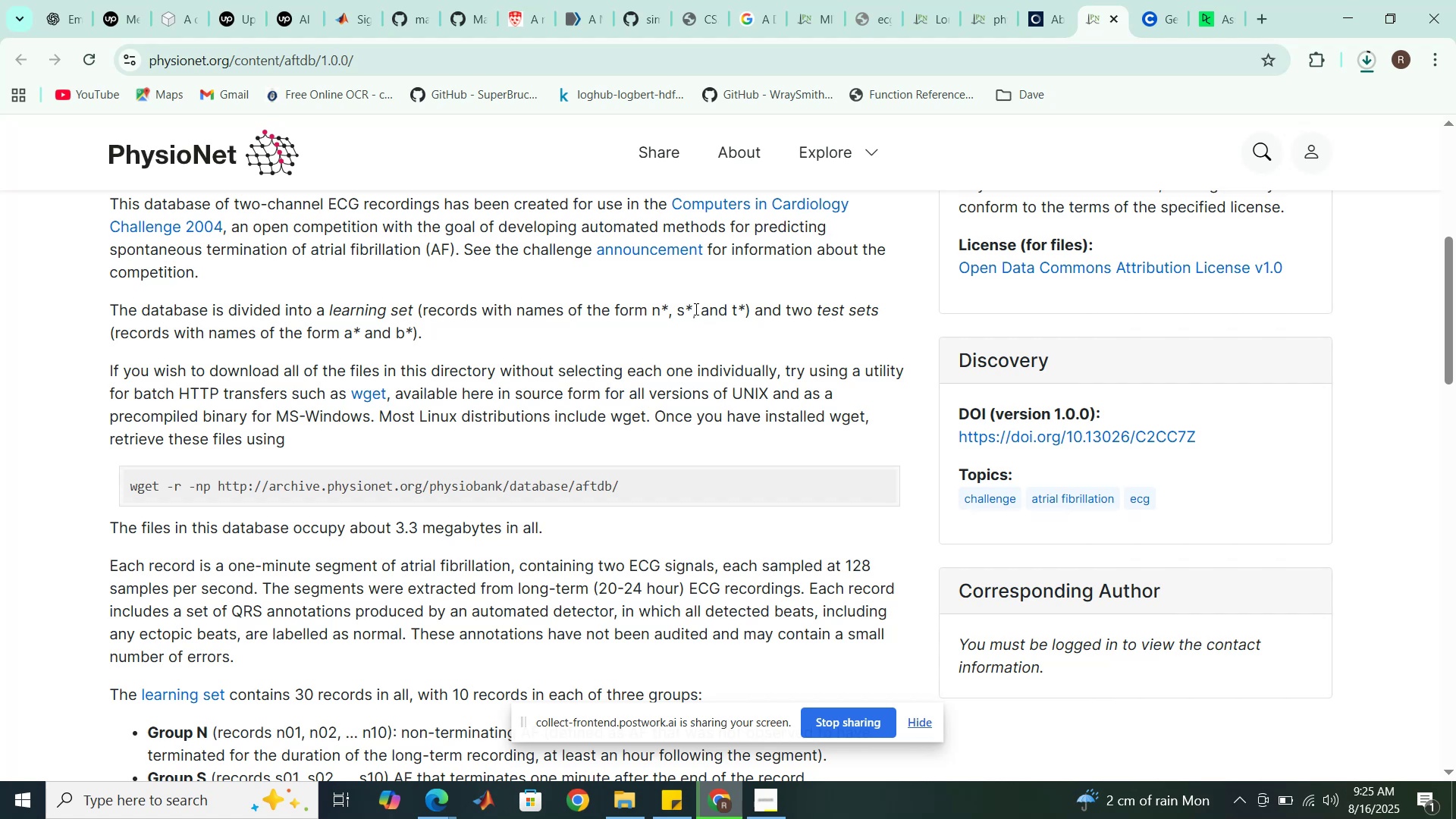 
wait(21.24)
 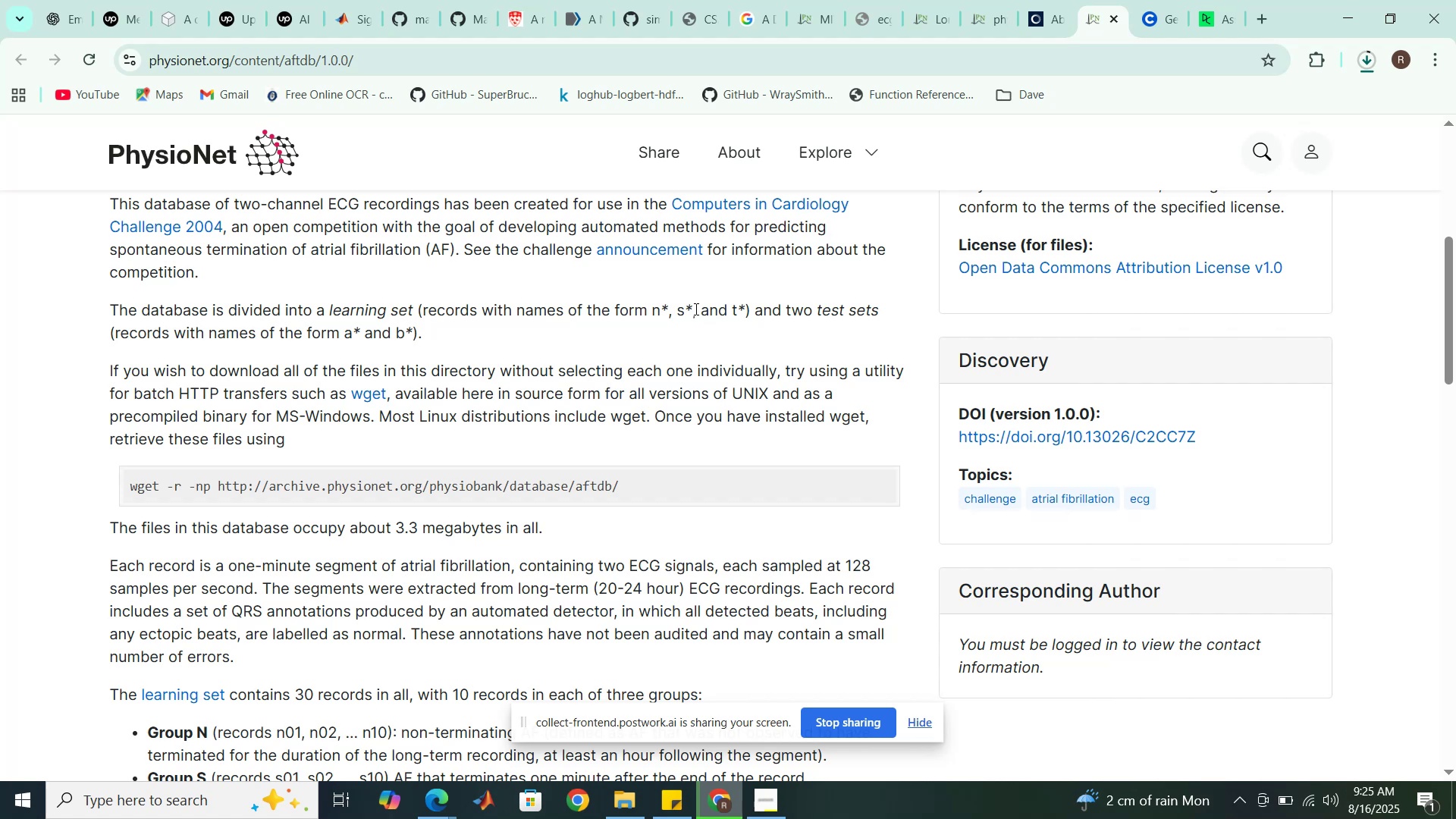 
scroll: coordinate [695, 309], scroll_direction: down, amount: 2.0
 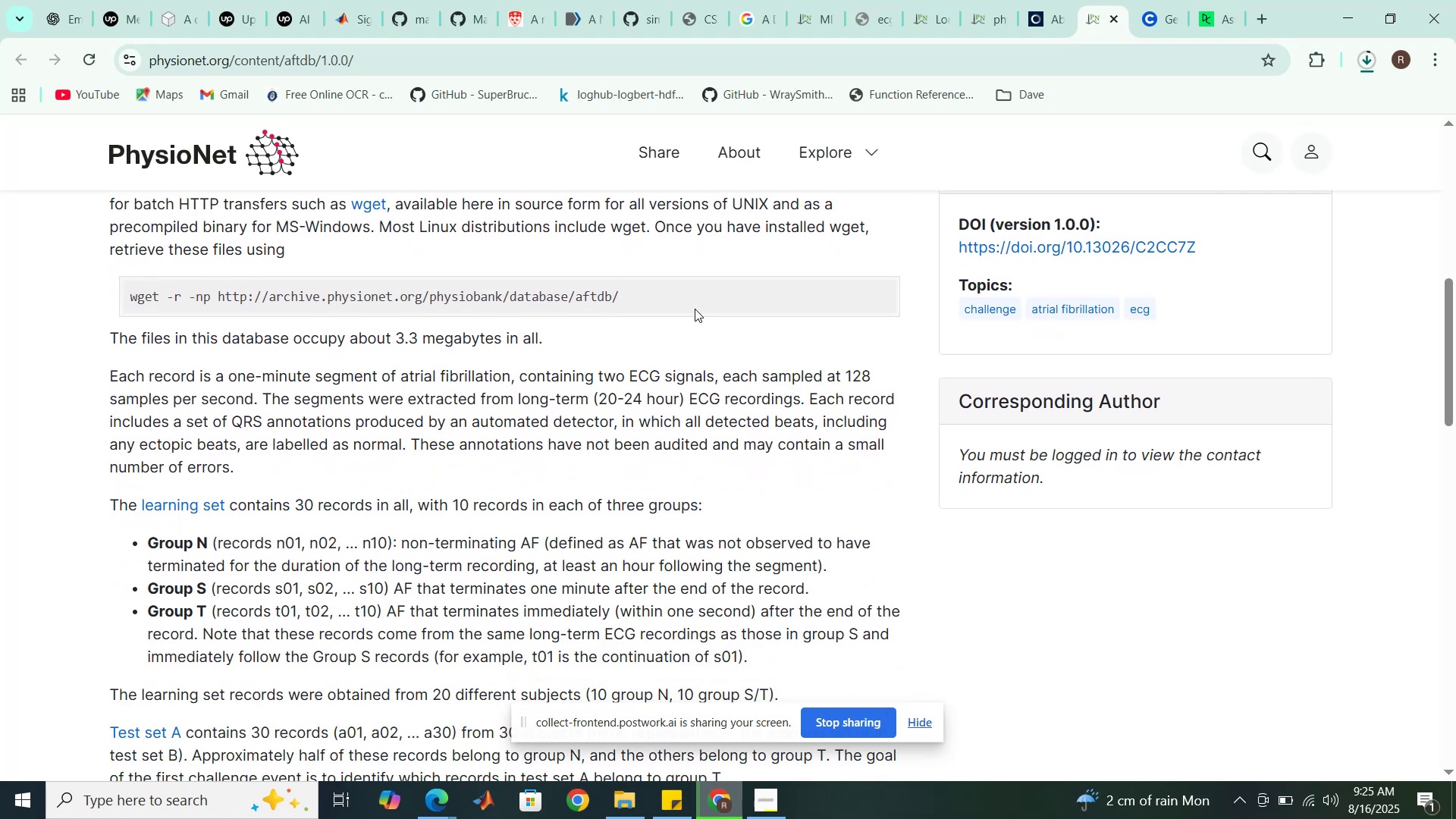 
wait(8.58)
 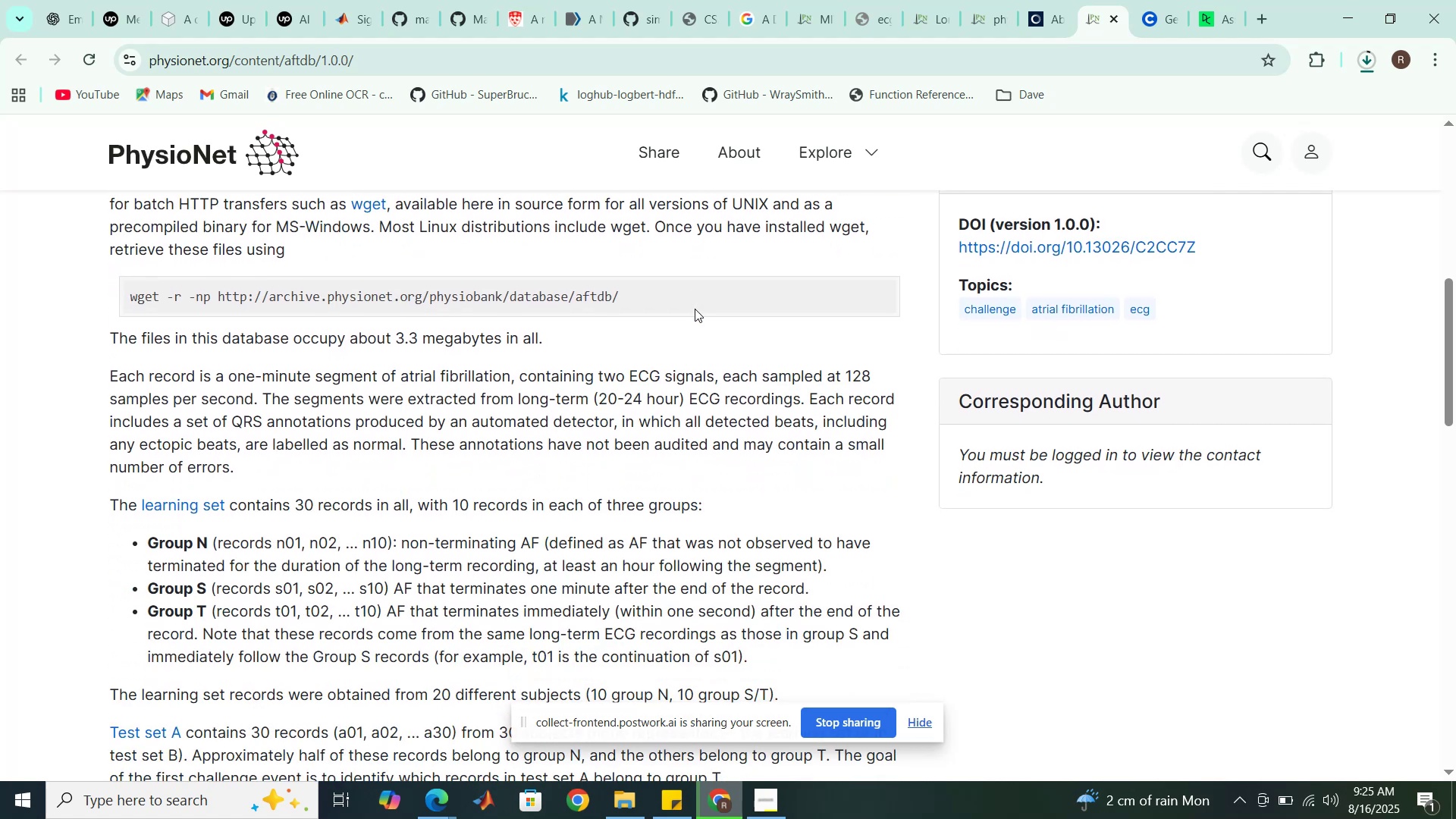 
scroll: coordinate [695, 309], scroll_direction: down, amount: 2.0
 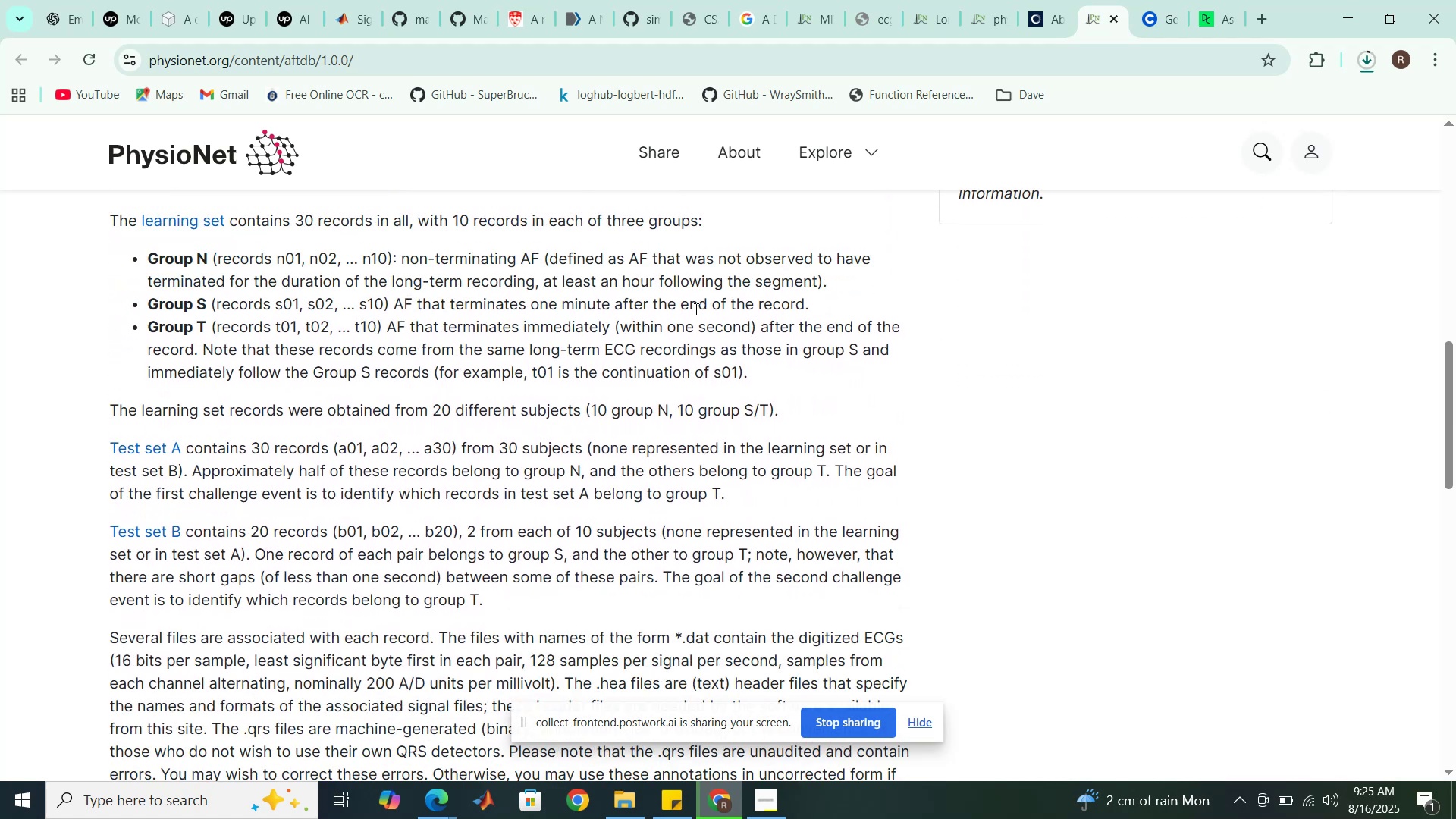 
wait(7.49)
 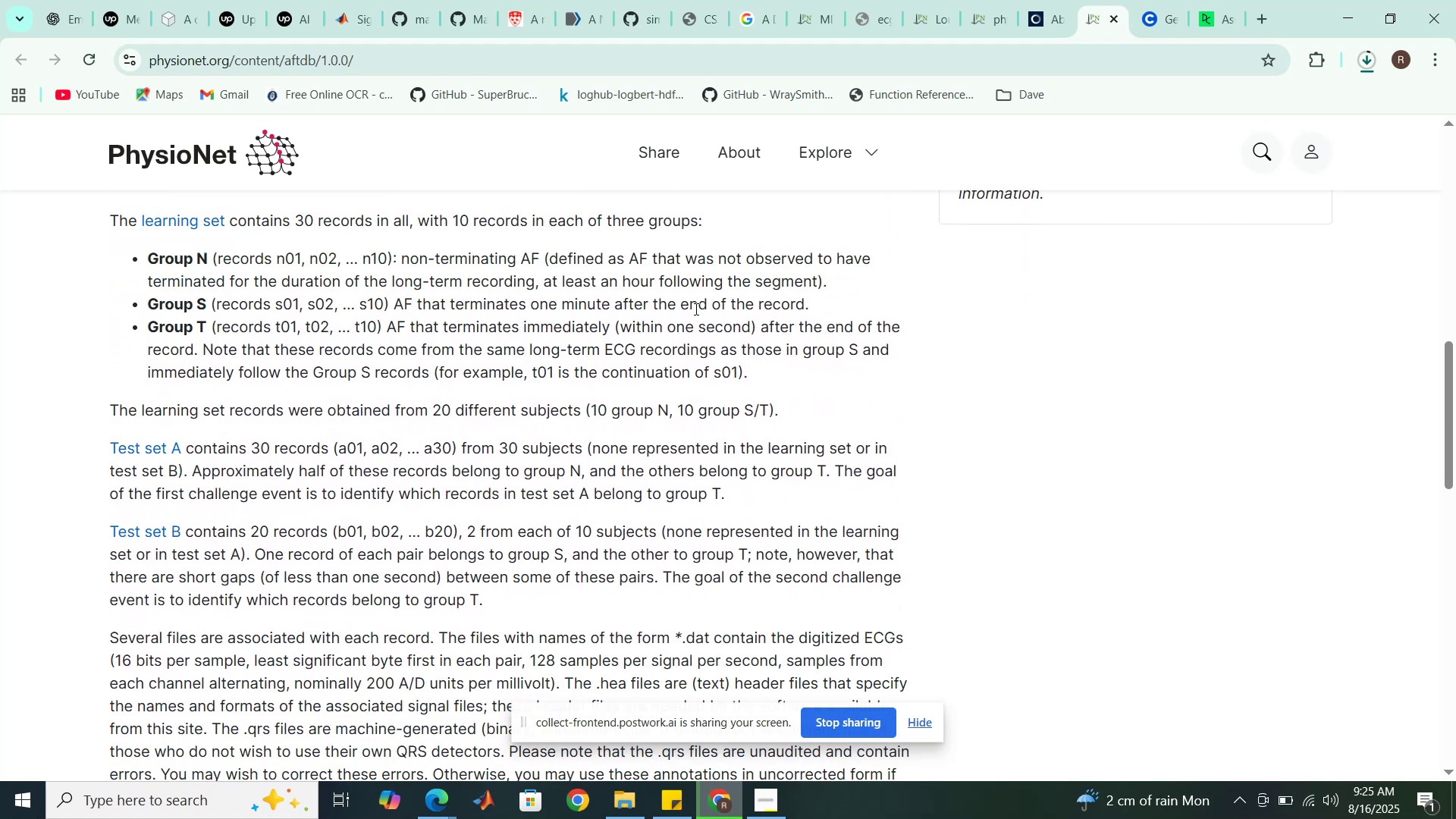 
scroll: coordinate [507, 319], scroll_direction: up, amount: 3.0
 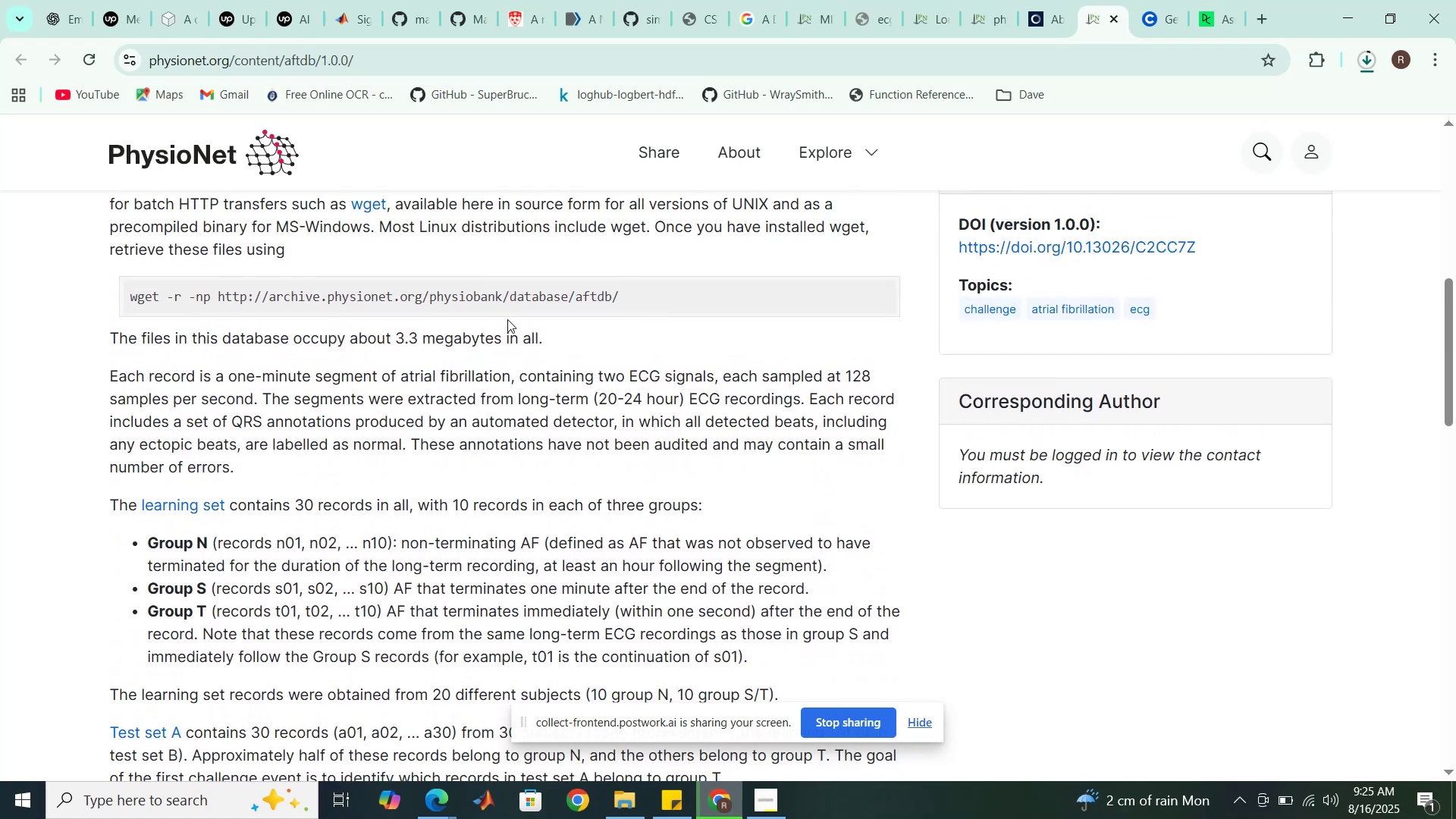 
wait(9.36)
 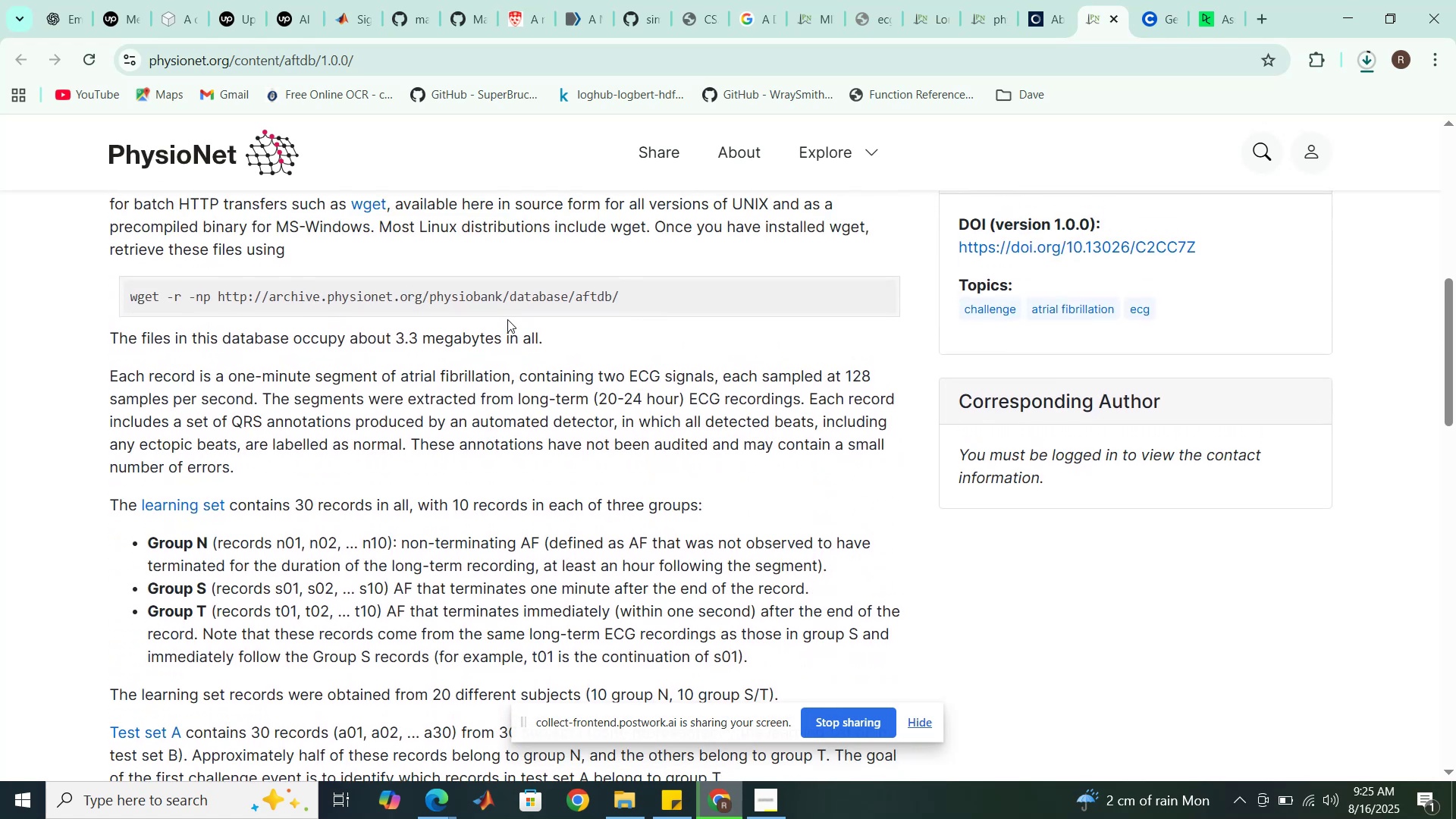 
scroll: coordinate [510, 319], scroll_direction: up, amount: 2.0
 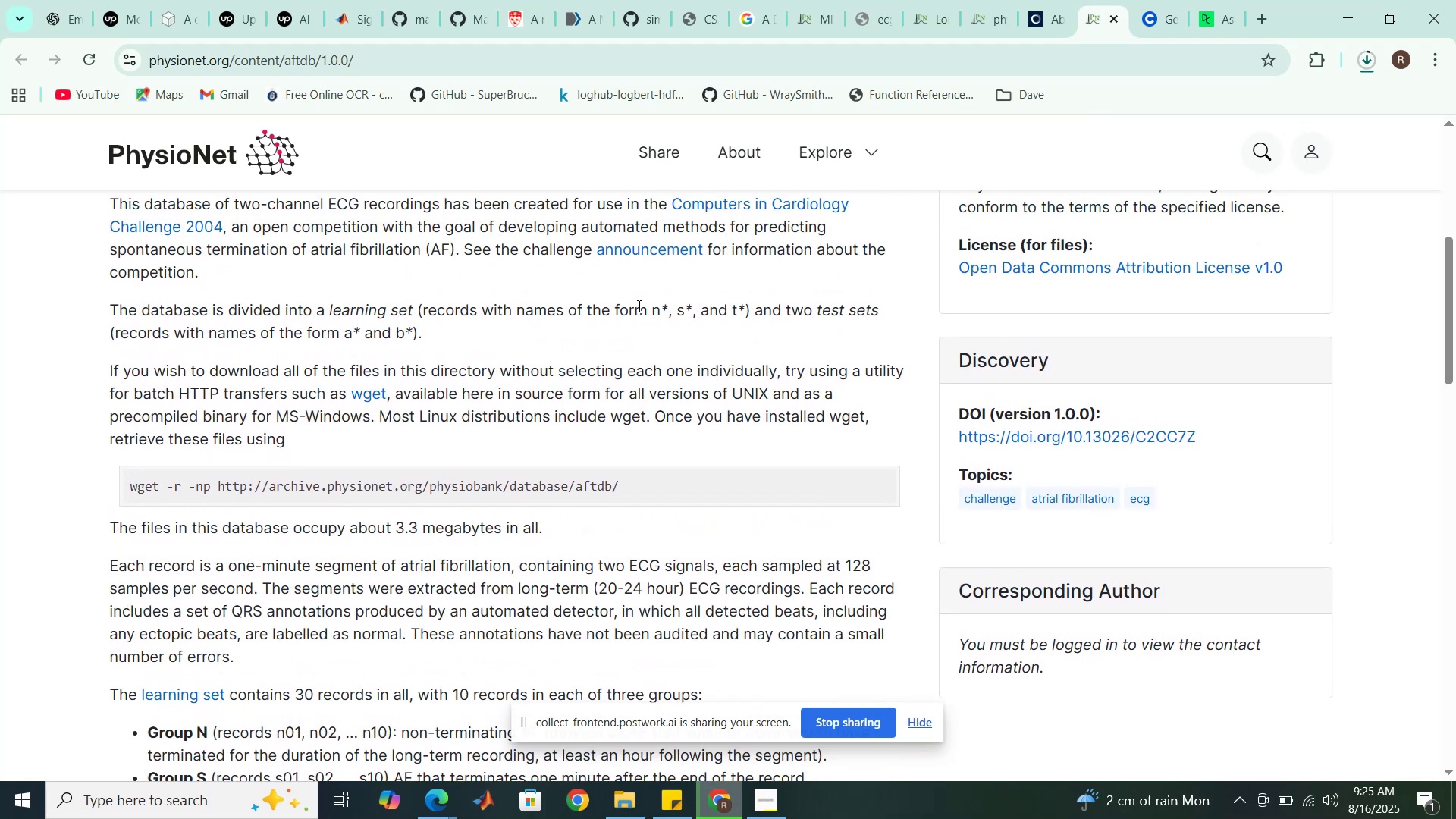 
scroll: coordinate [595, 325], scroll_direction: down, amount: 5.0
 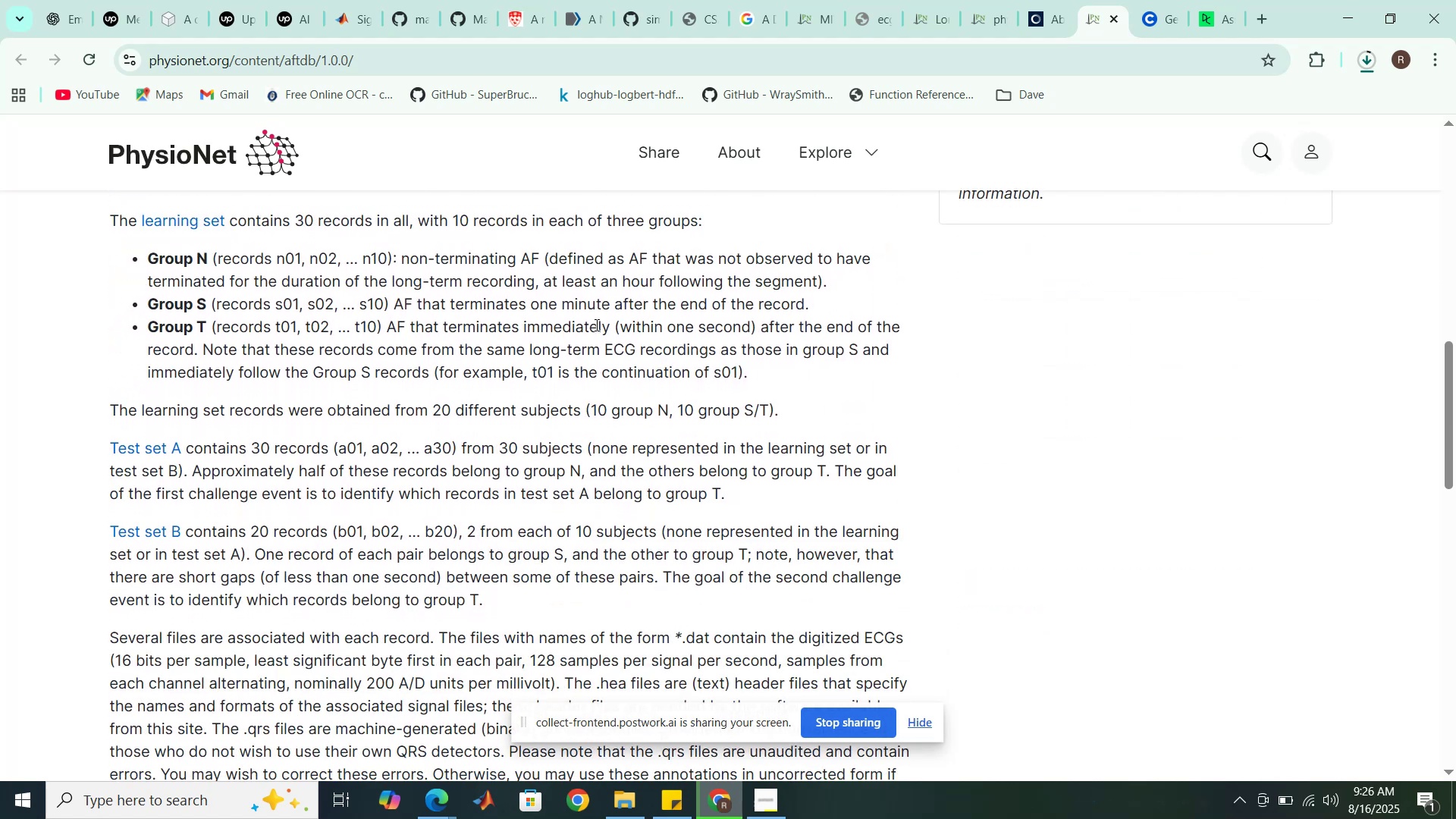 
wait(5.06)
 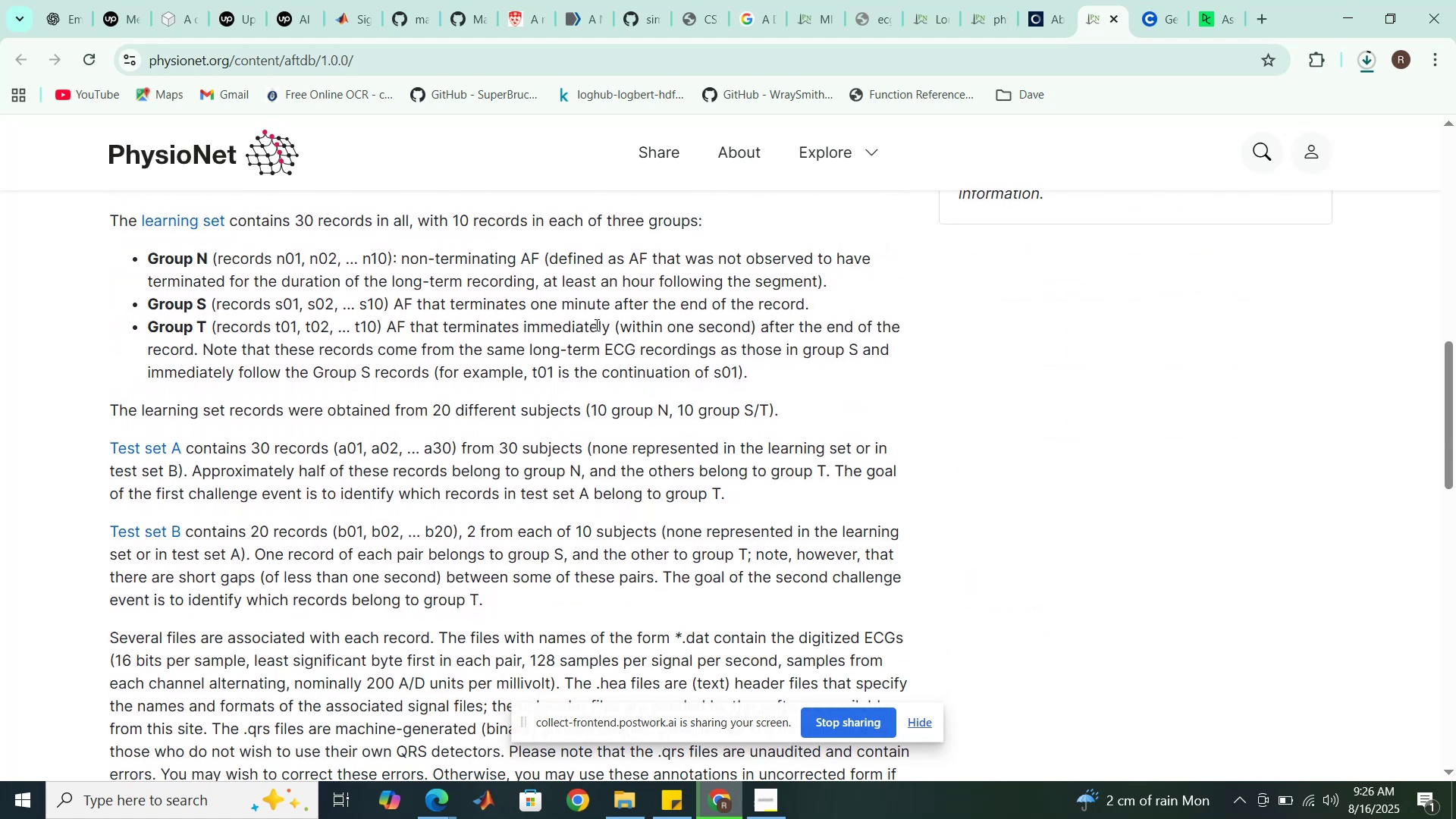 
scroll: coordinate [595, 325], scroll_direction: up, amount: 1.0
 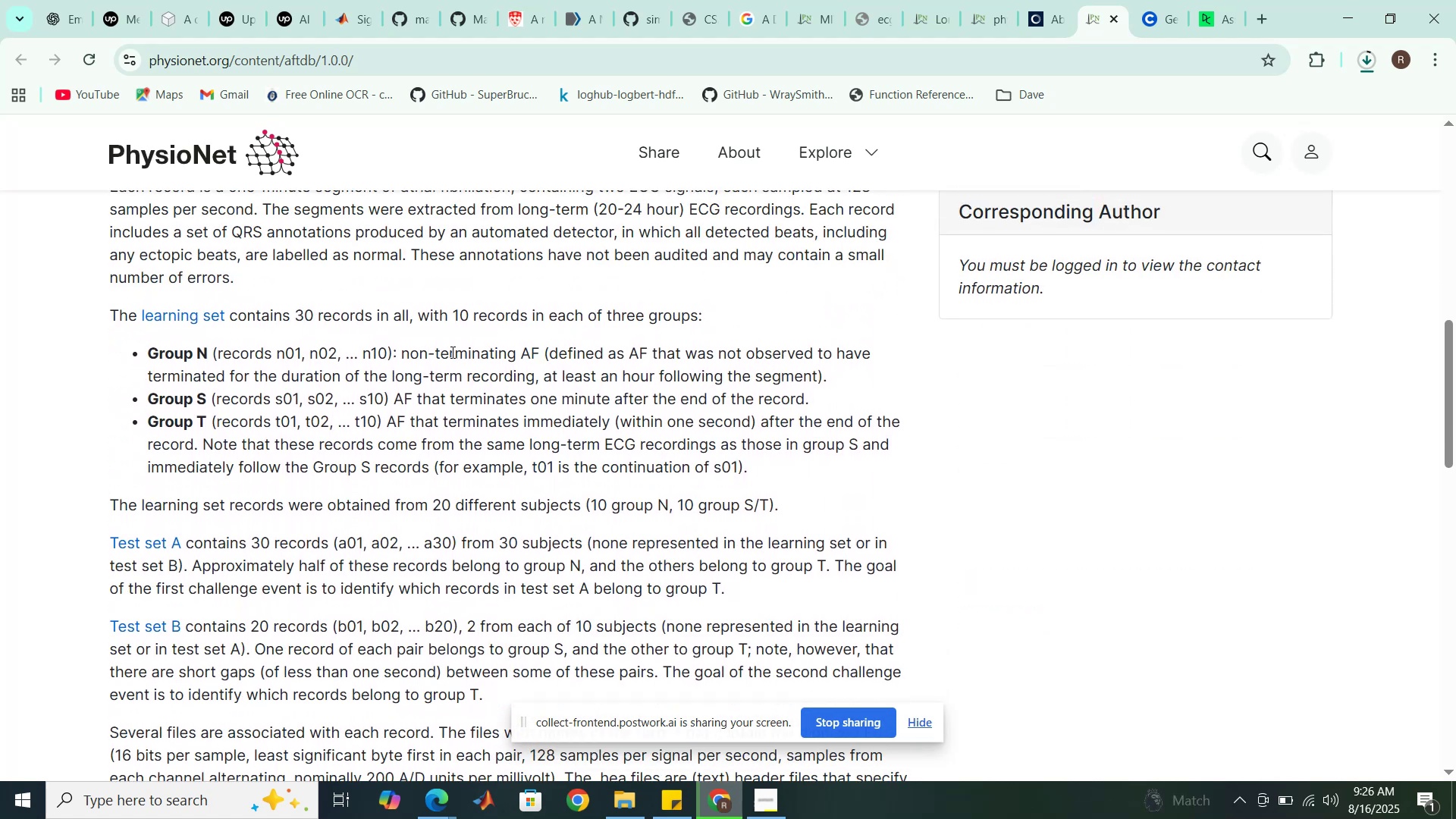 
left_click_drag(start_coordinate=[402, 353], to_coordinate=[539, 351])
 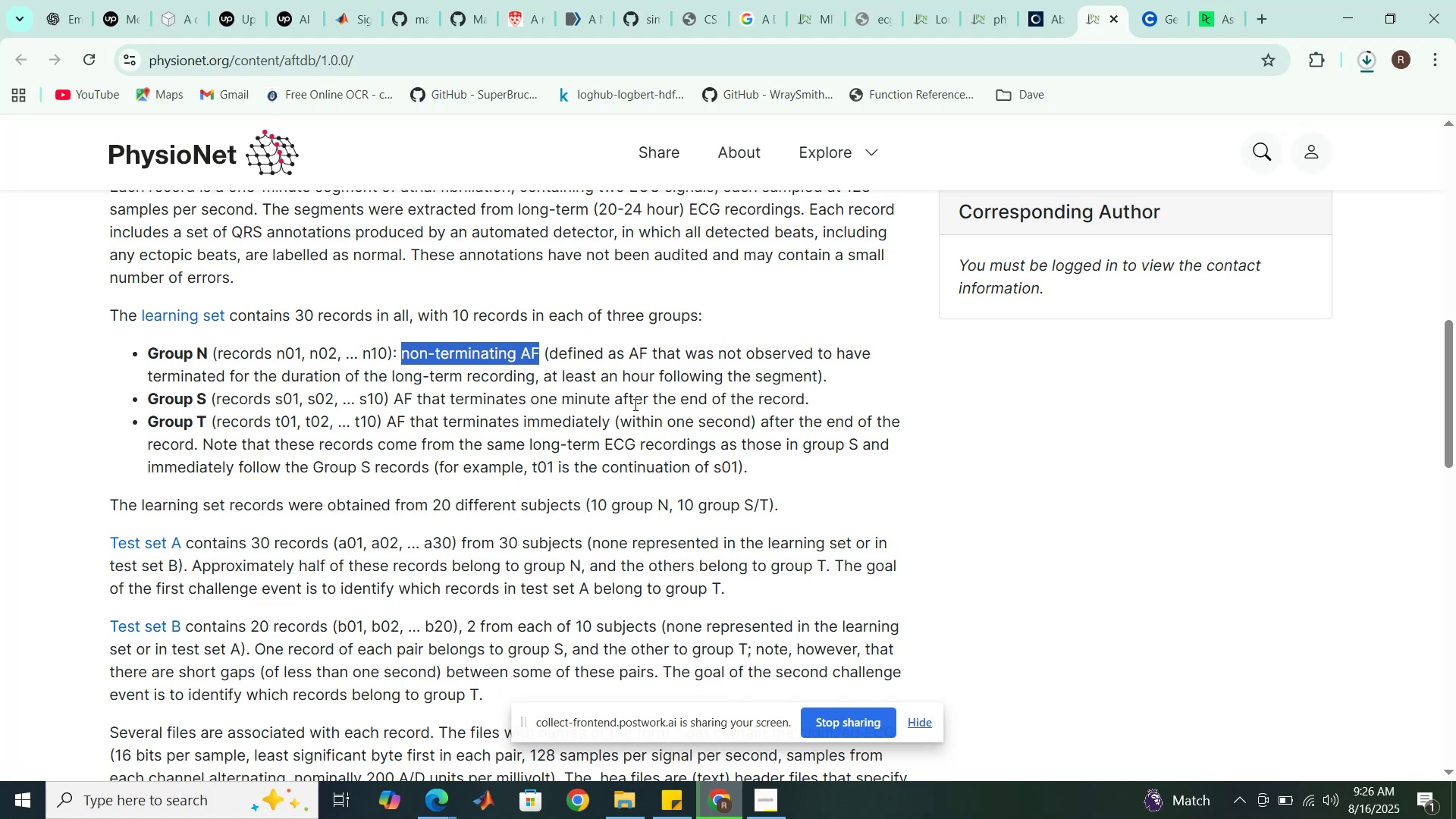 
wait(36.01)
 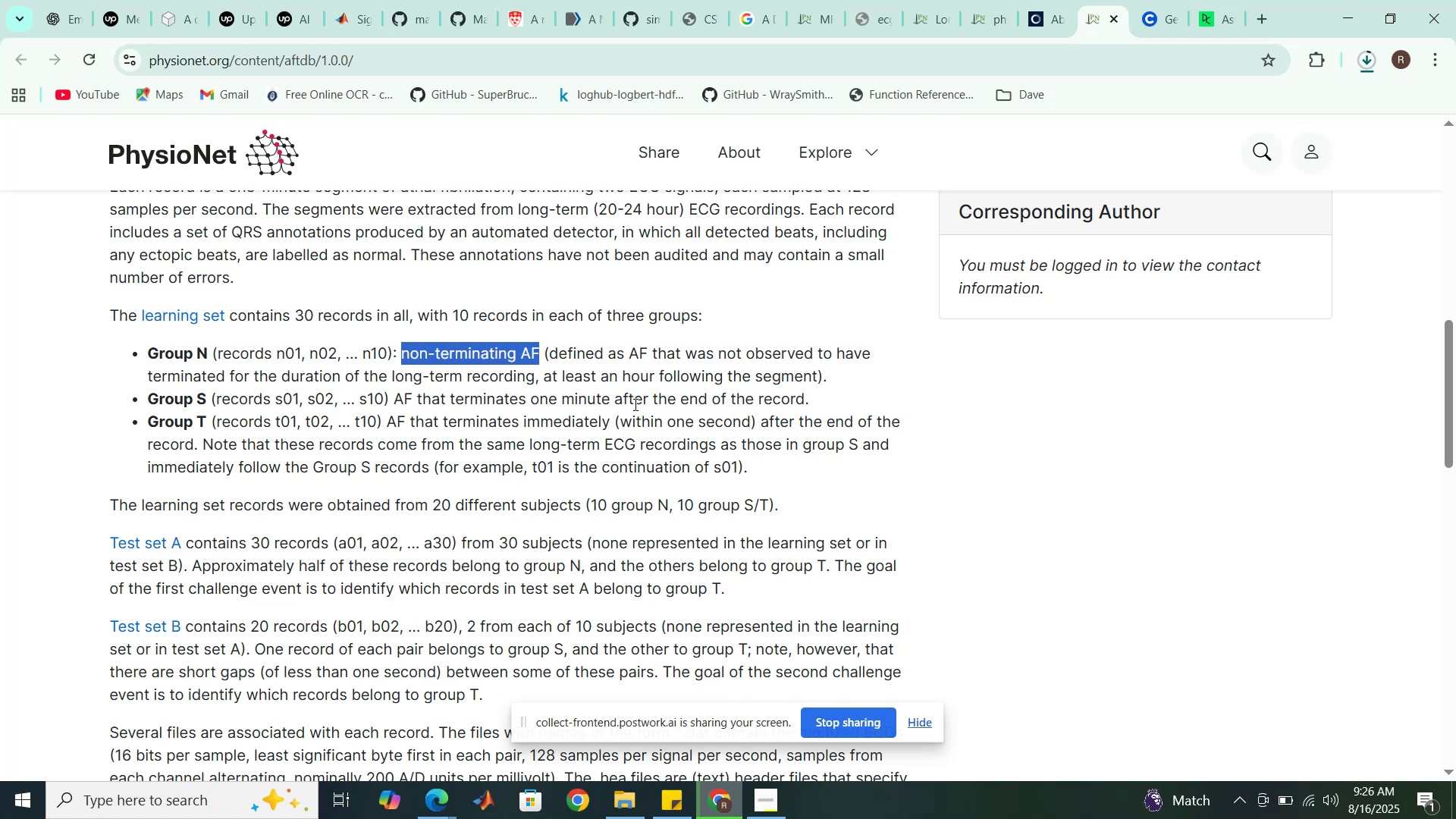 
scroll: coordinate [807, 454], scroll_direction: down, amount: 1.0
 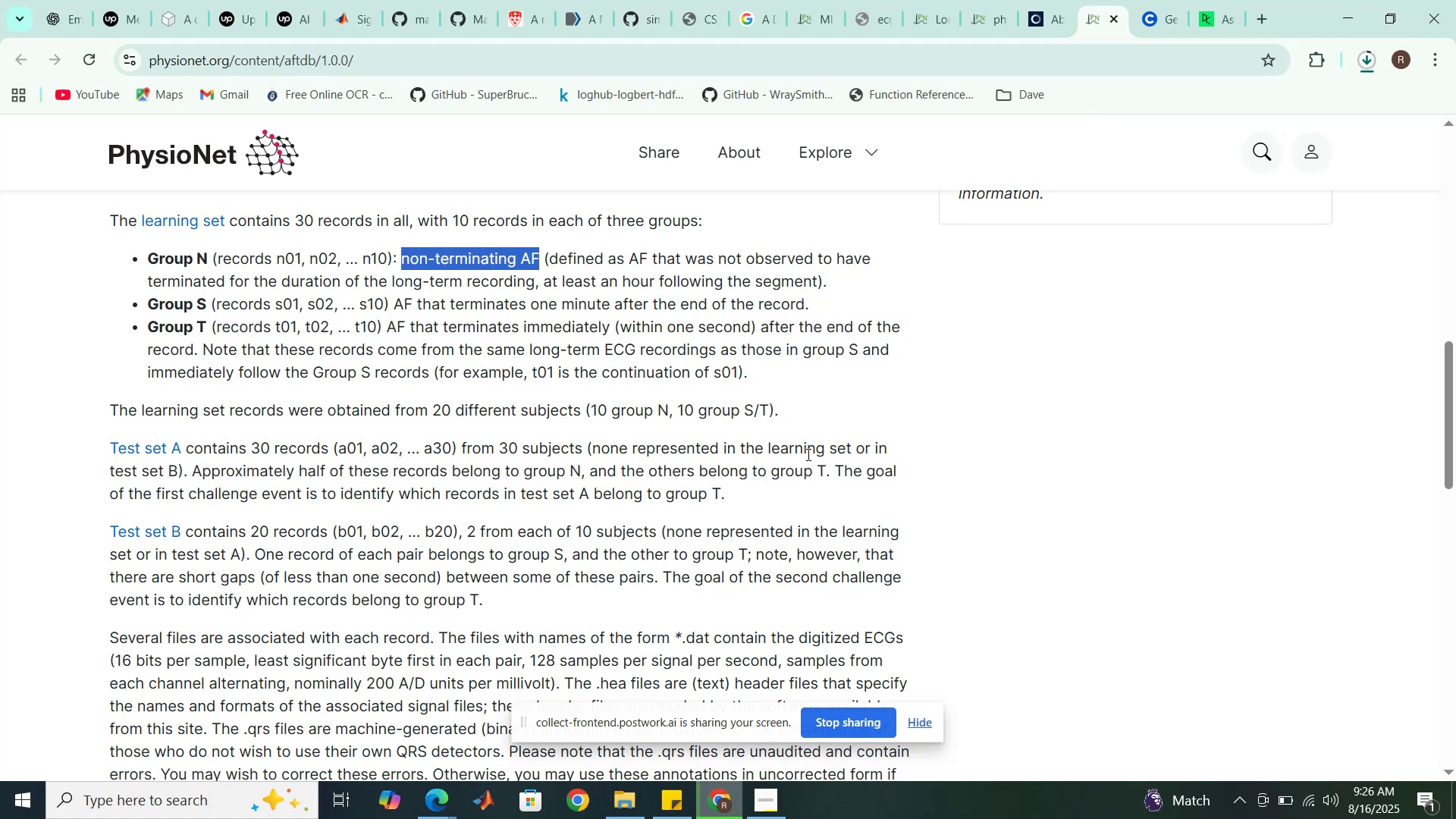 
wait(10.02)
 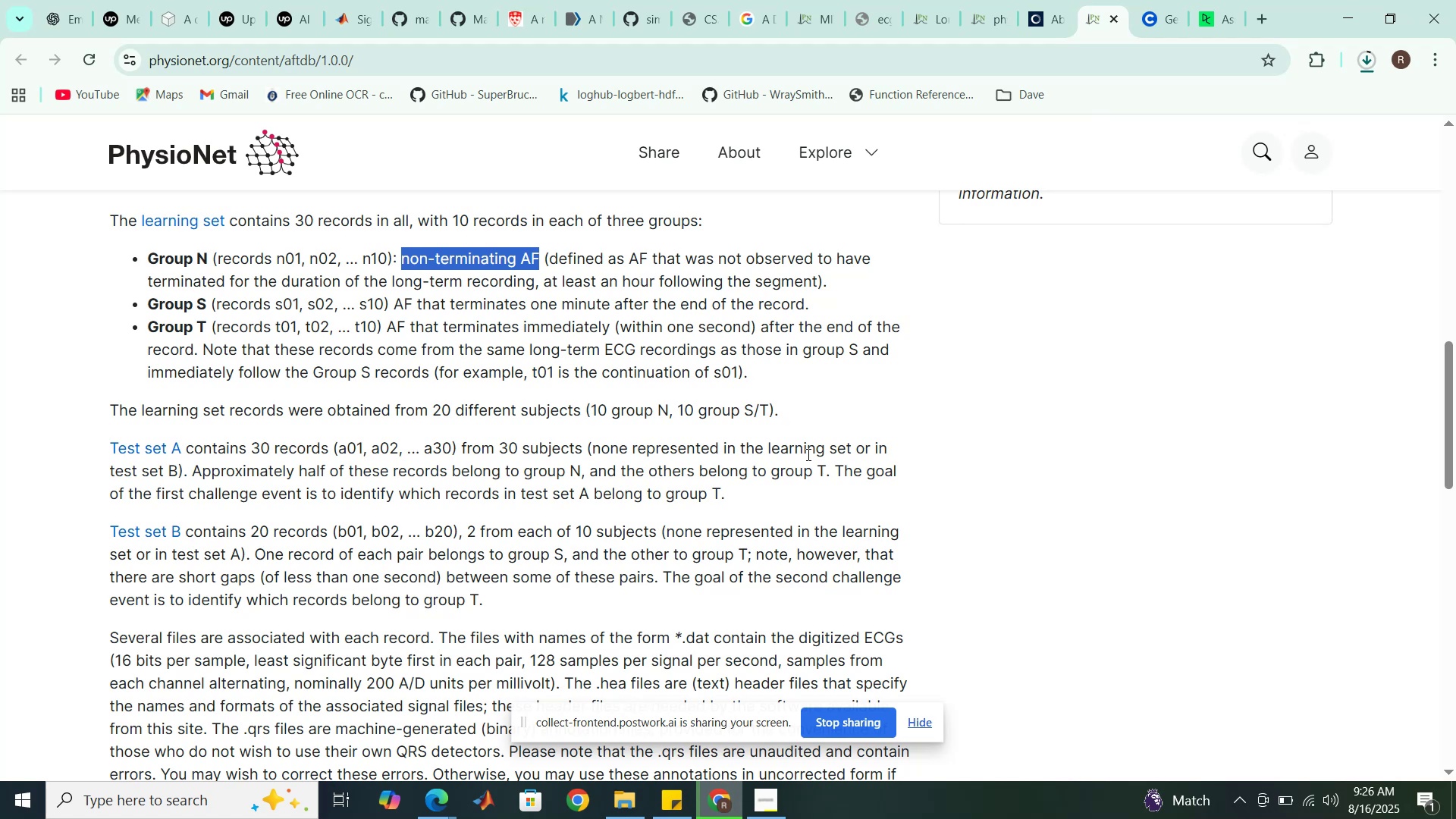 
left_click_drag(start_coordinate=[165, 413], to_coordinate=[582, 411])
 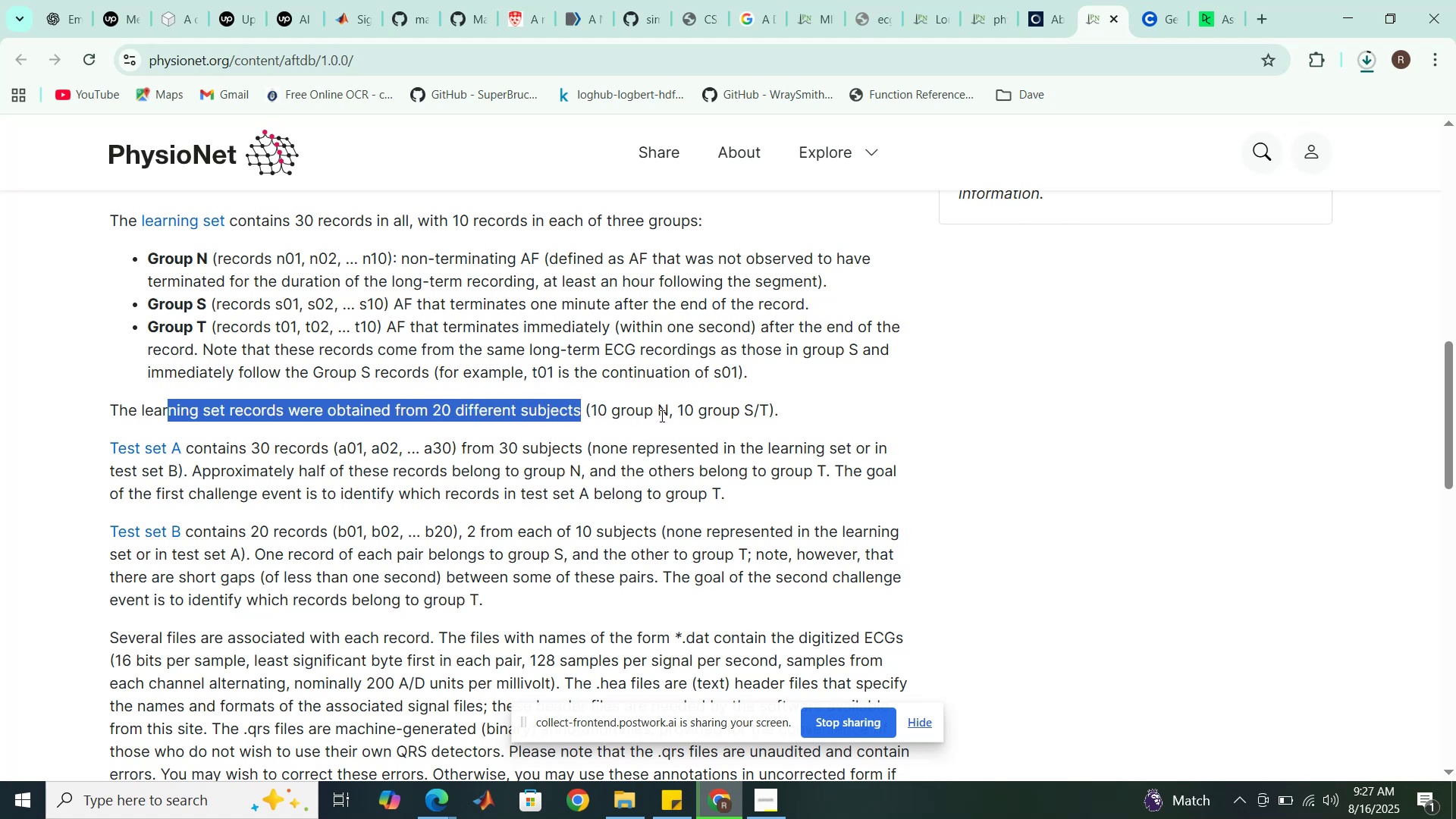 
wait(9.26)
 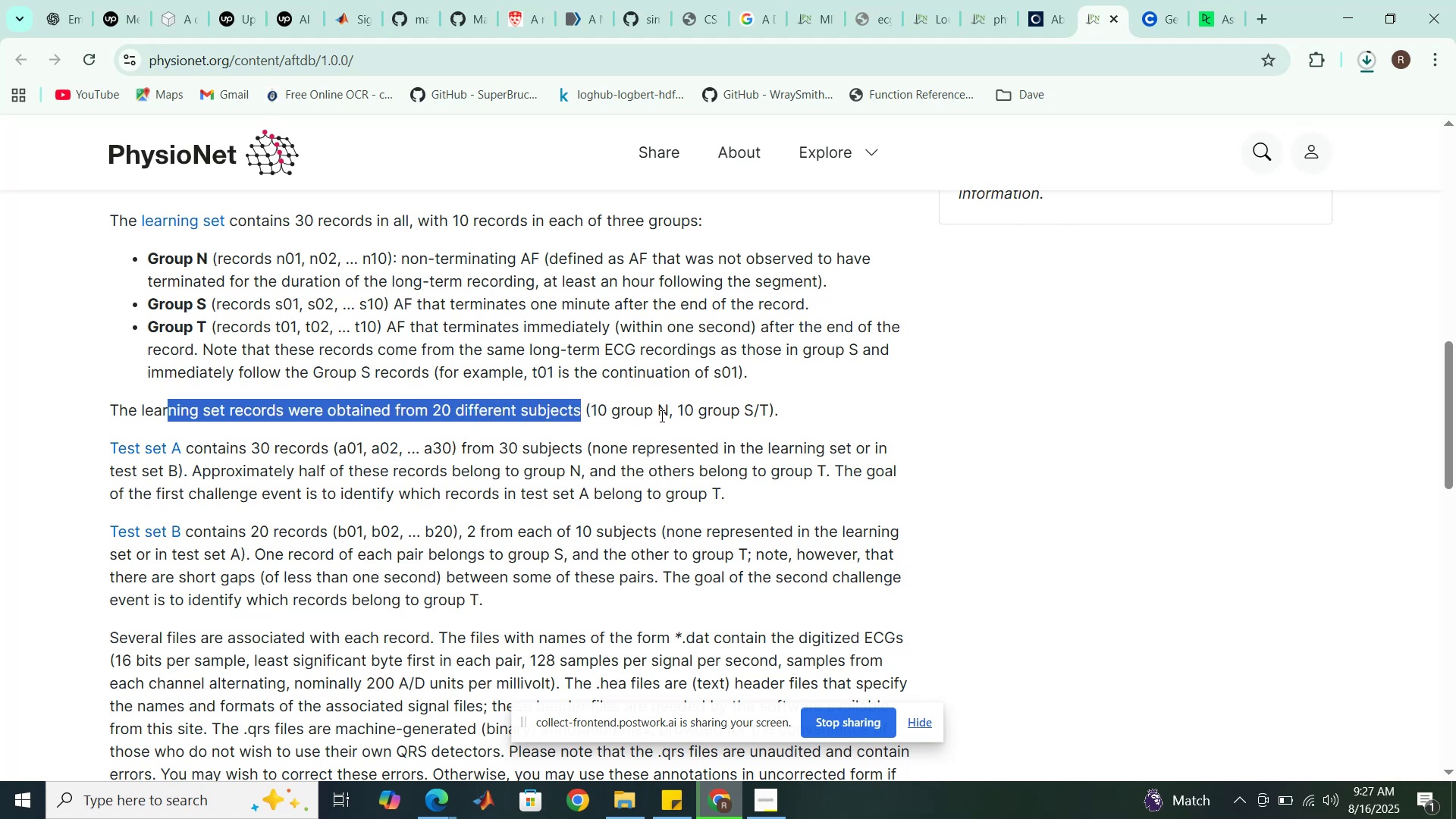 
left_click_drag(start_coordinate=[670, 411], to_coordinate=[591, 406])
 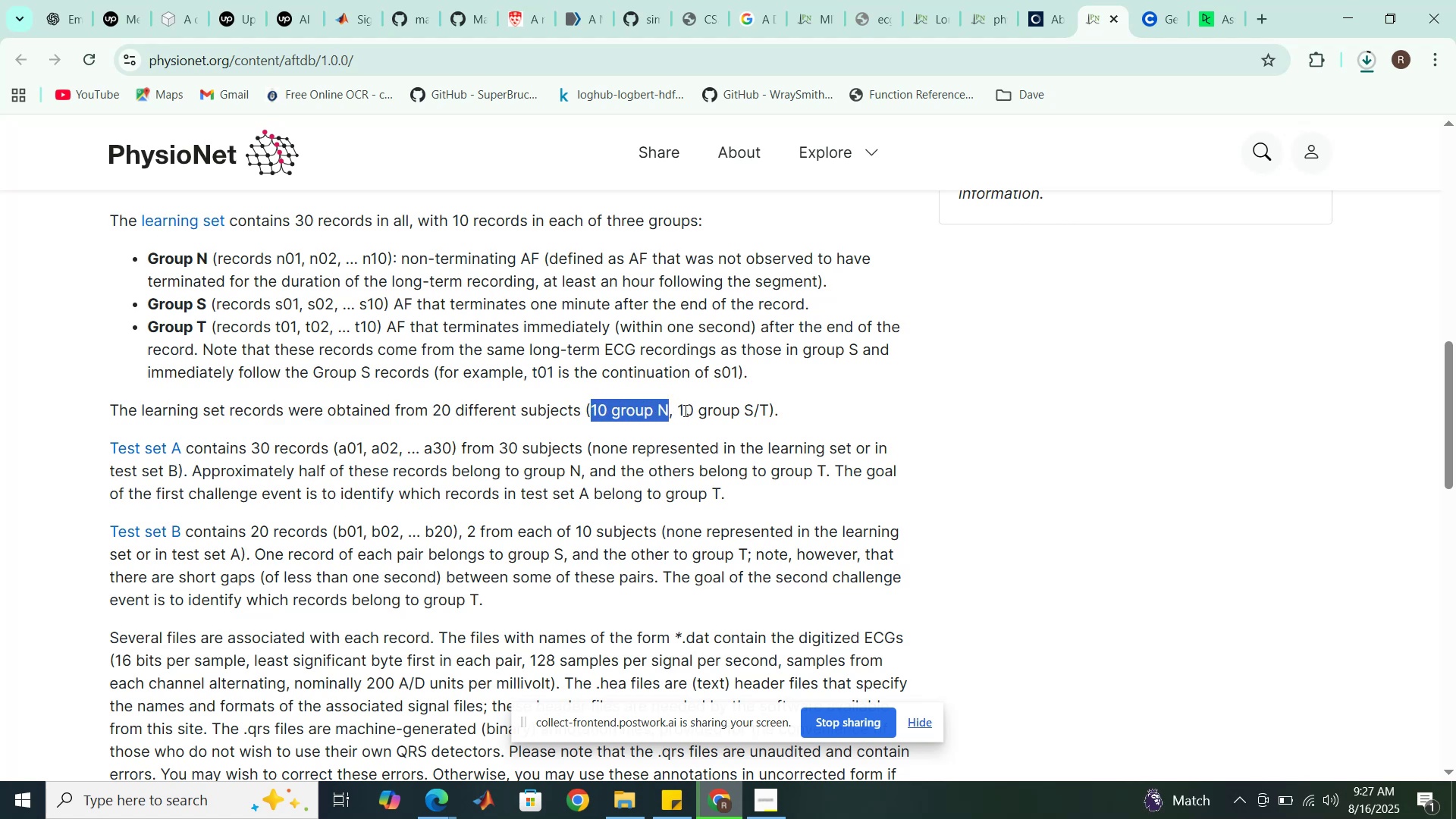 
left_click_drag(start_coordinate=[683, 410], to_coordinate=[706, 410])
 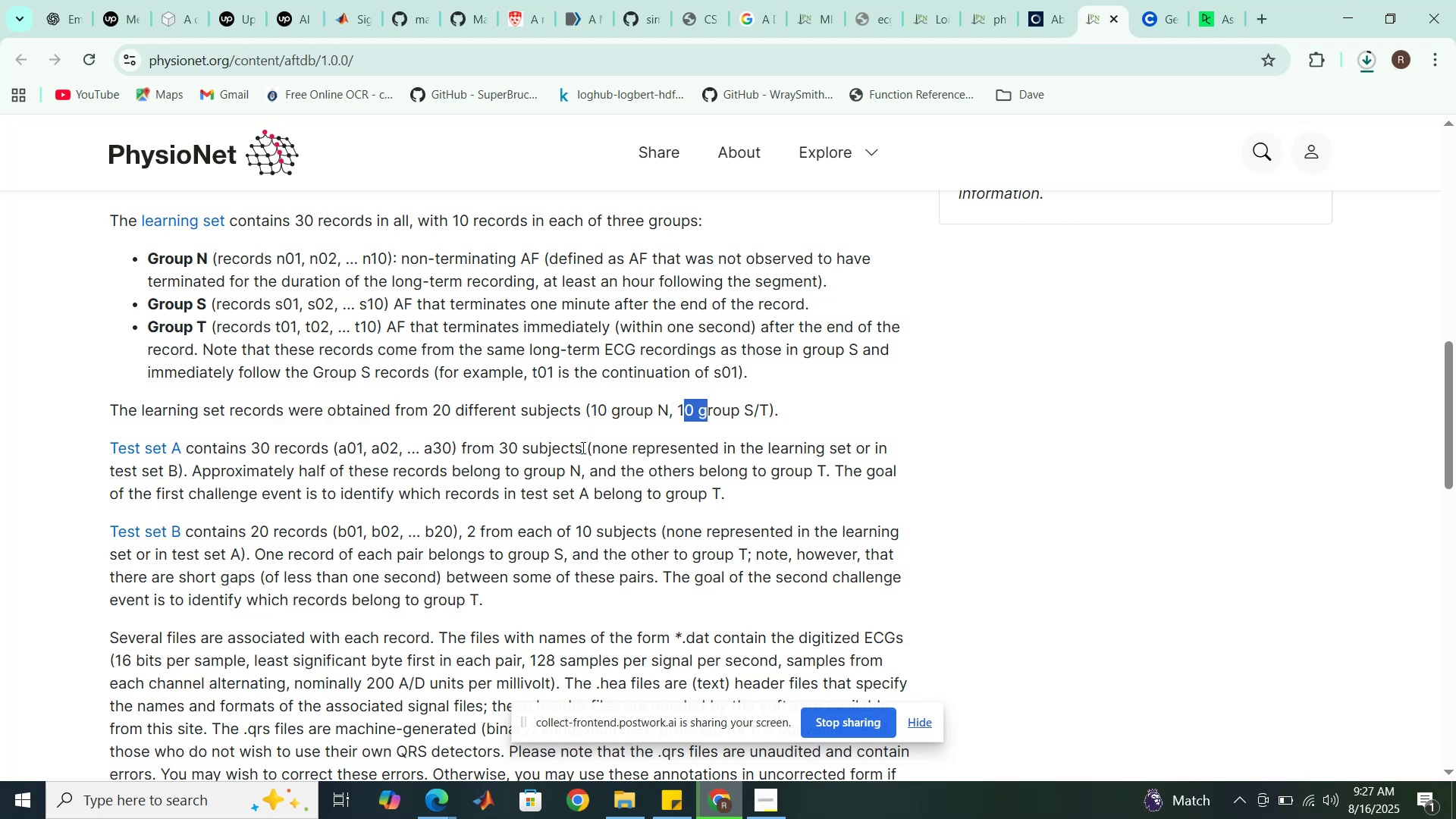 
wait(6.67)
 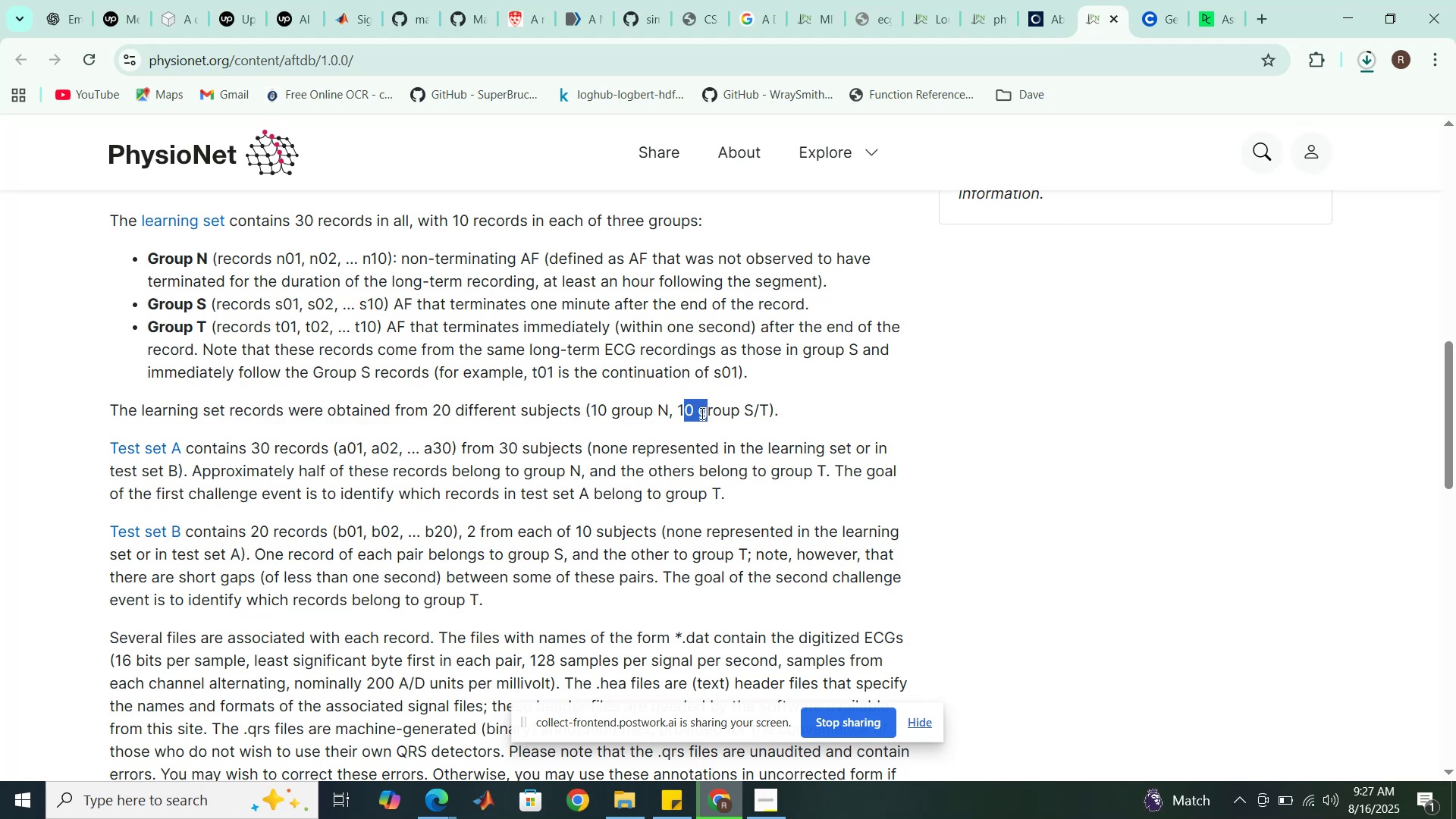 
scroll: coordinate [582, 447], scroll_direction: down, amount: 1.0
 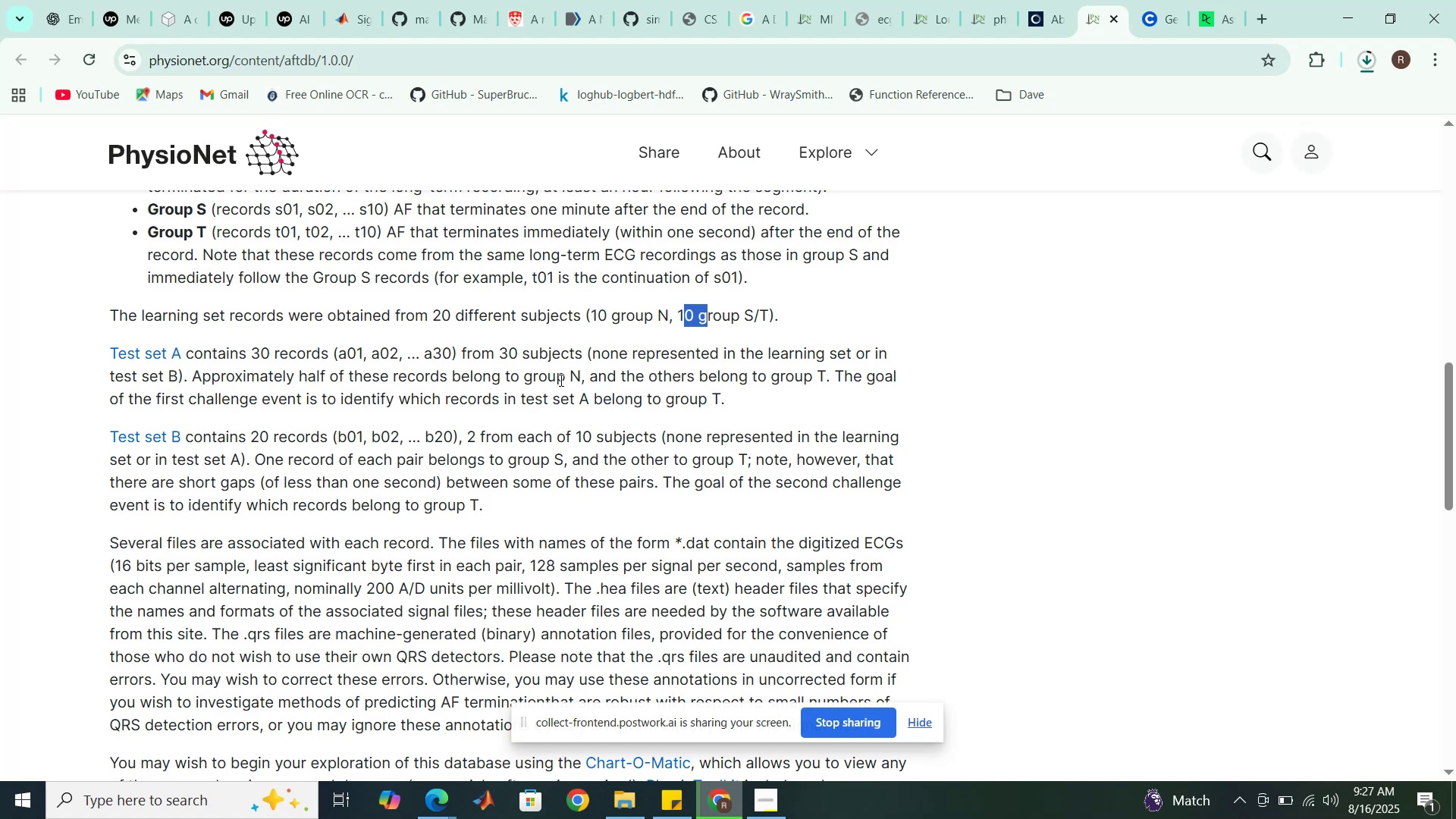 
wait(15.58)
 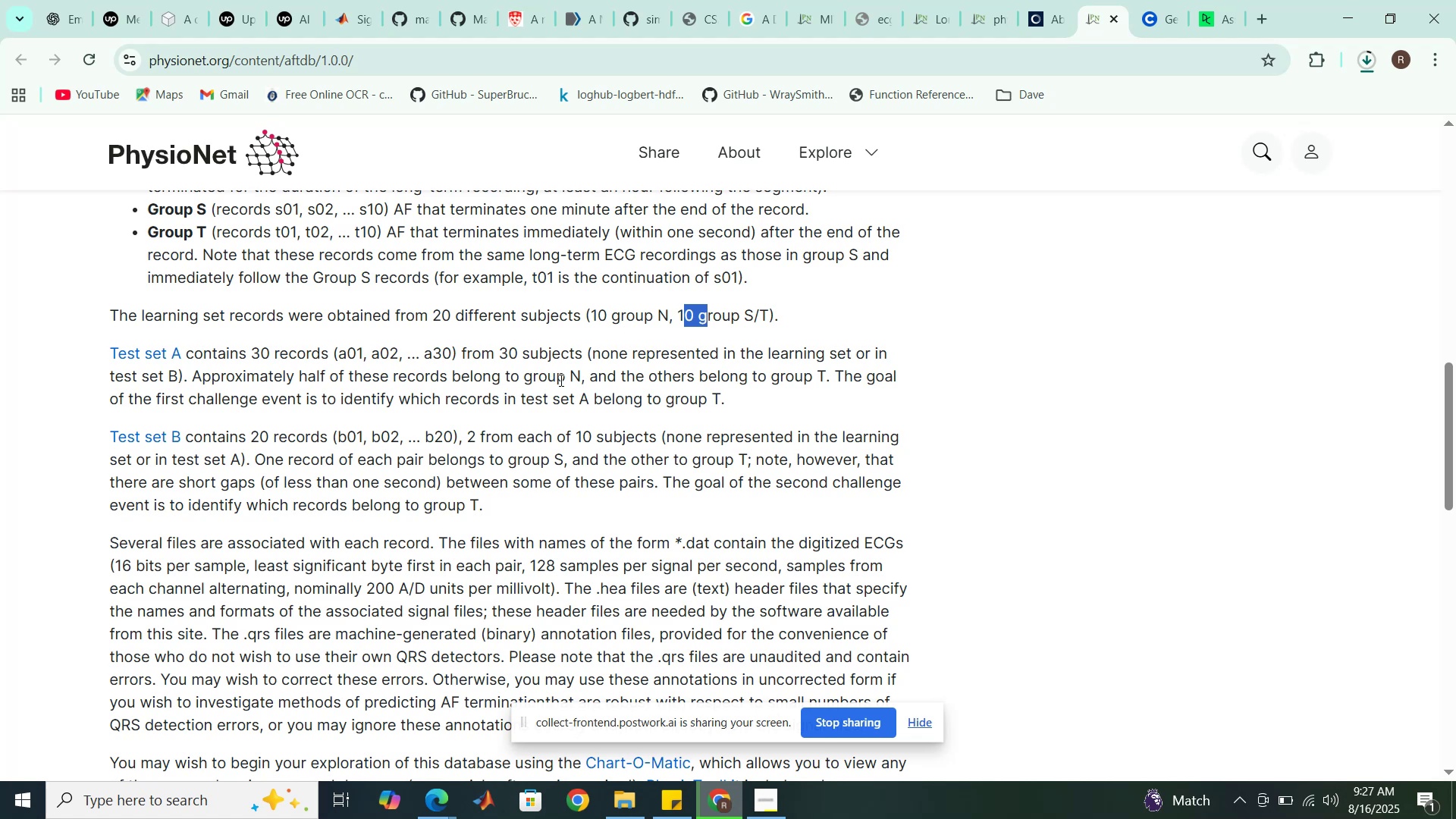 
scroll: coordinate [375, 469], scroll_direction: down, amount: 1.0
 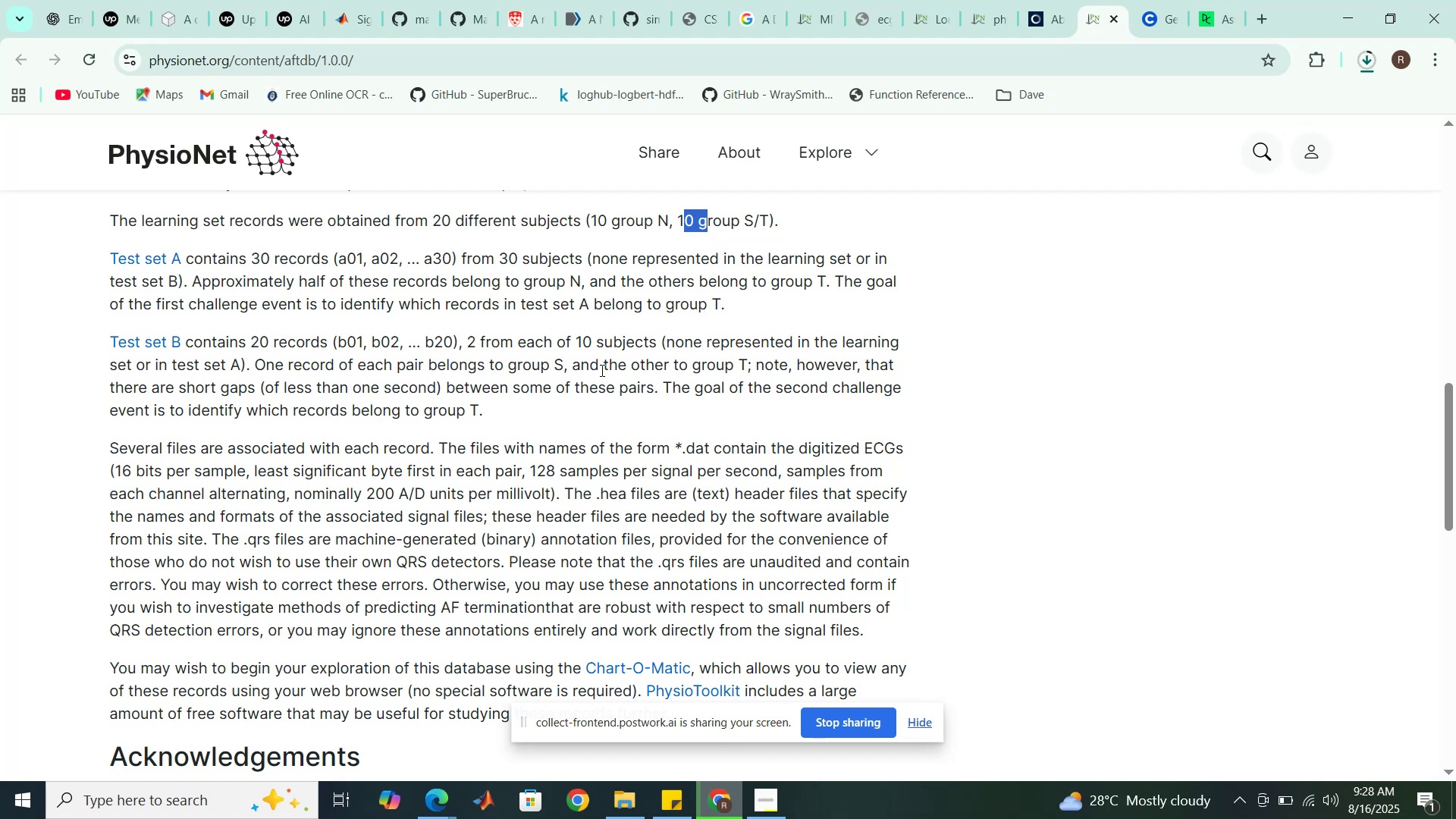 
wait(46.02)
 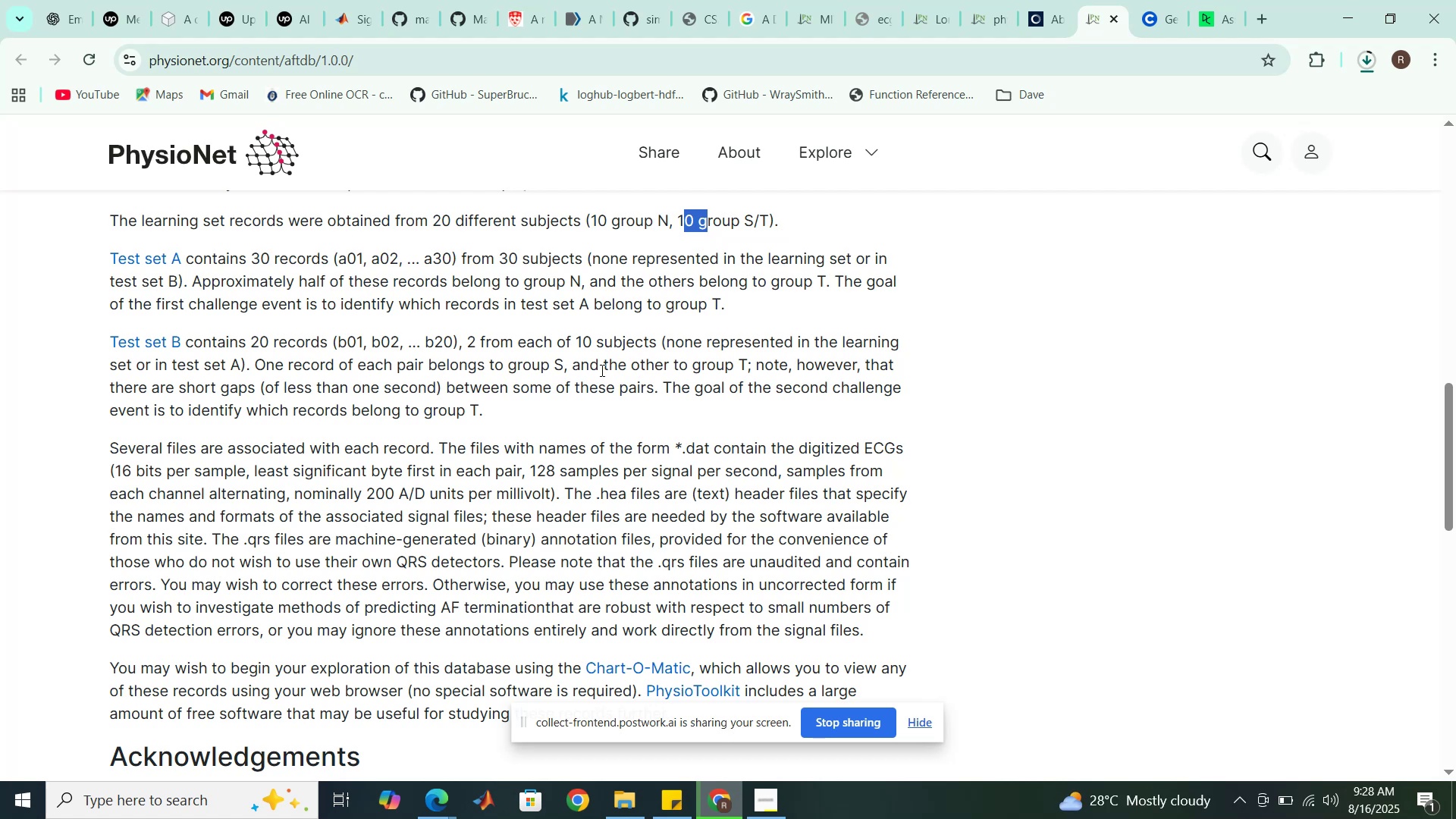 
scroll: coordinate [551, 364], scroll_direction: down, amount: 2.0
 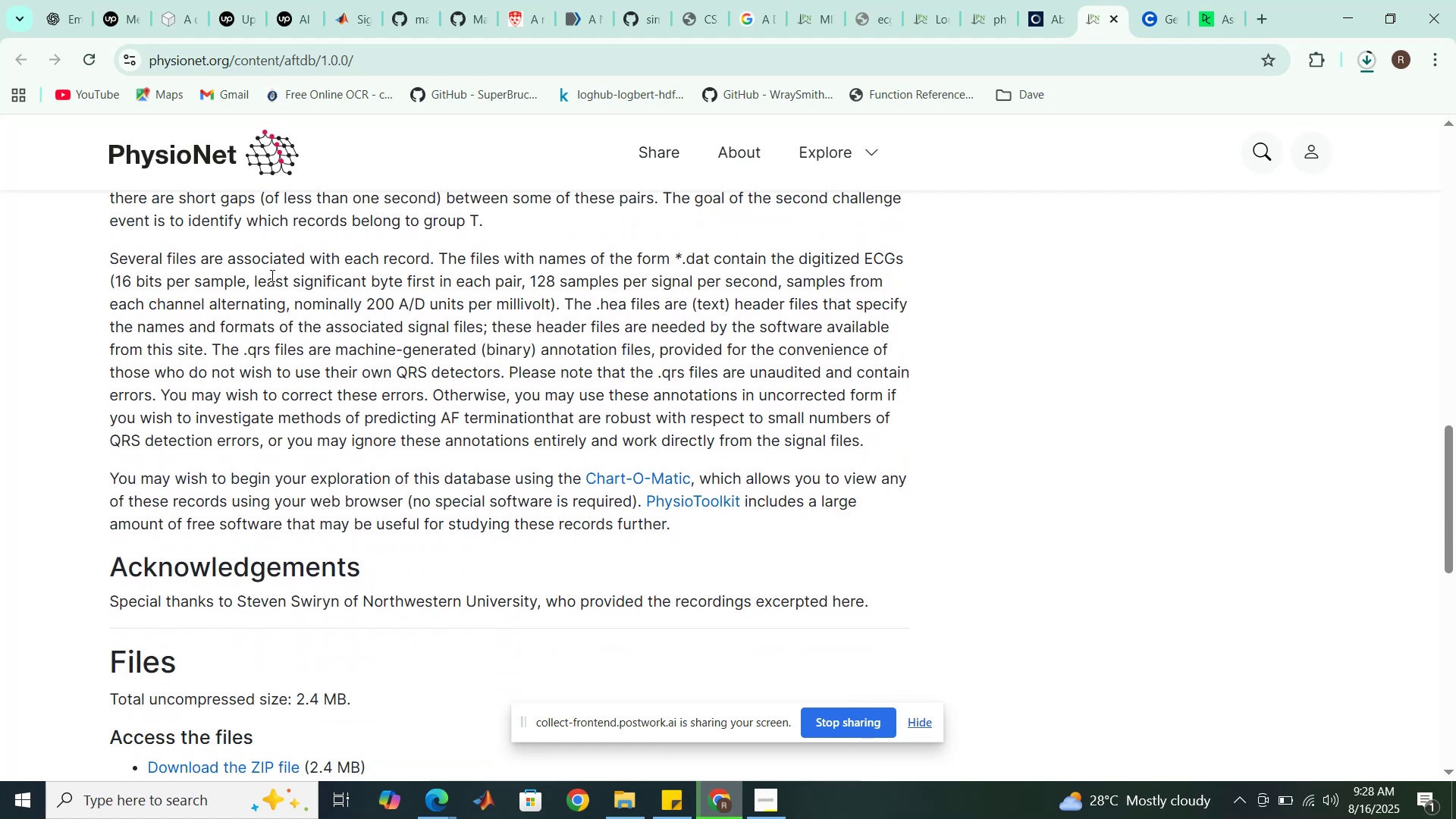 
wait(10.02)
 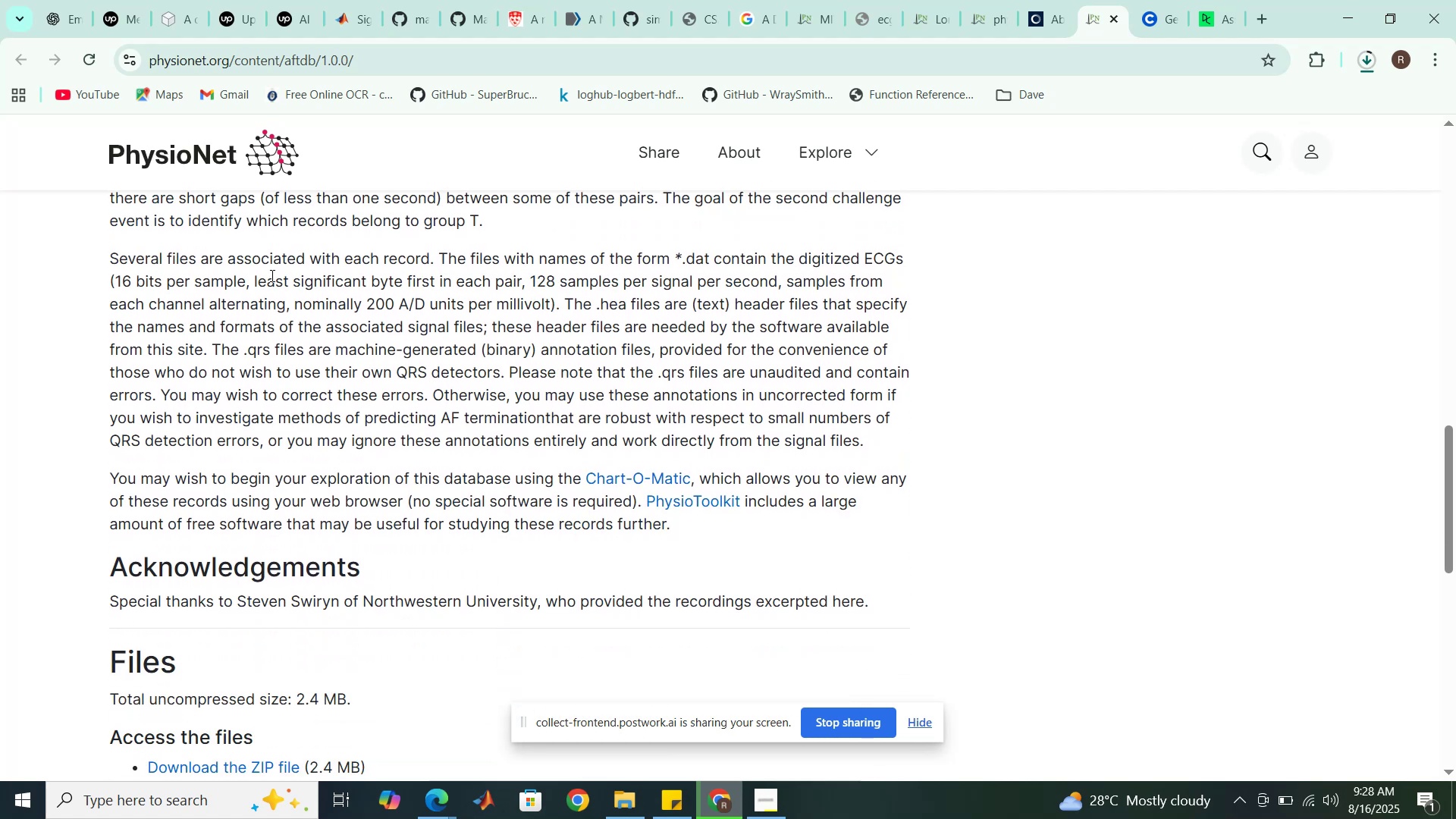 
scroll: coordinate [538, 353], scroll_direction: down, amount: 4.0
 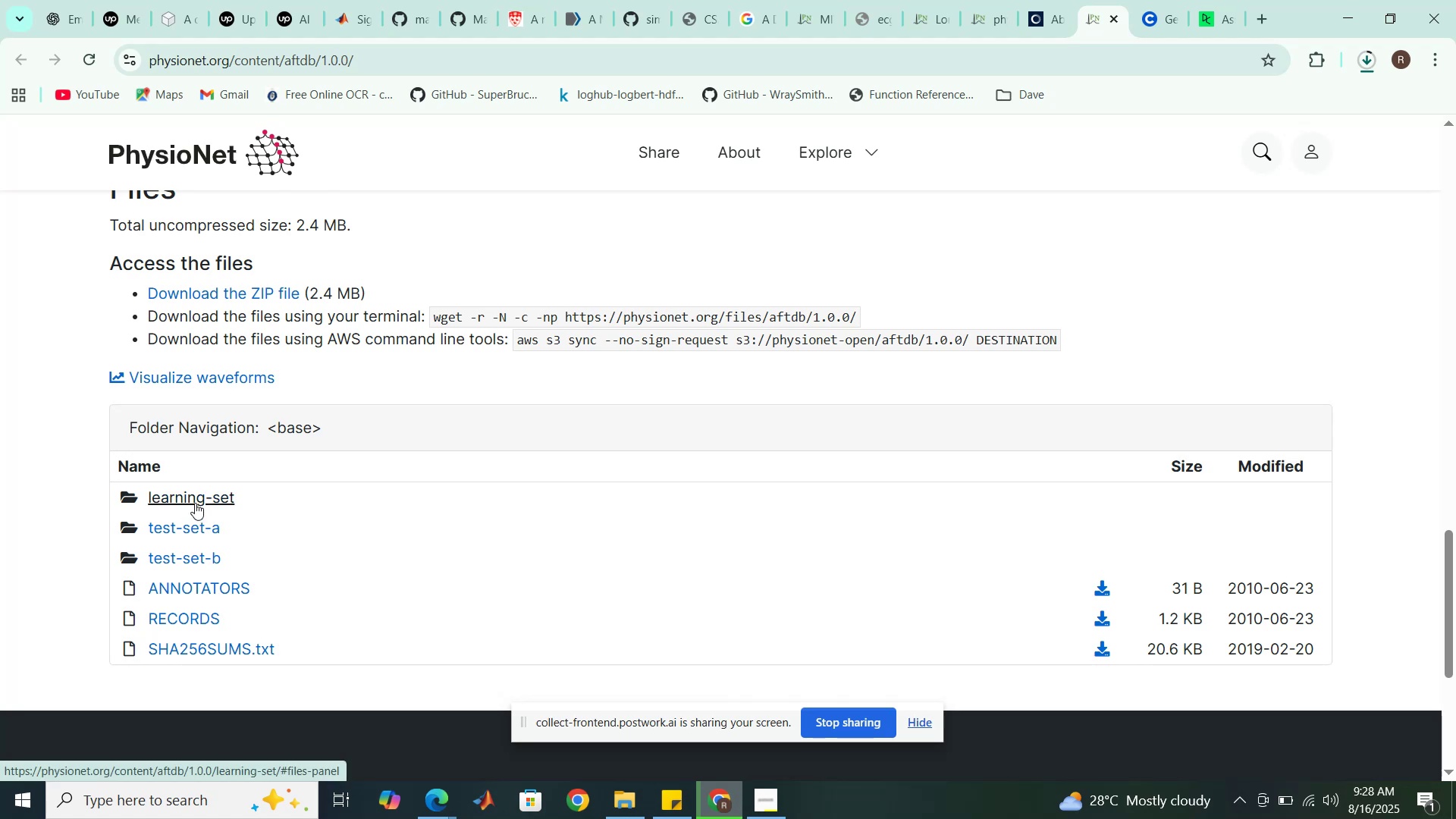 
wait(8.81)
 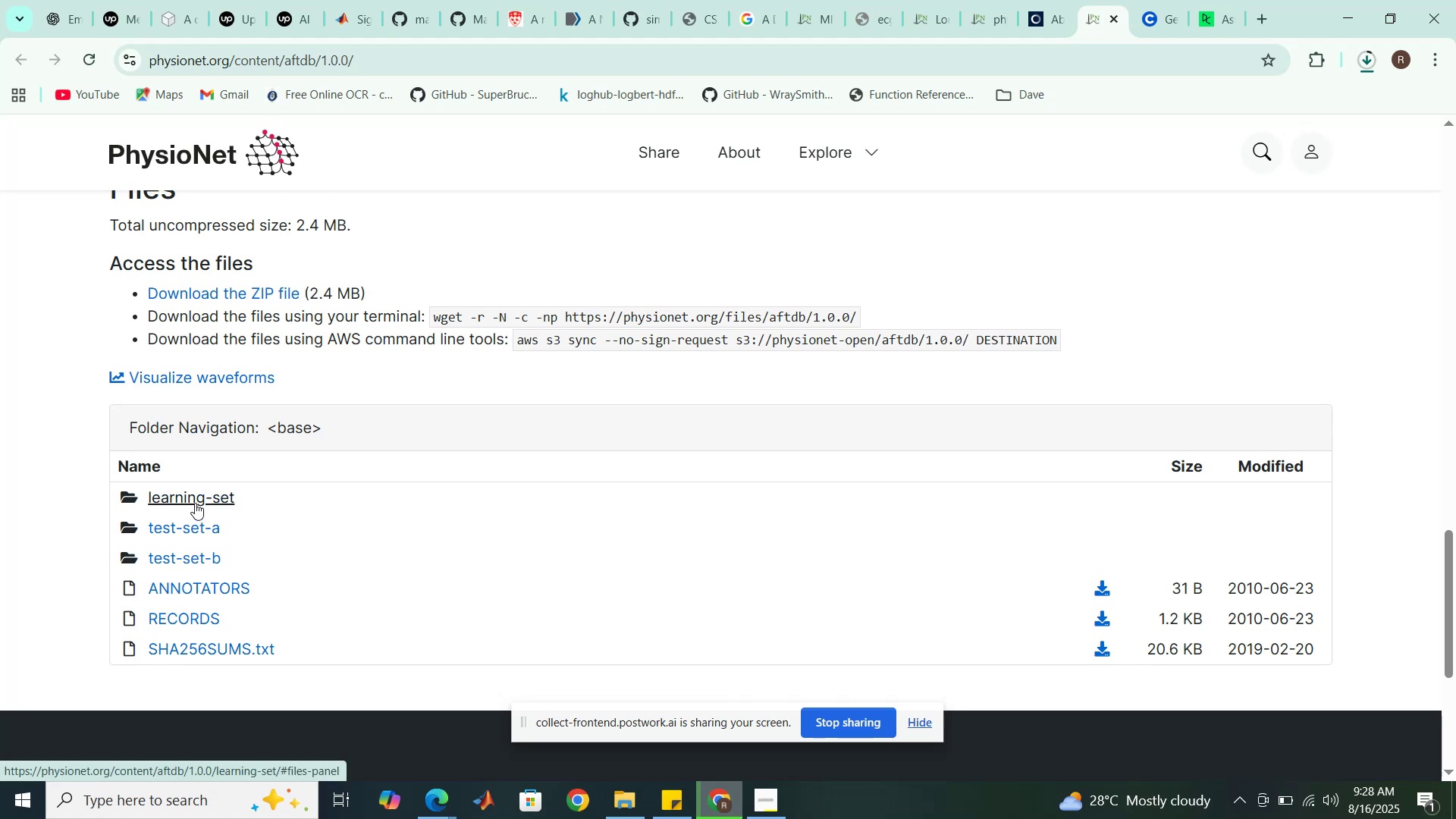 
left_click([195, 503])
 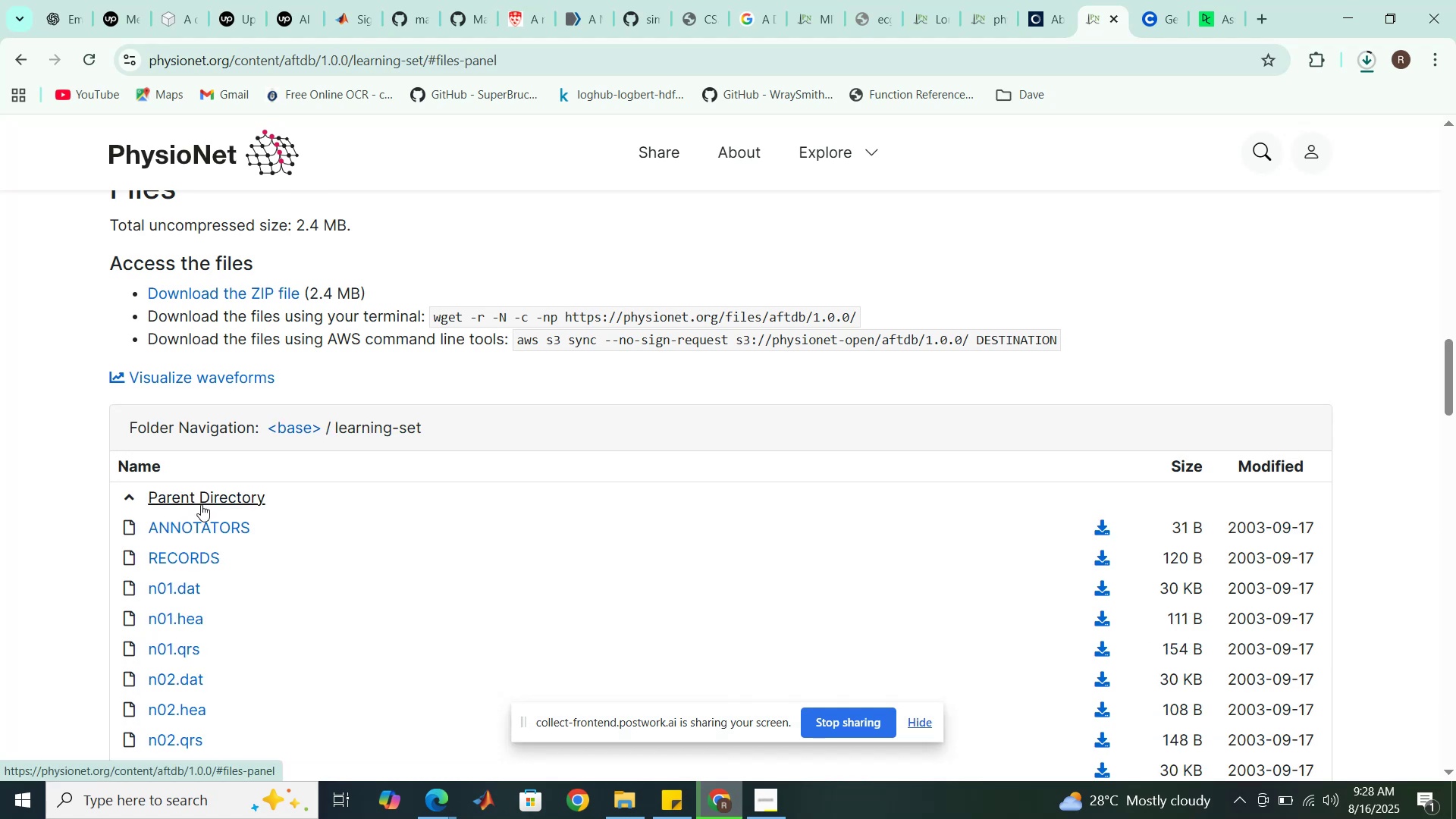 
scroll: coordinate [239, 549], scroll_direction: down, amount: 32.0
 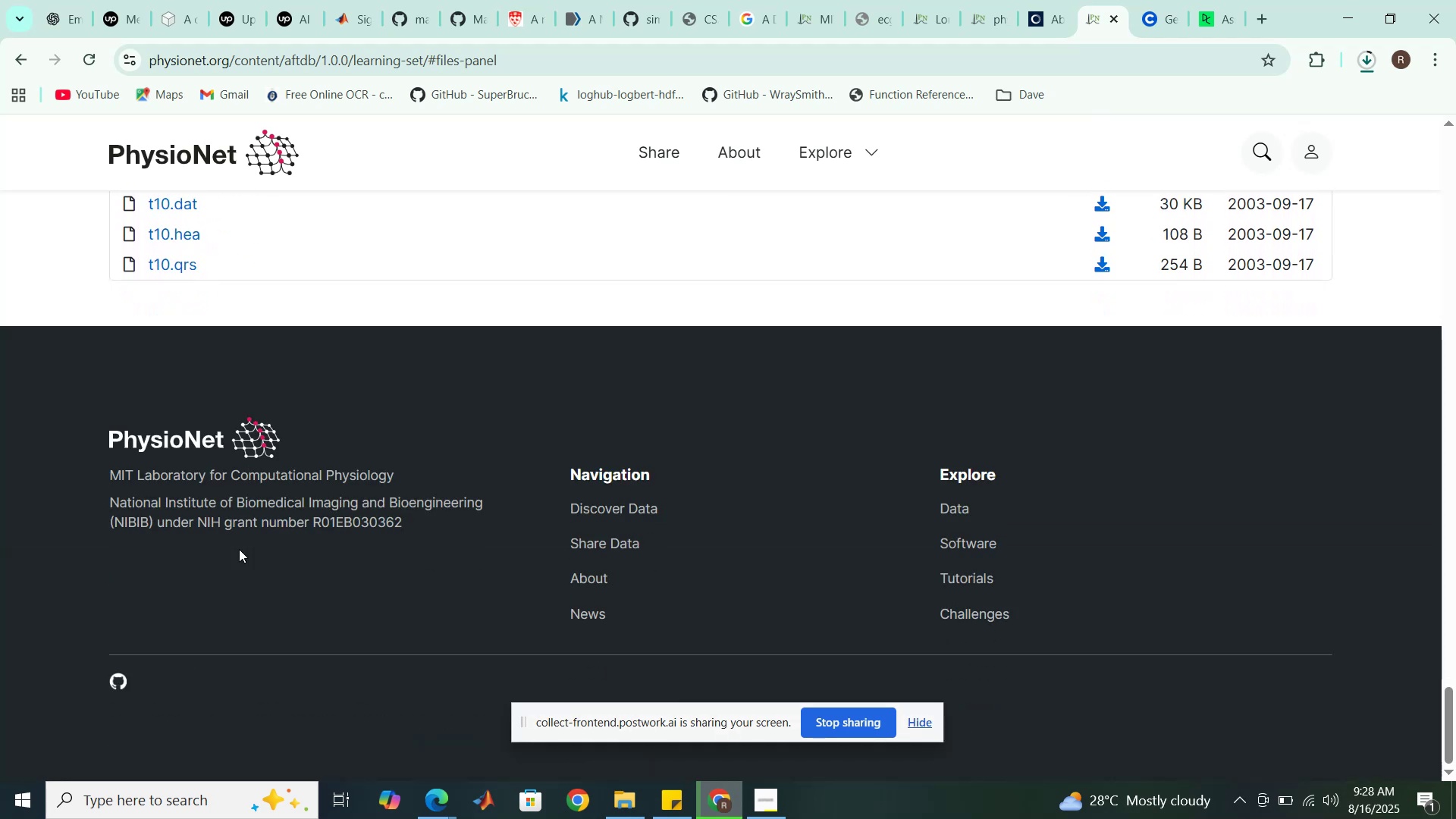 
scroll: coordinate [239, 549], scroll_direction: up, amount: 35.0
 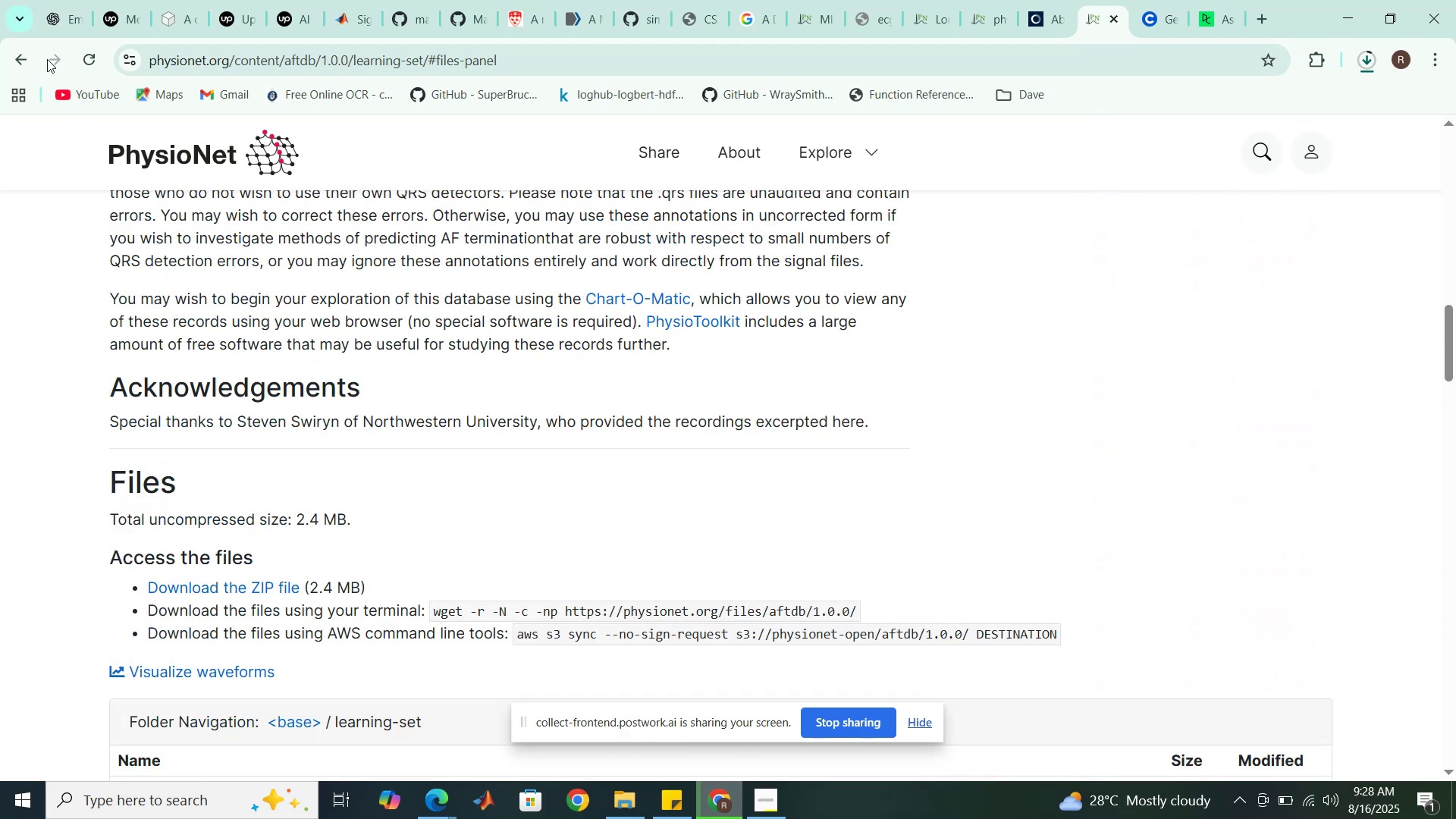 
left_click([27, 56])
 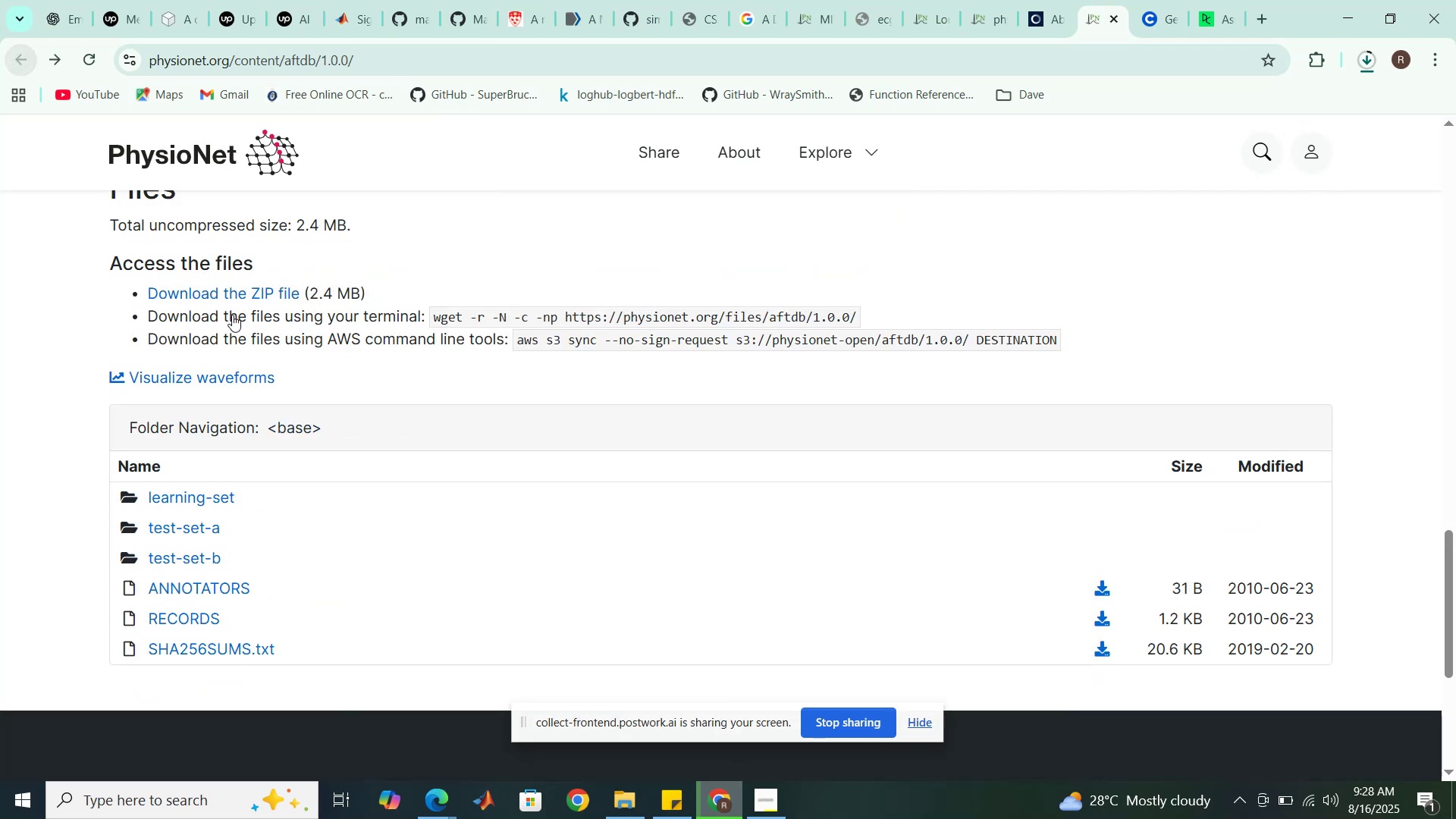 
scroll: coordinate [262, 361], scroll_direction: up, amount: 7.0
 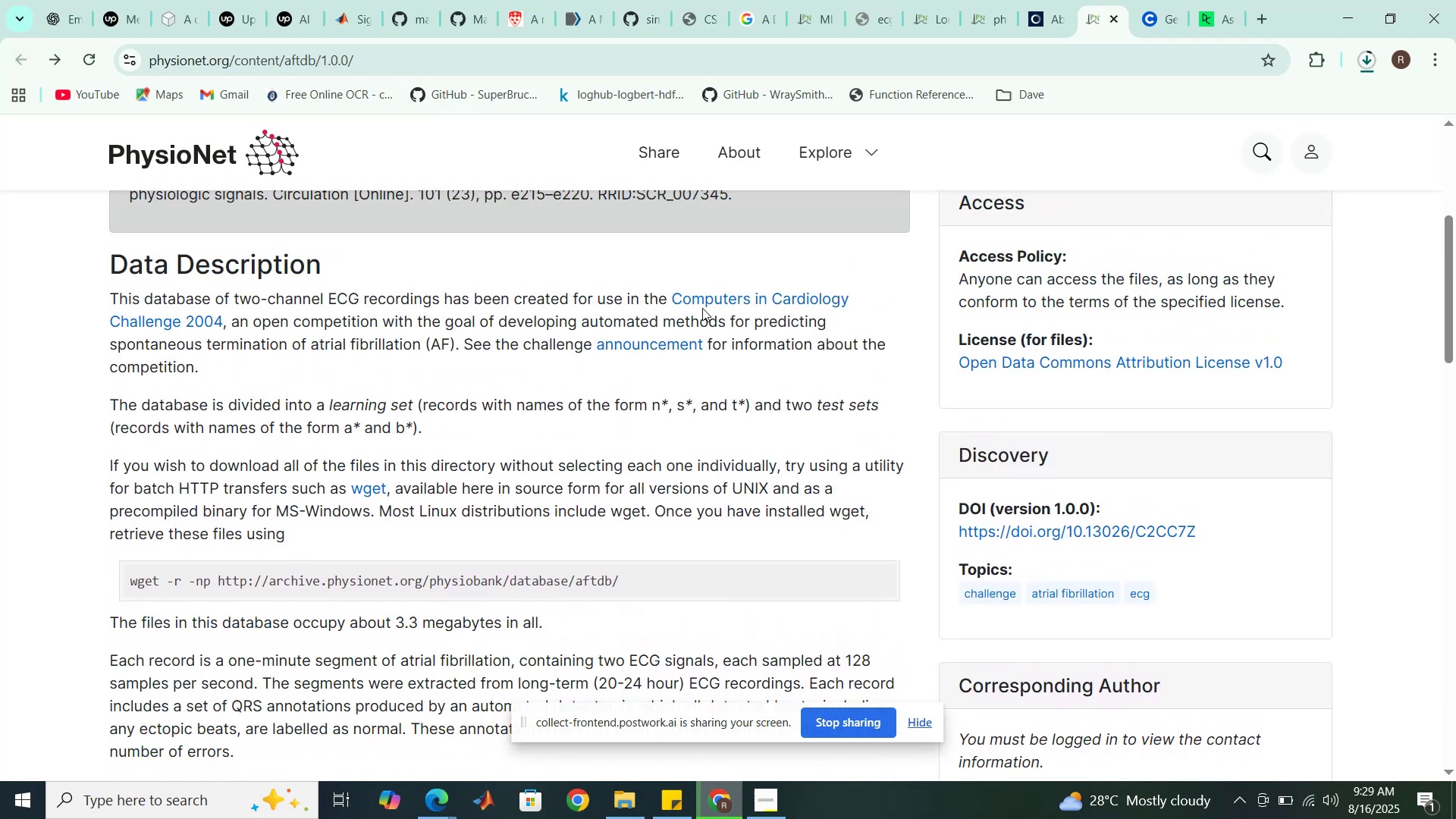 
right_click([709, 292])
 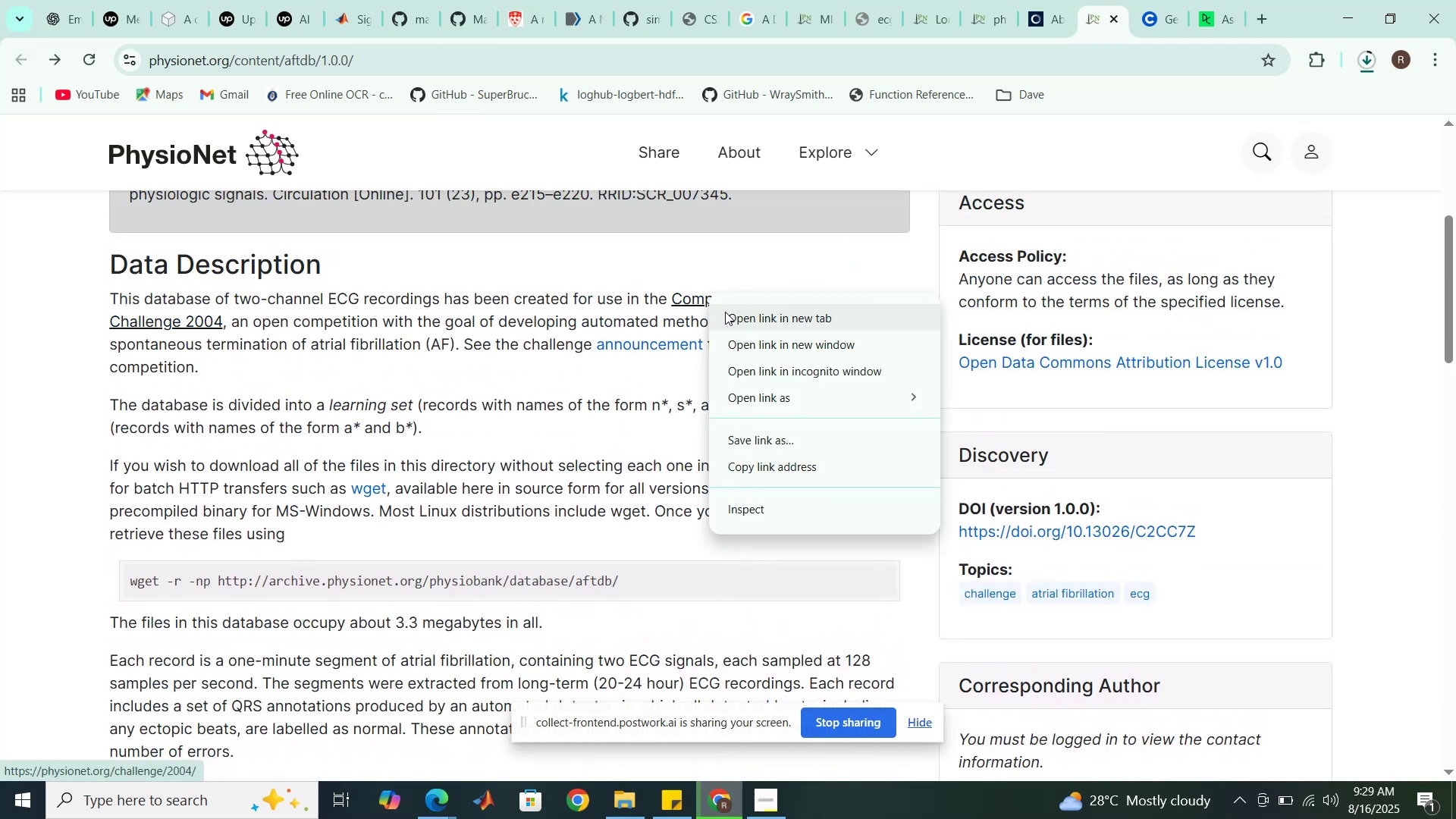 
left_click([725, 312])
 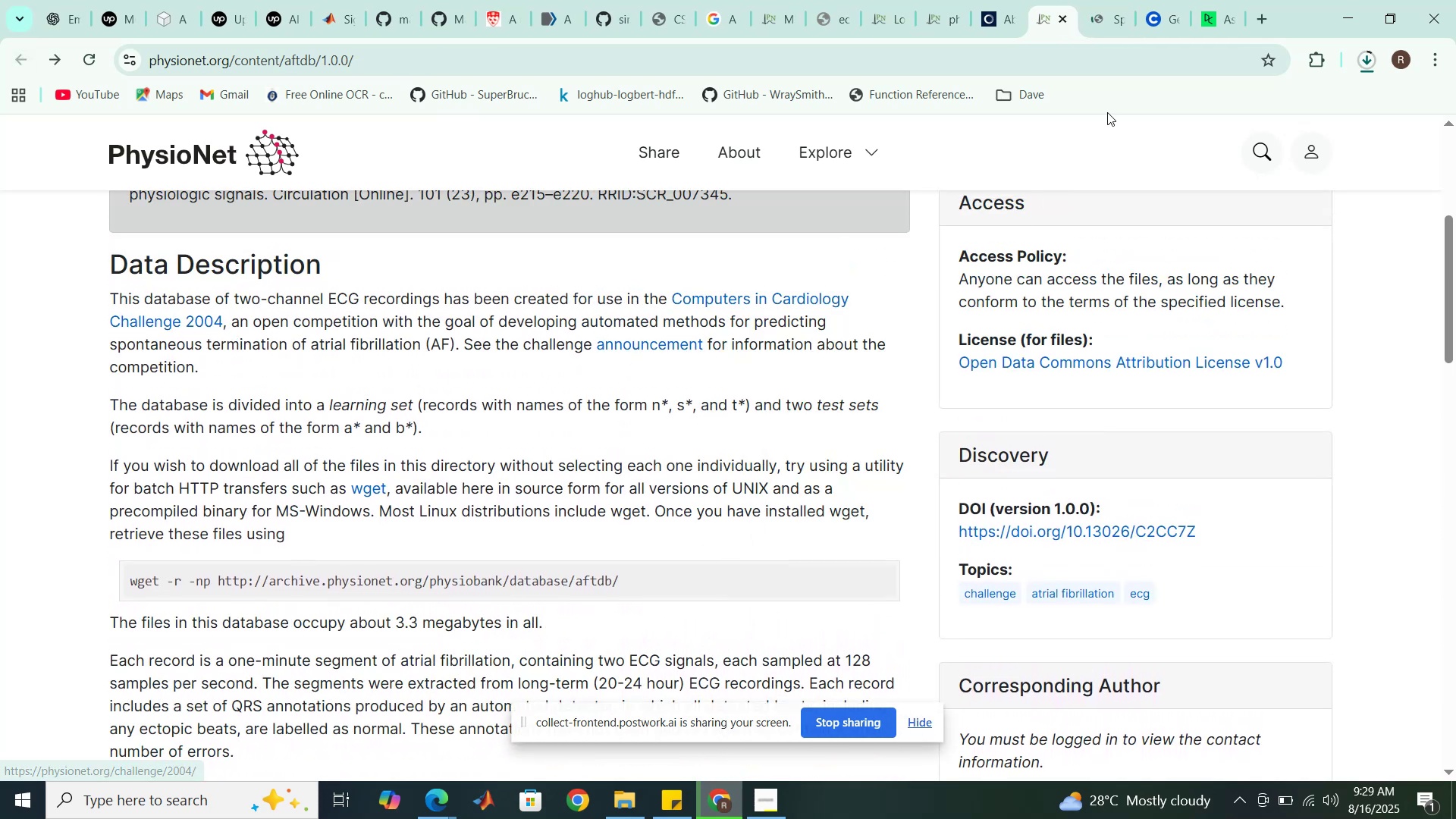 
left_click([1114, 8])
 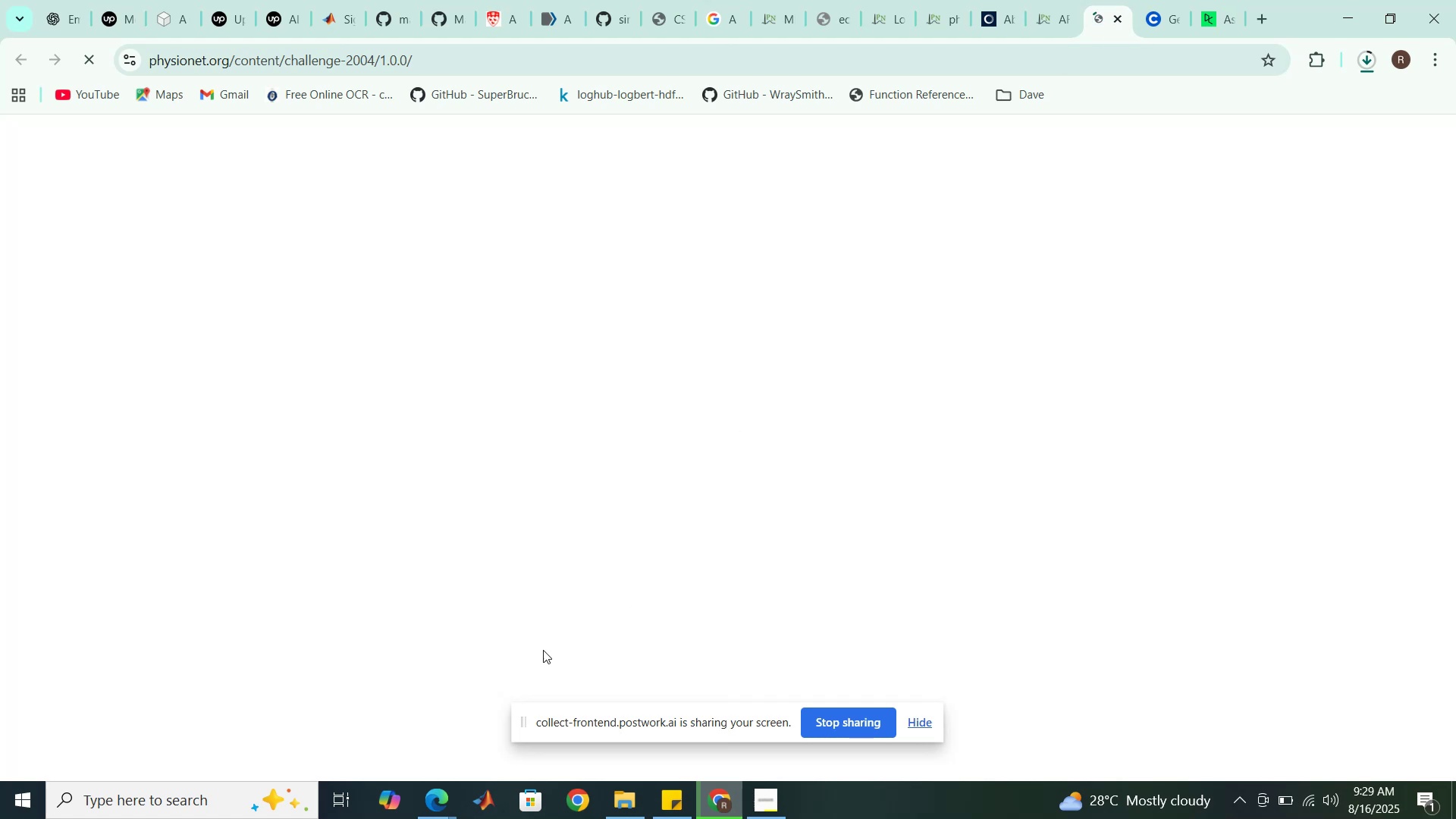 
left_click([450, 808])
 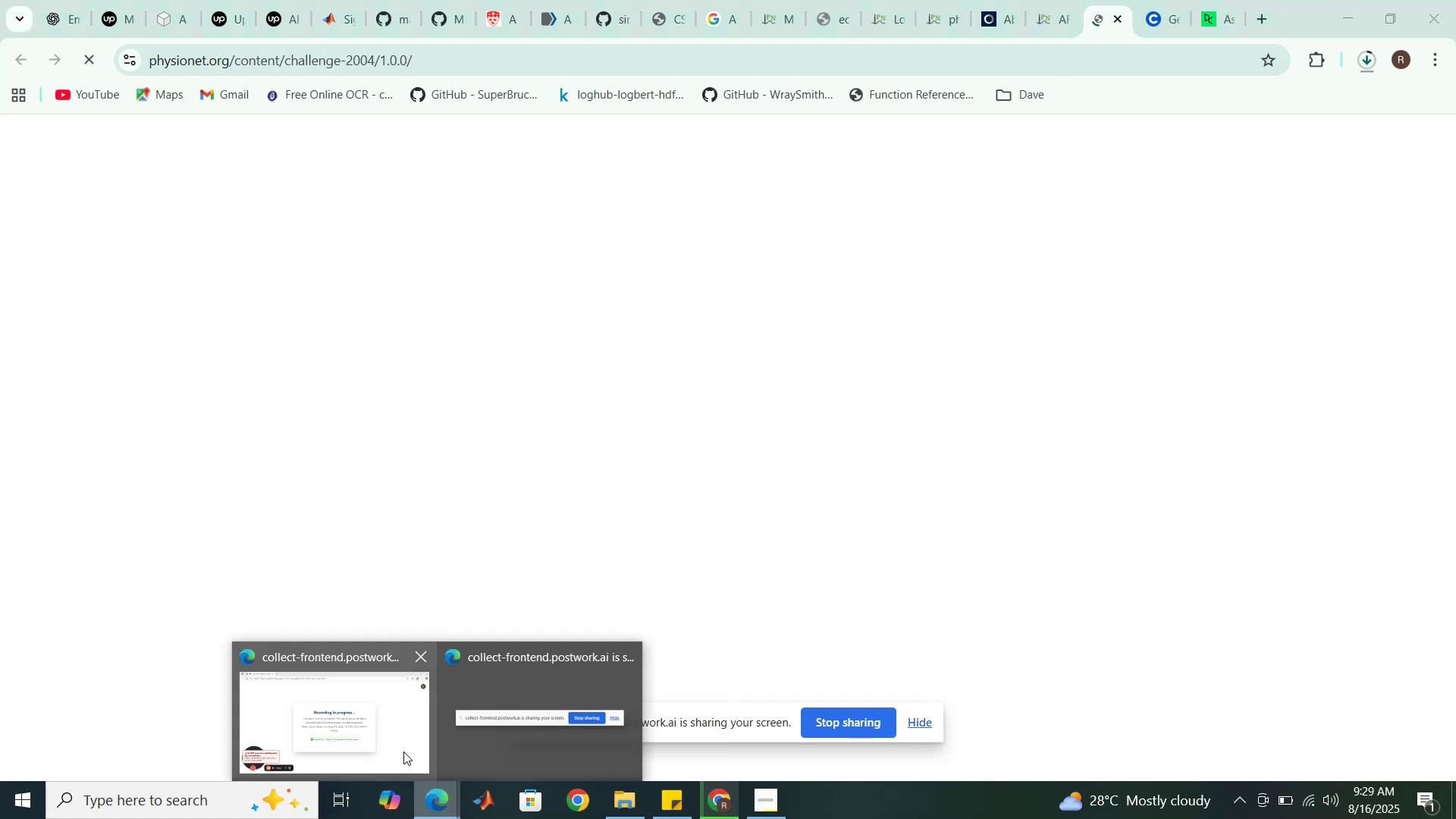 
left_click([403, 752])
 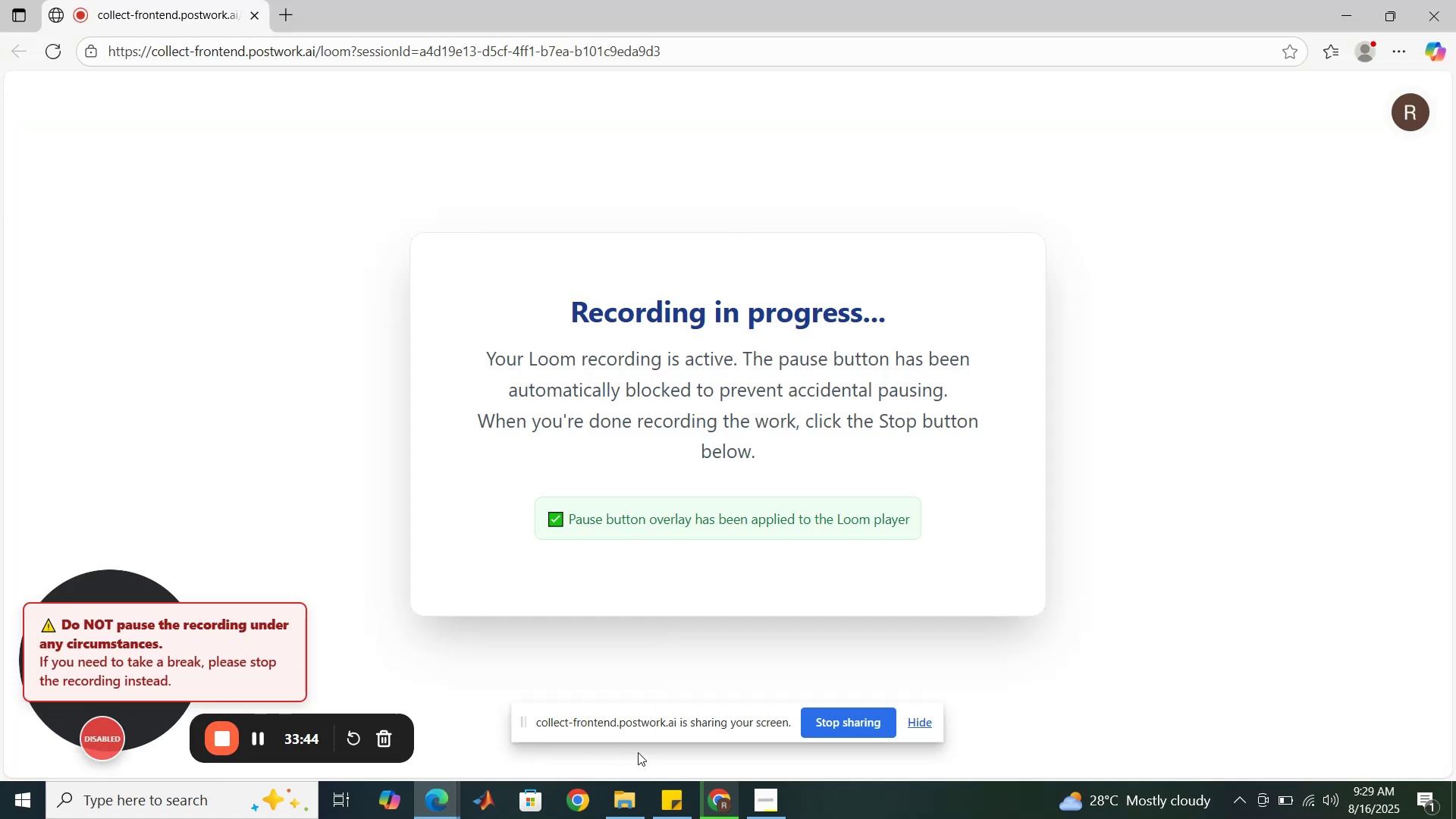 
left_click([715, 802])
 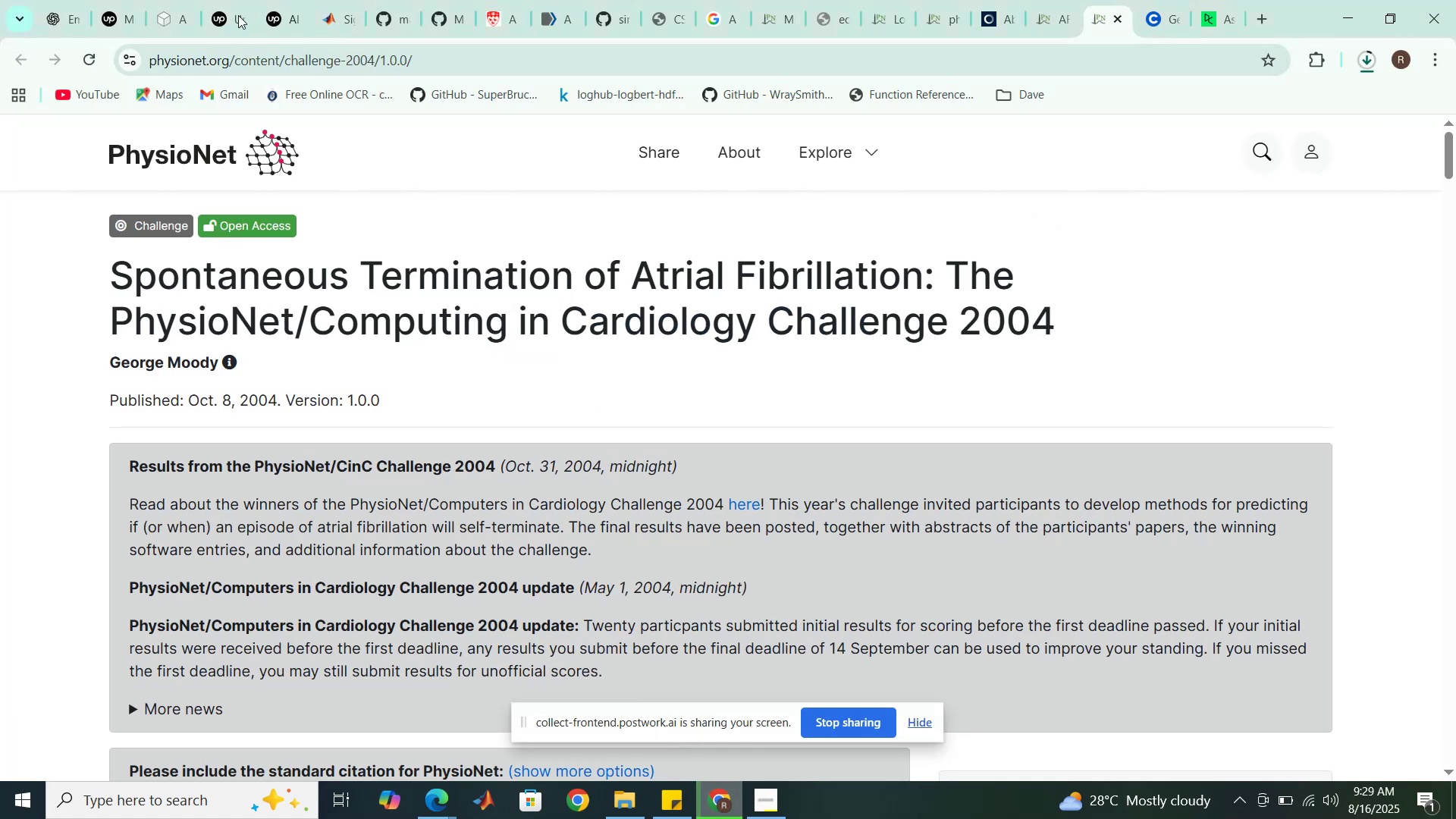 
left_click([177, 0])
 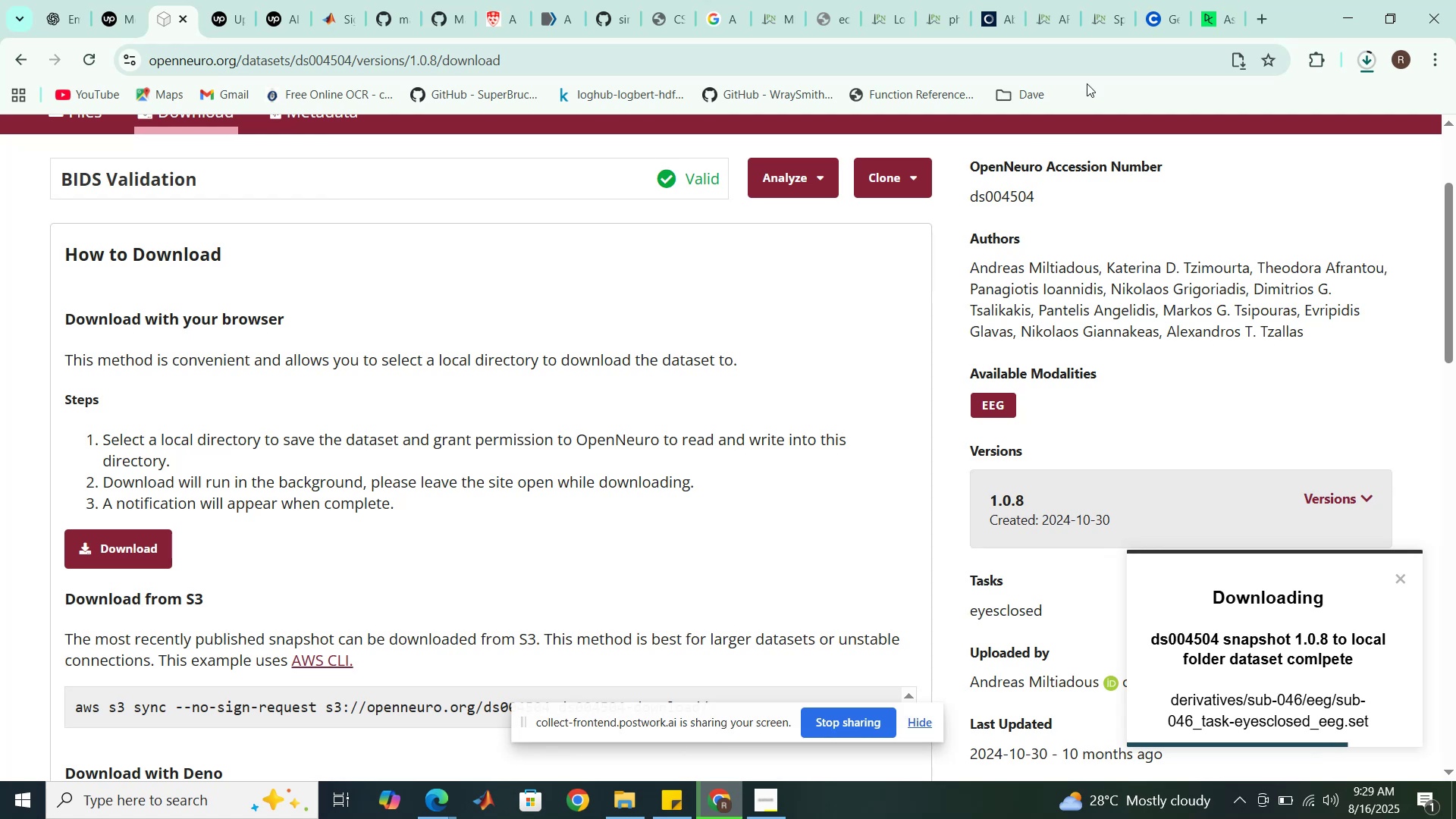 
wait(5.09)
 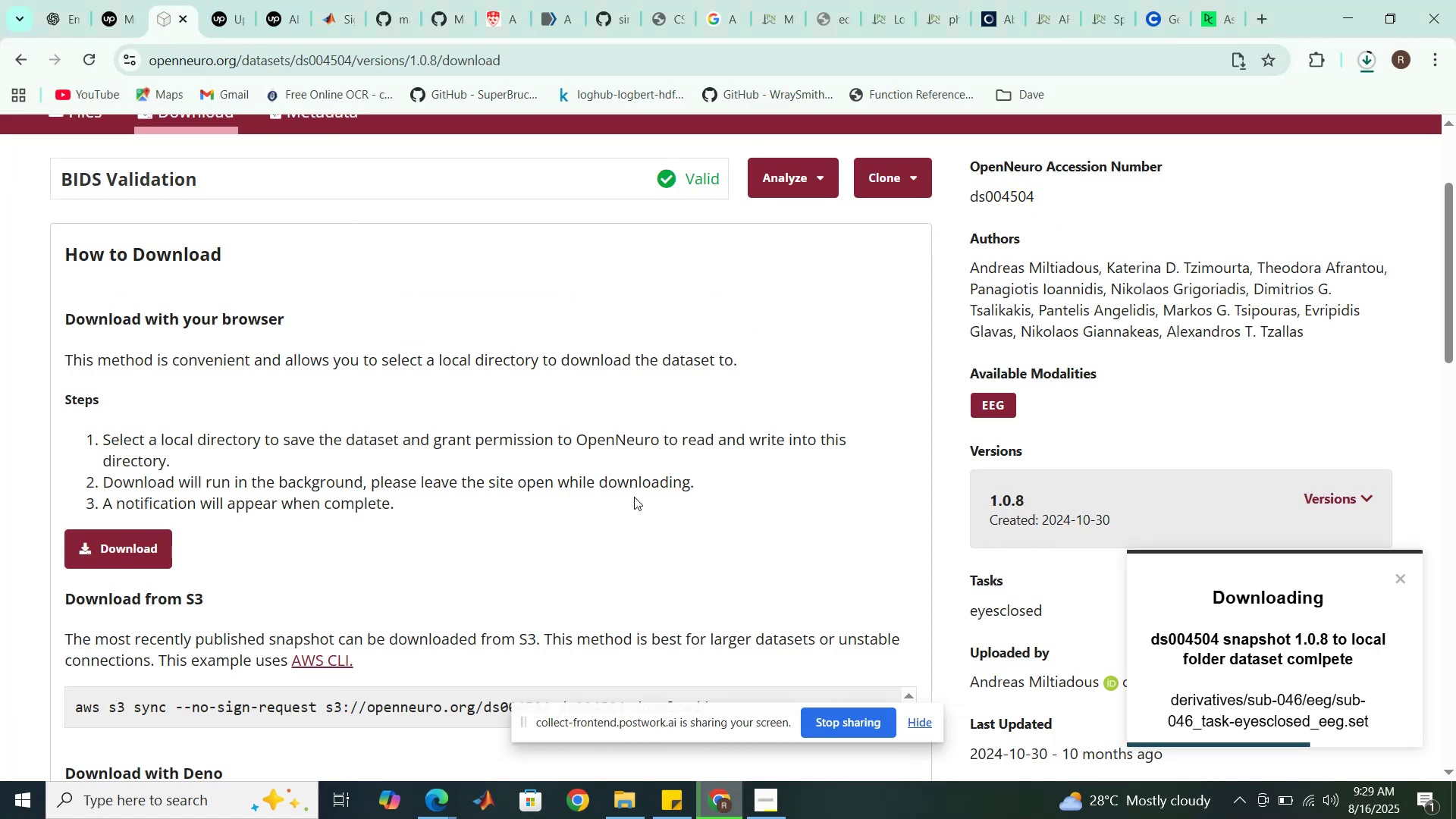 
left_click([1364, 58])
 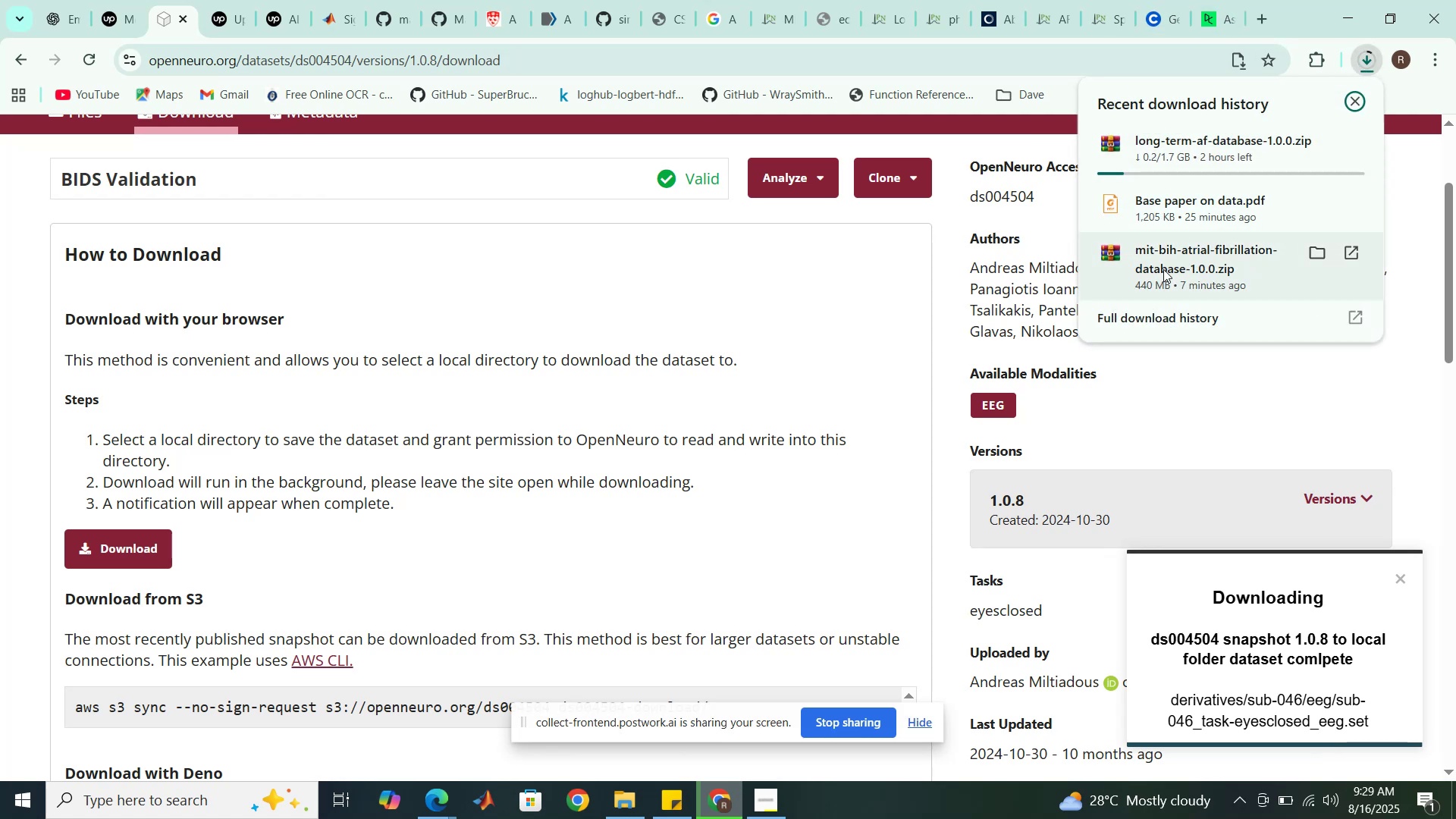 
wait(9.79)
 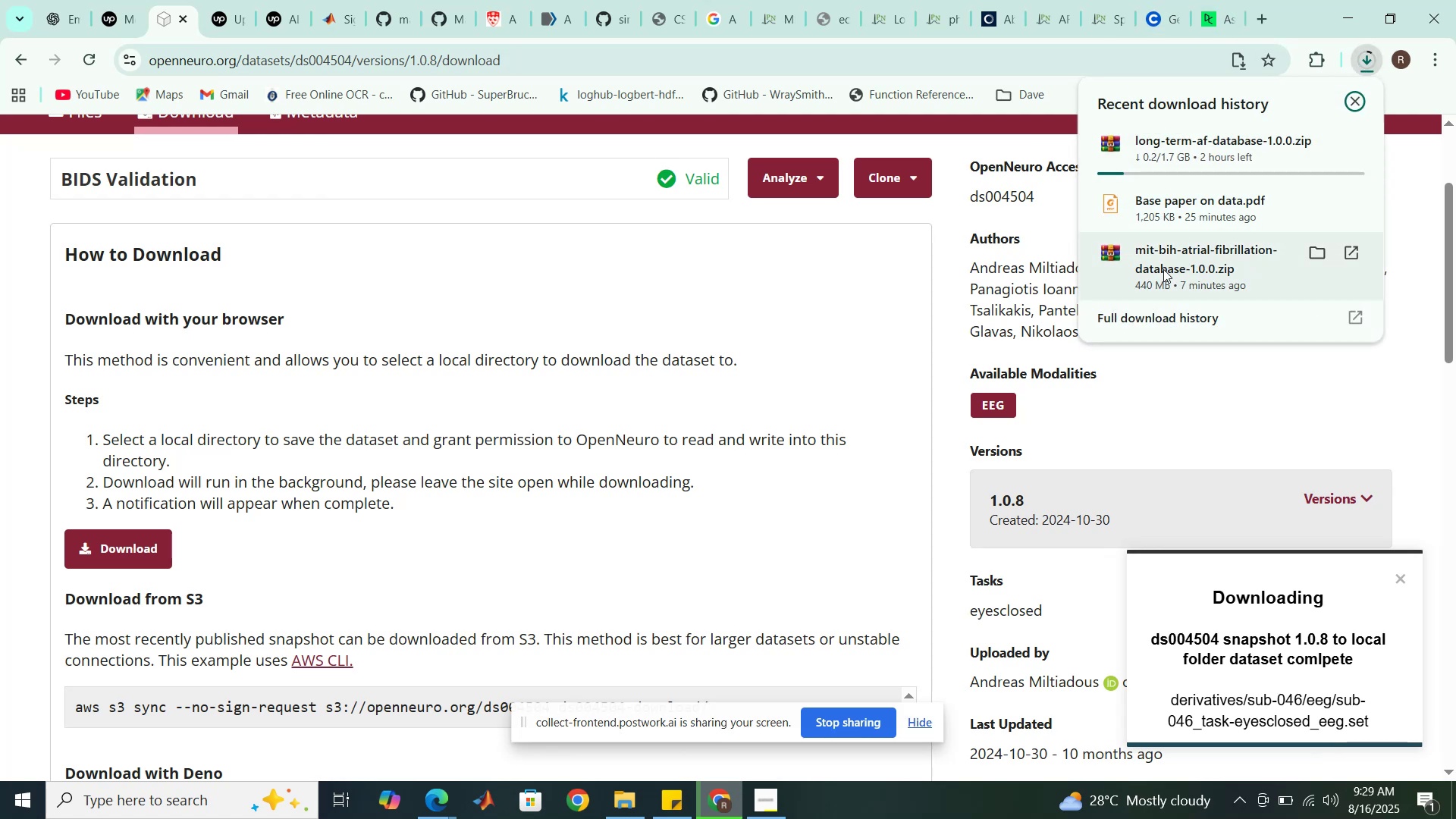 
left_click([628, 795])
 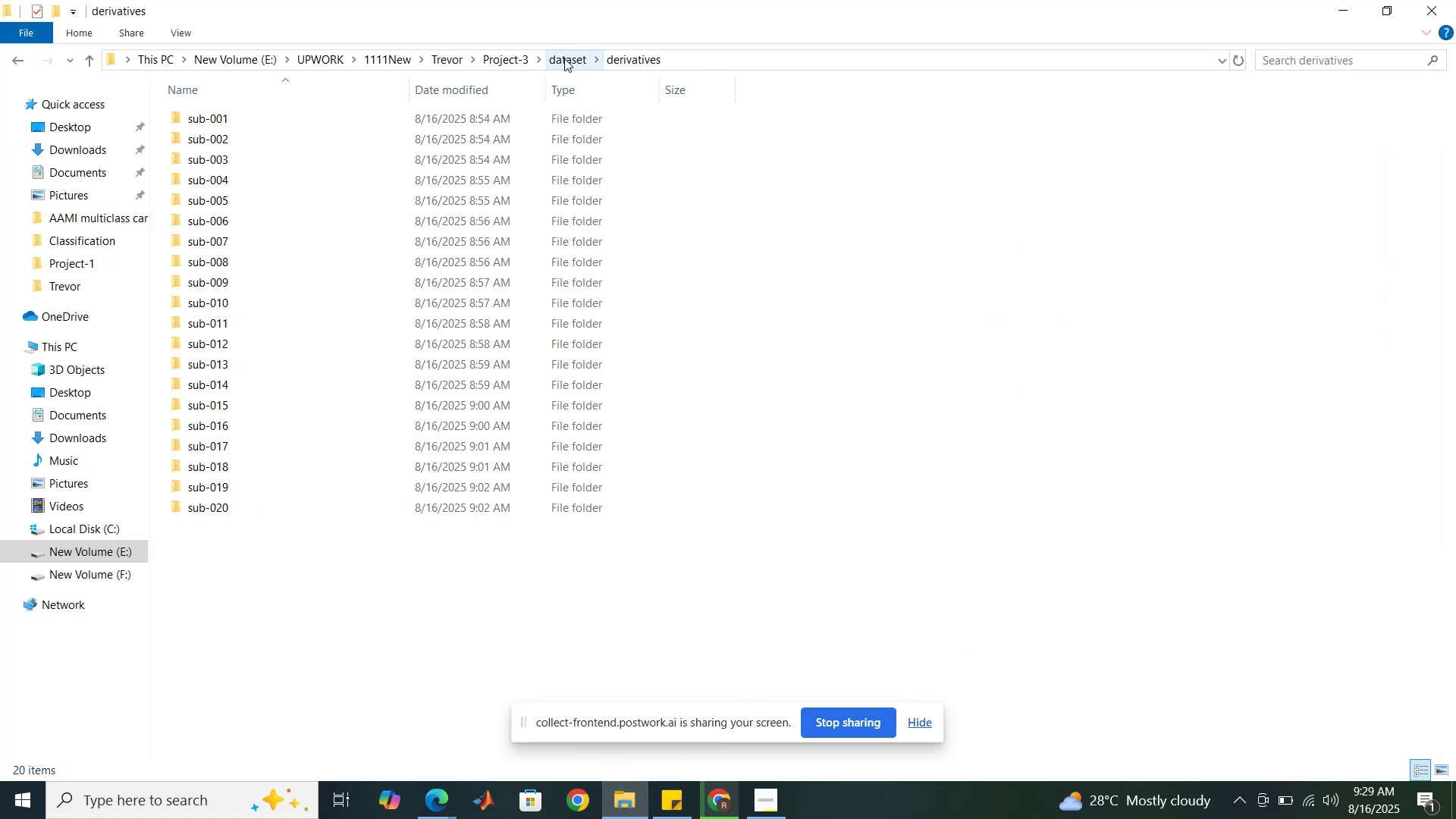 
left_click([564, 58])
 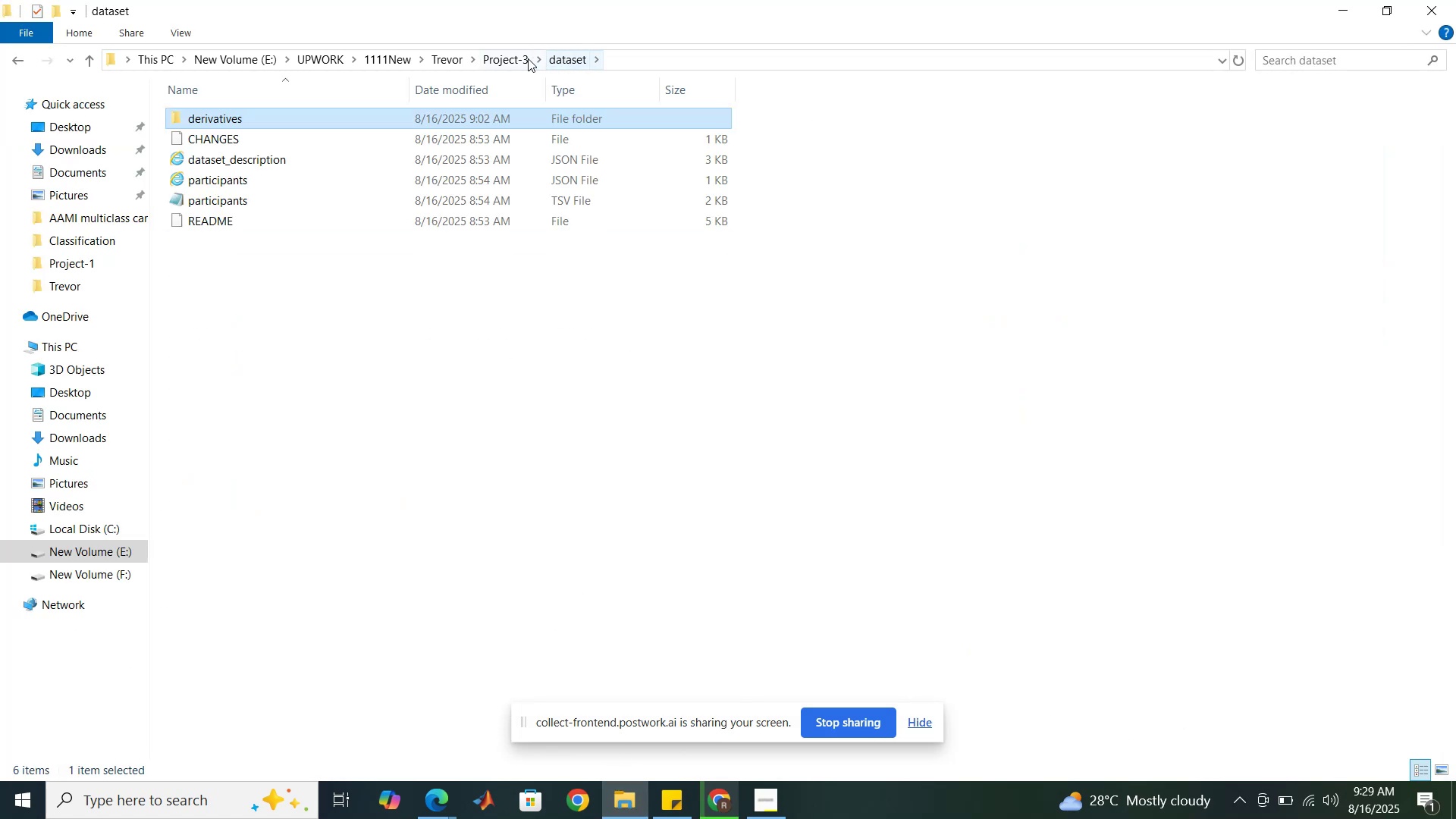 
left_click([513, 56])
 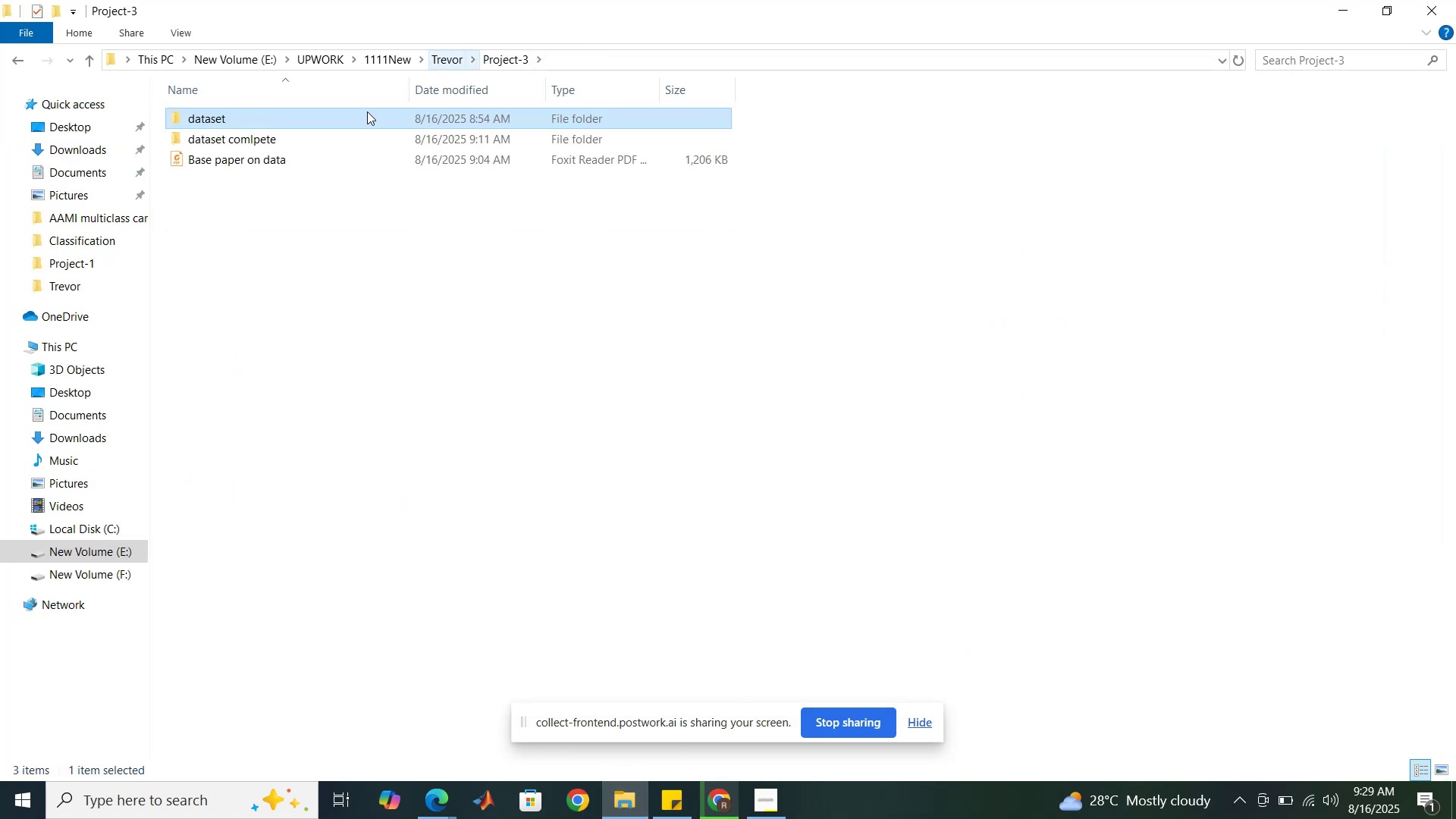 
double_click([309, 140])
 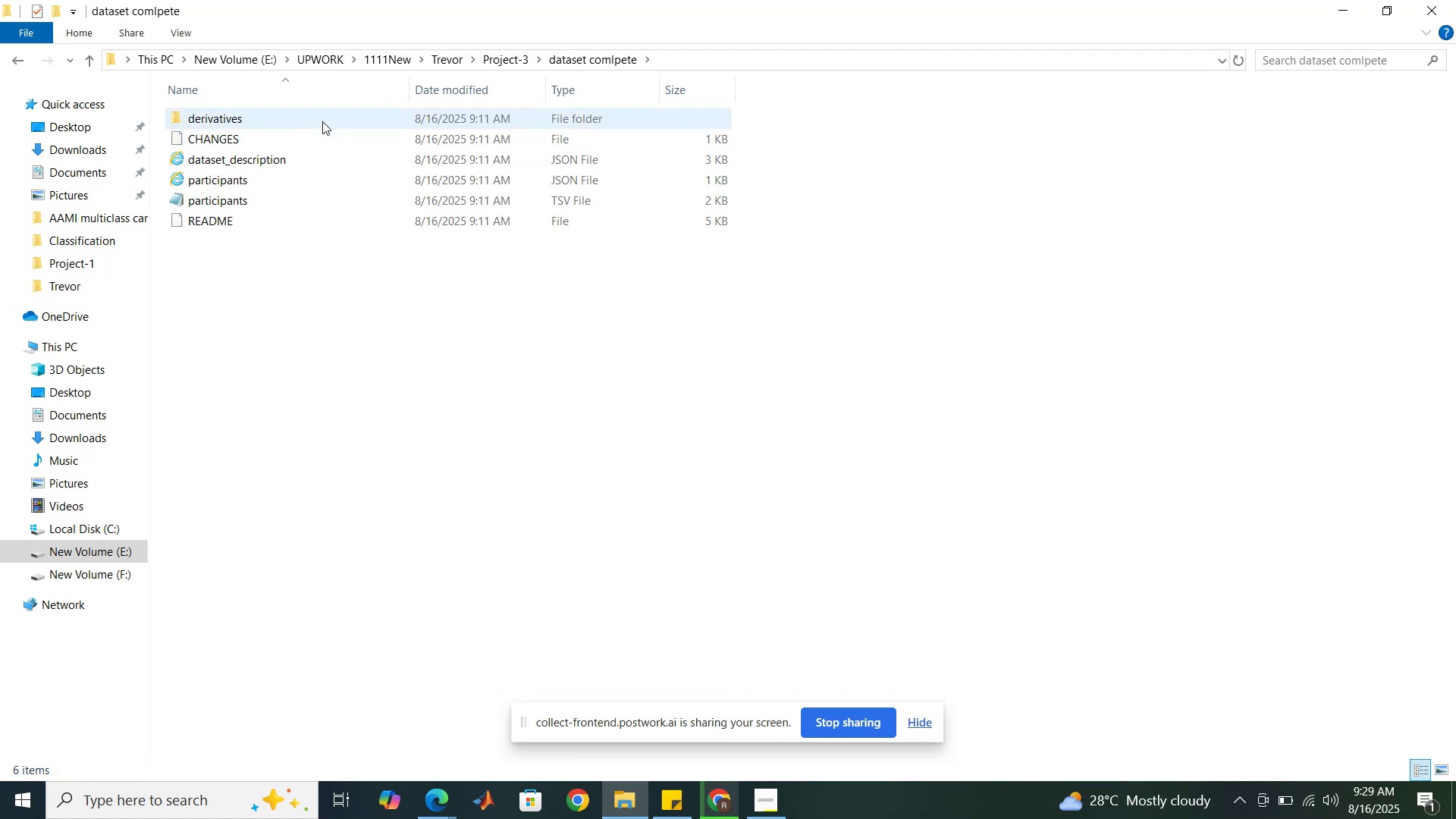 
double_click([322, 121])
 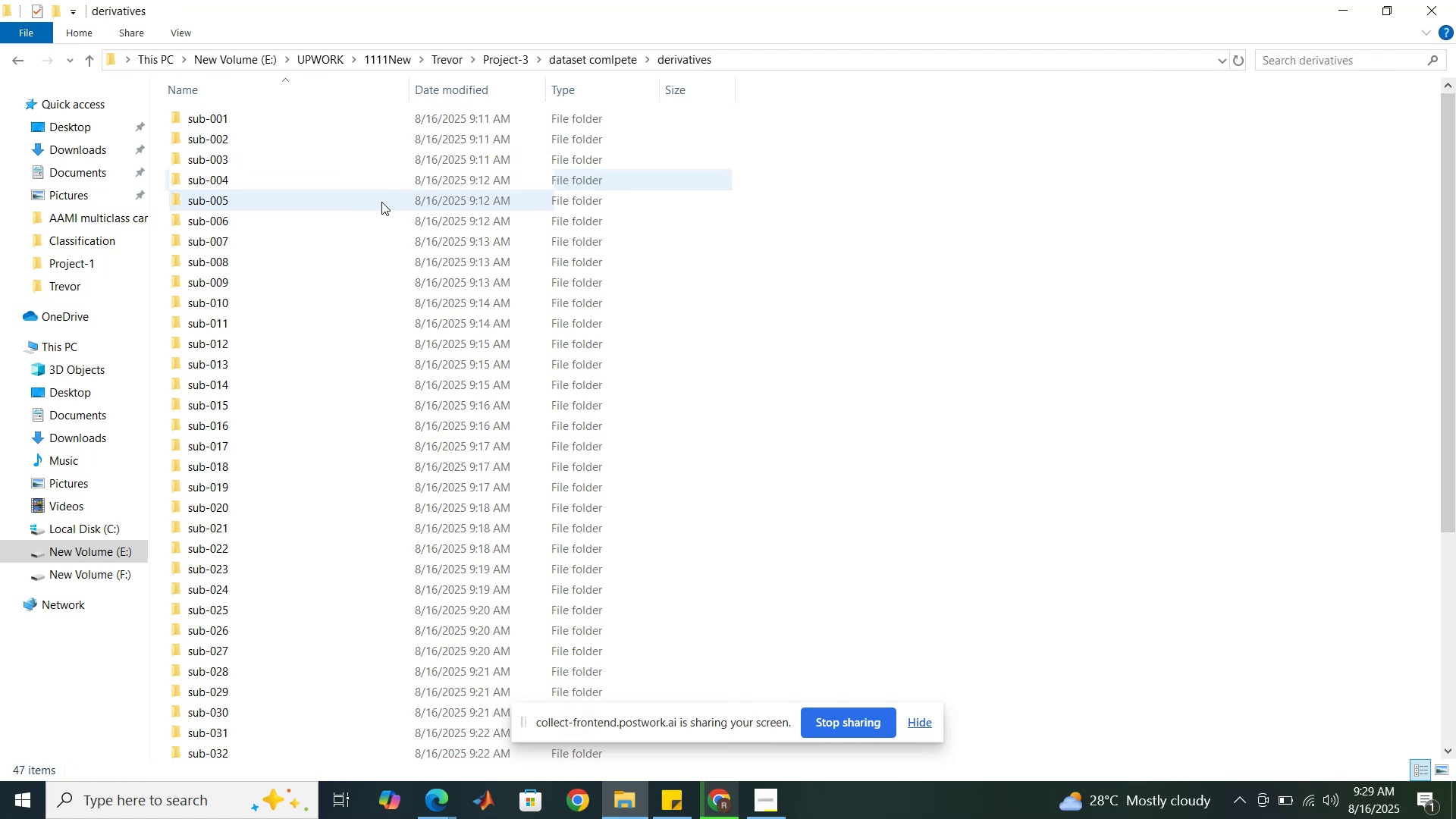 
scroll: coordinate [388, 252], scroll_direction: down, amount: 6.0
 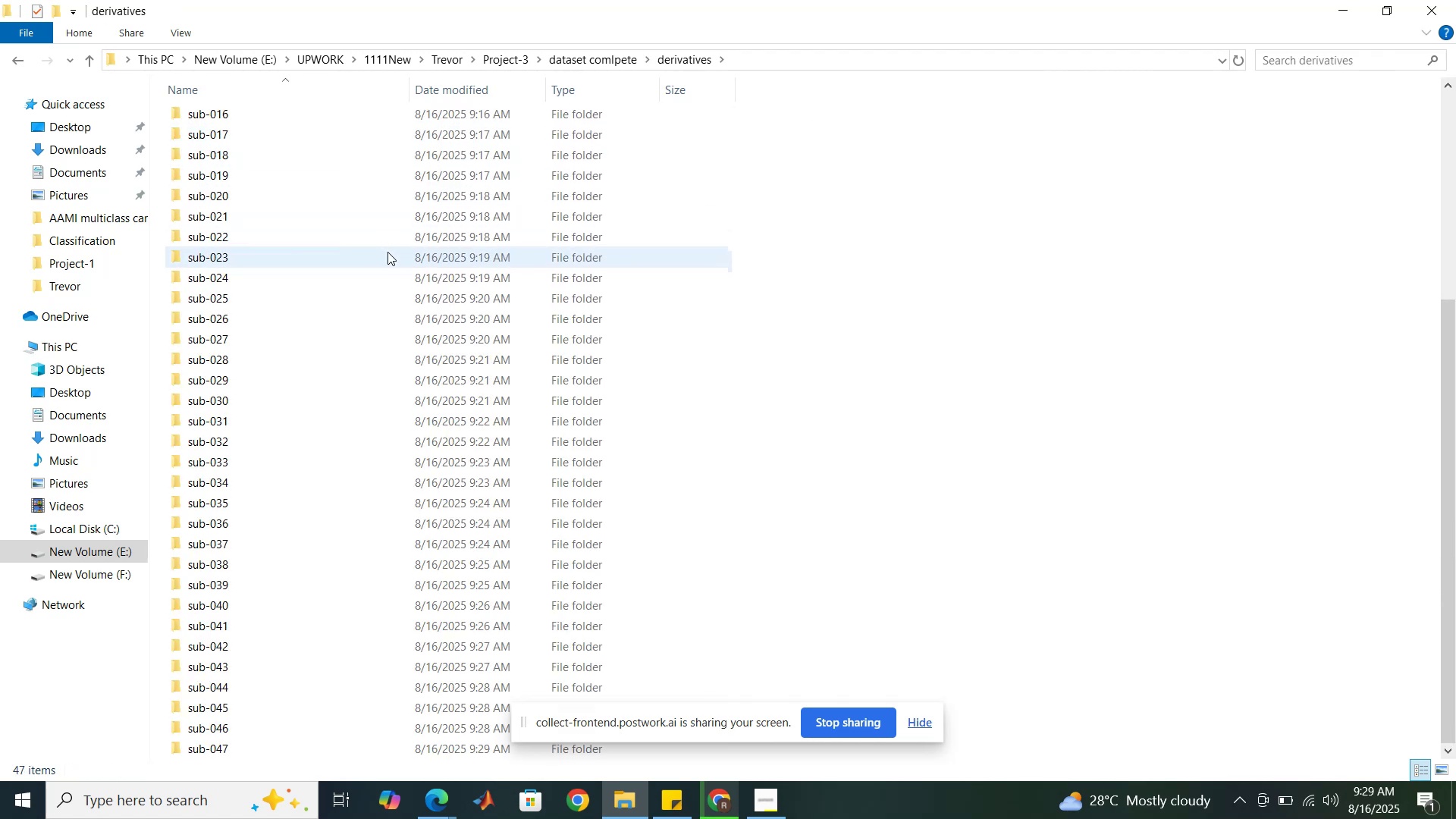 
scroll: coordinate [388, 252], scroll_direction: up, amount: 12.0
 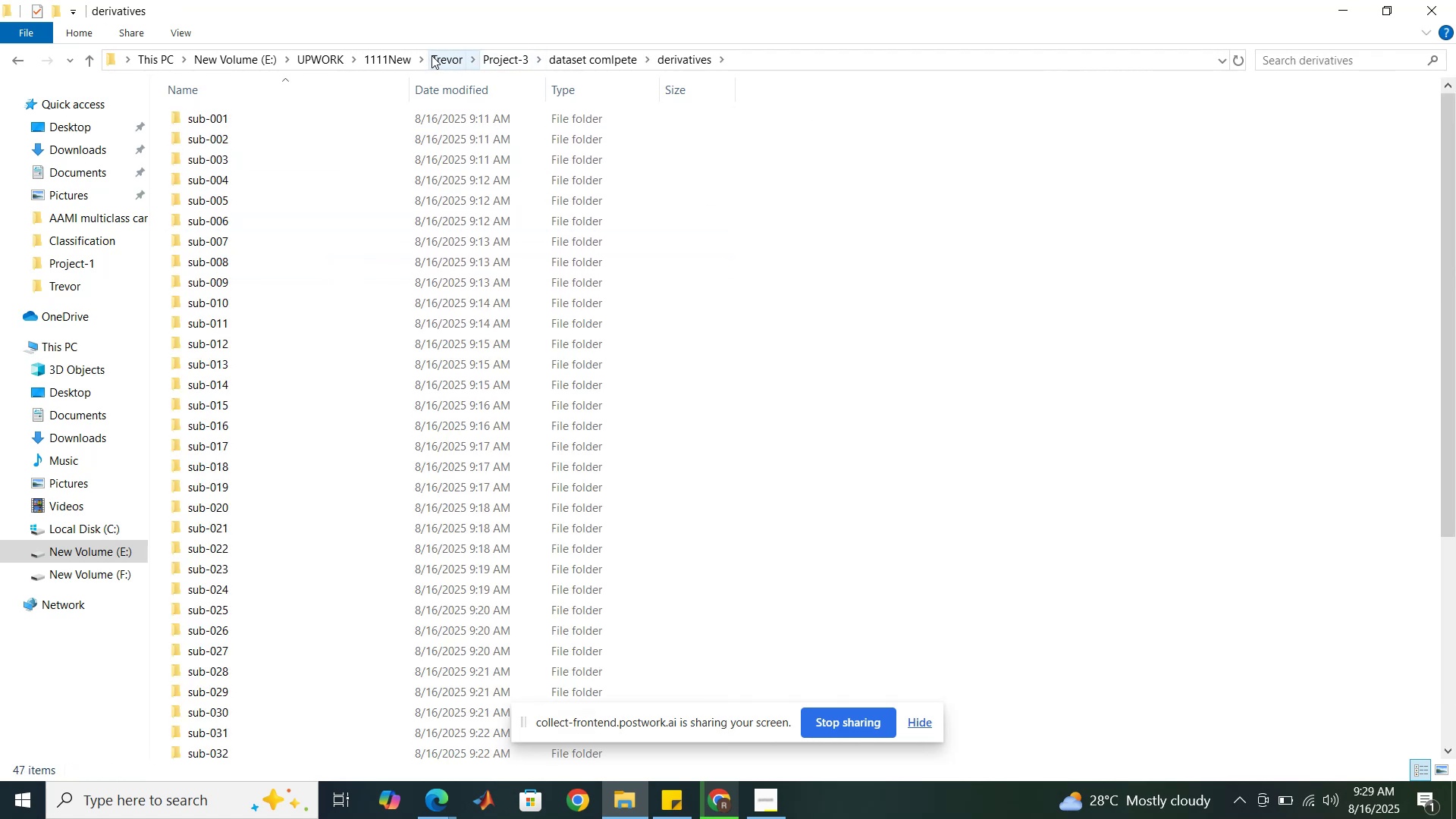 
left_click([447, 55])
 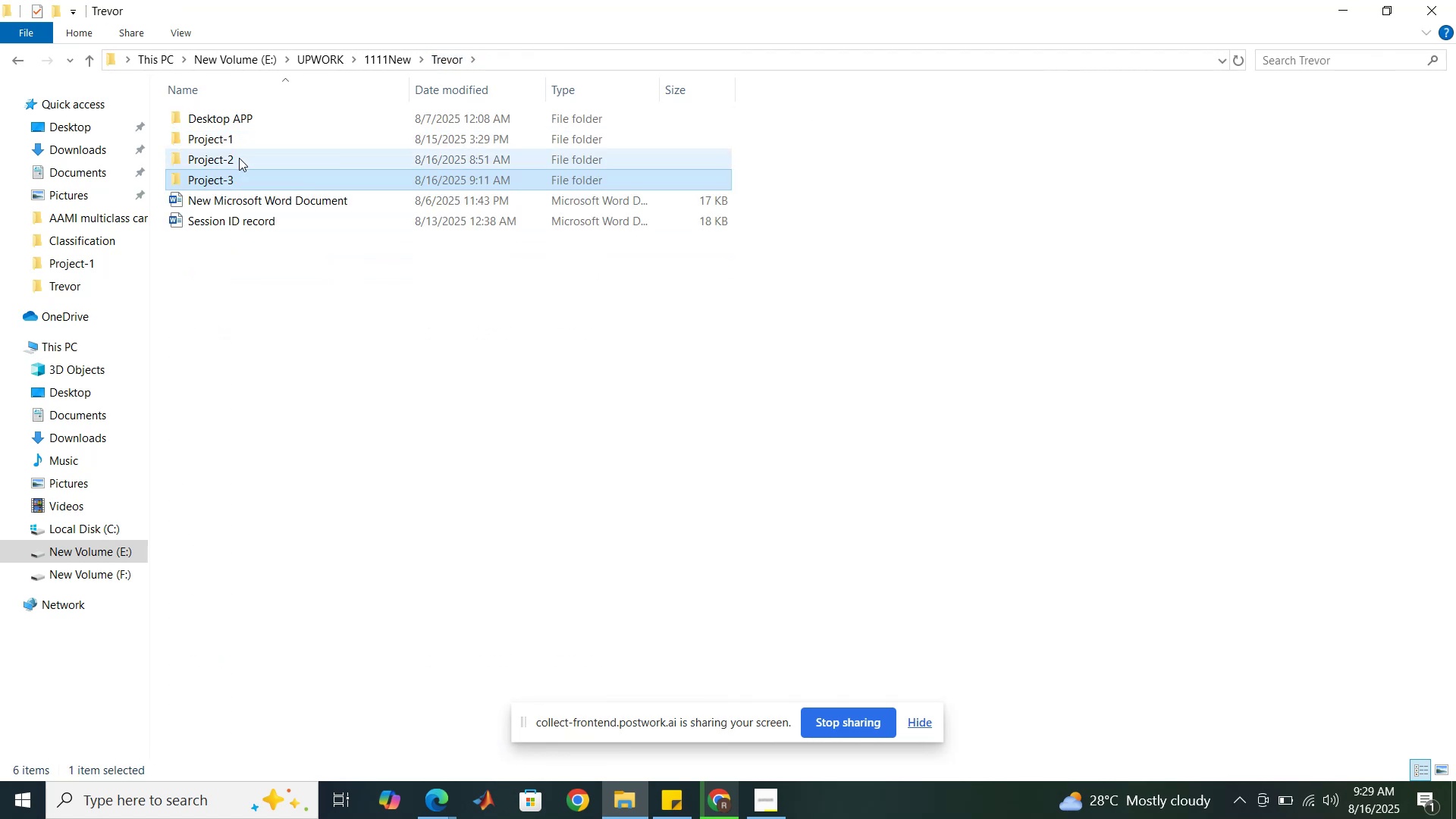 
double_click([239, 158])
 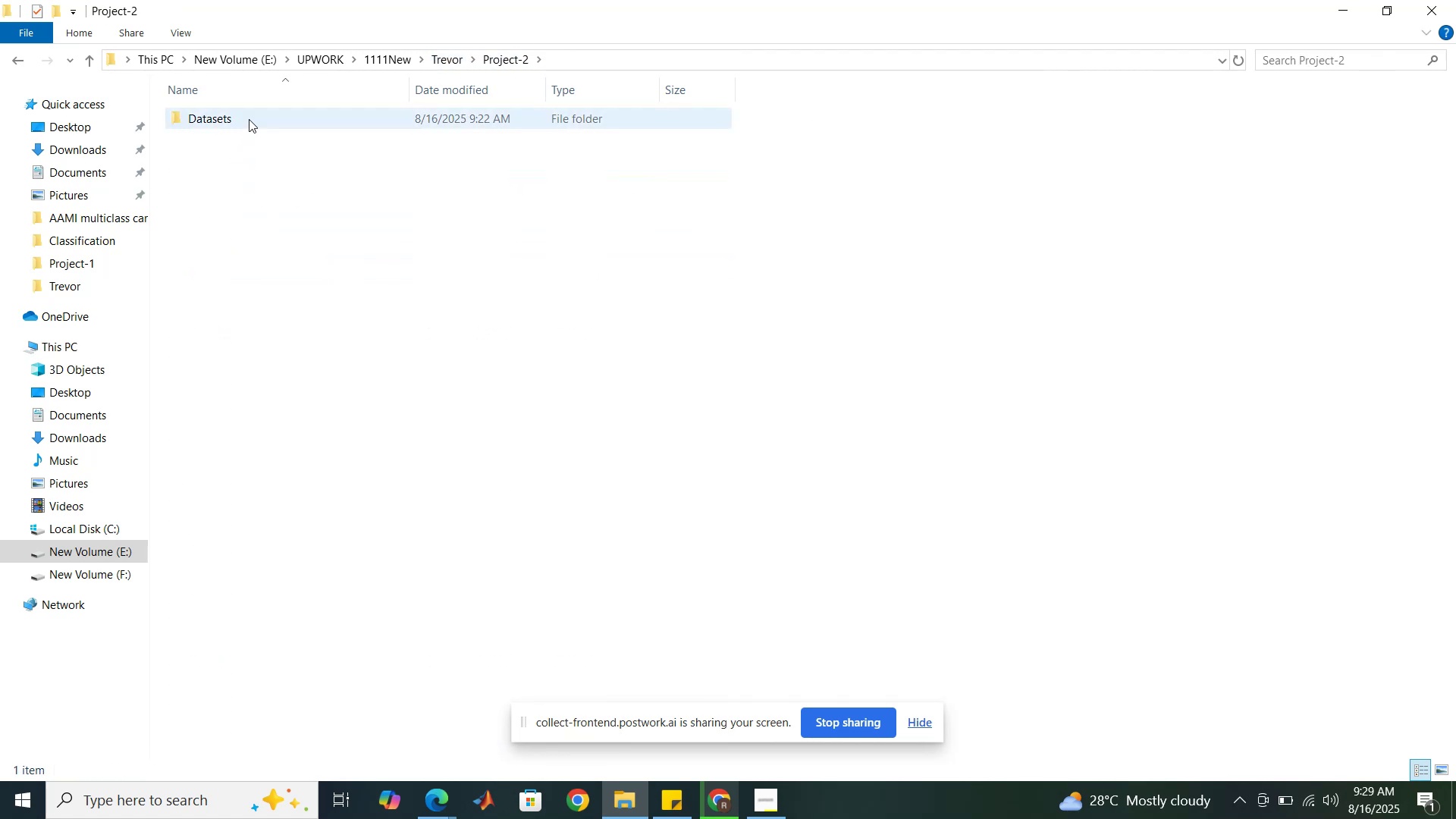 
double_click([249, 119])
 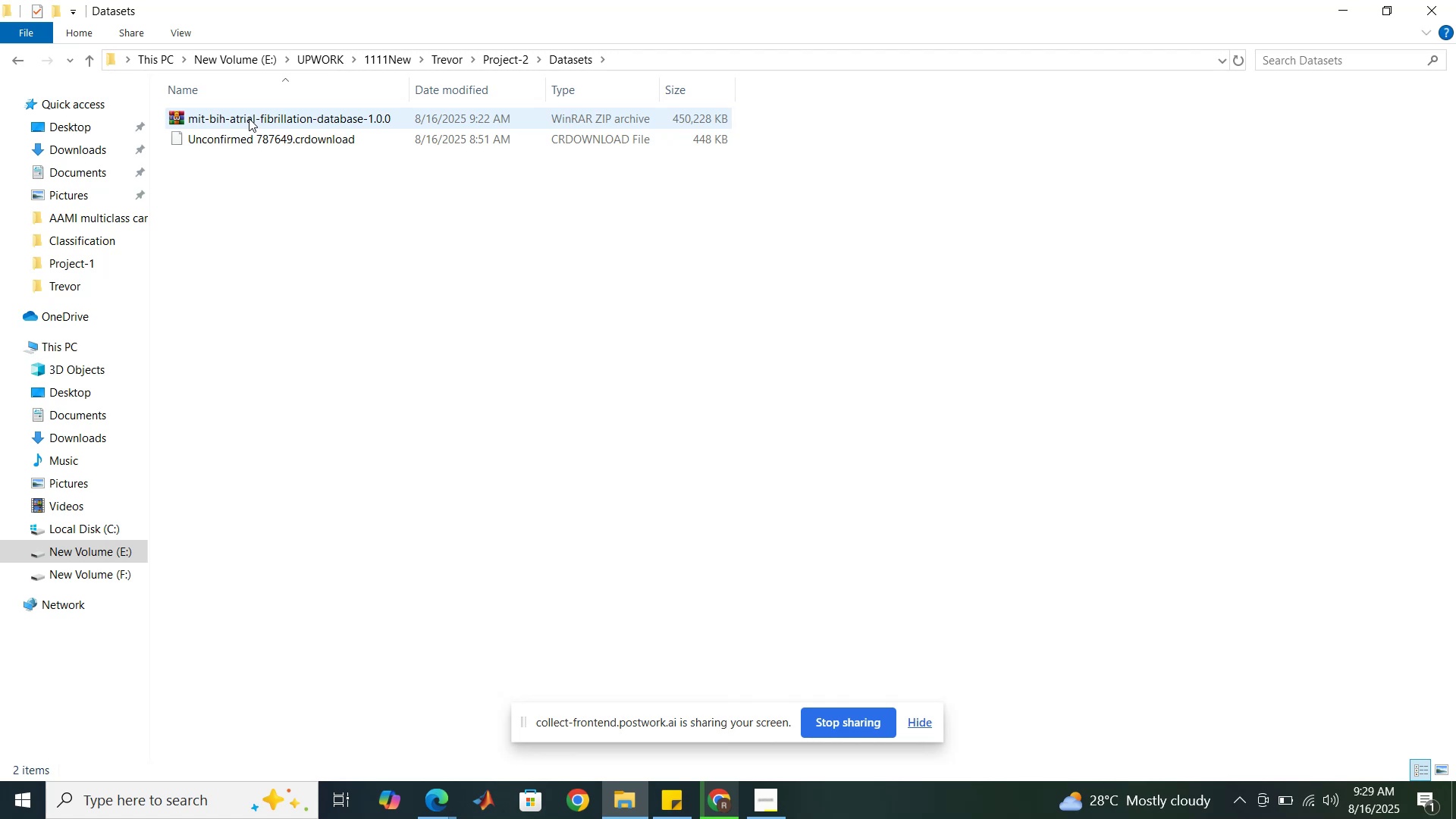 
double_click([284, 116])
 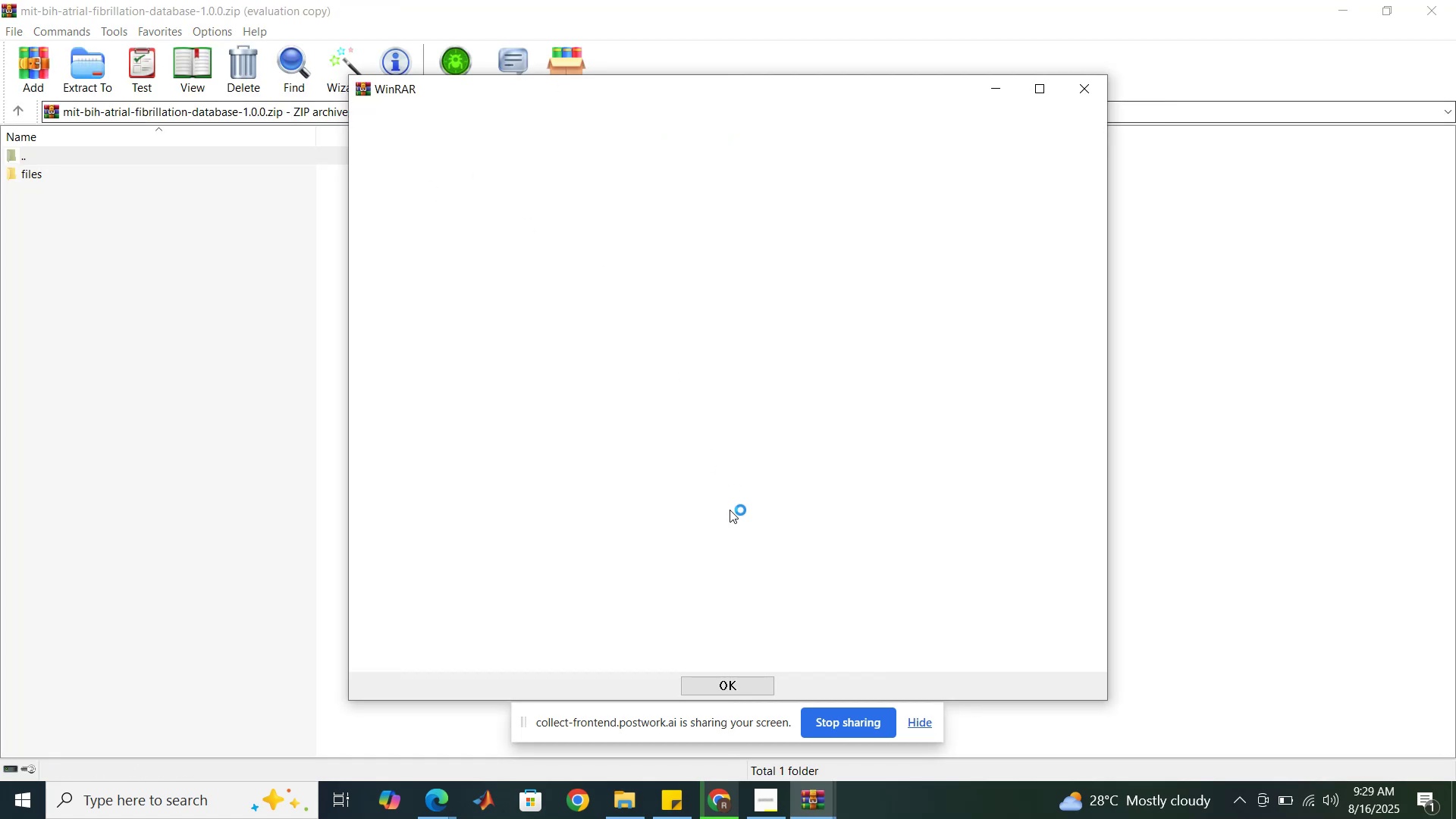 
left_click([739, 681])
 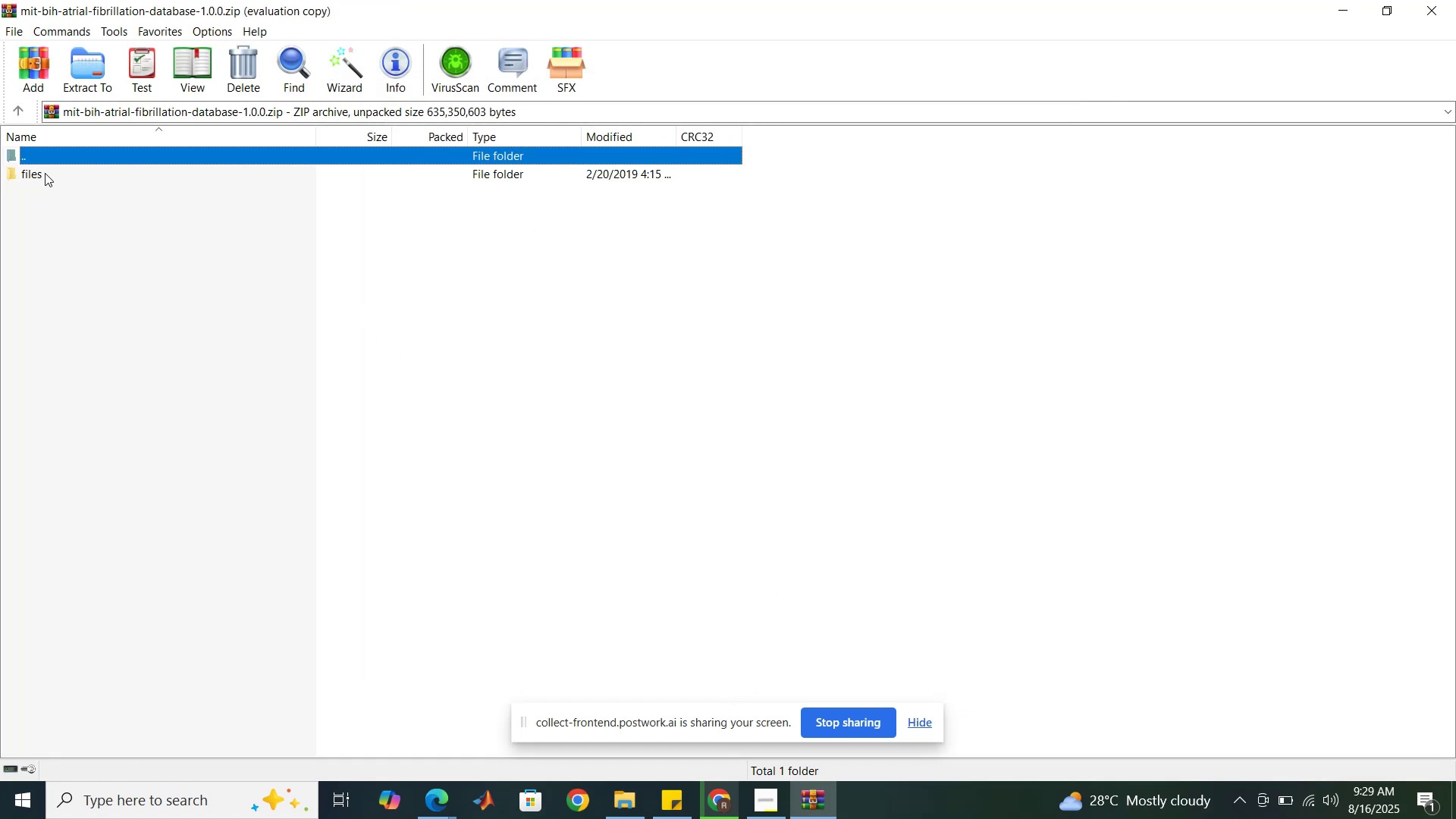 
double_click([44, 173])
 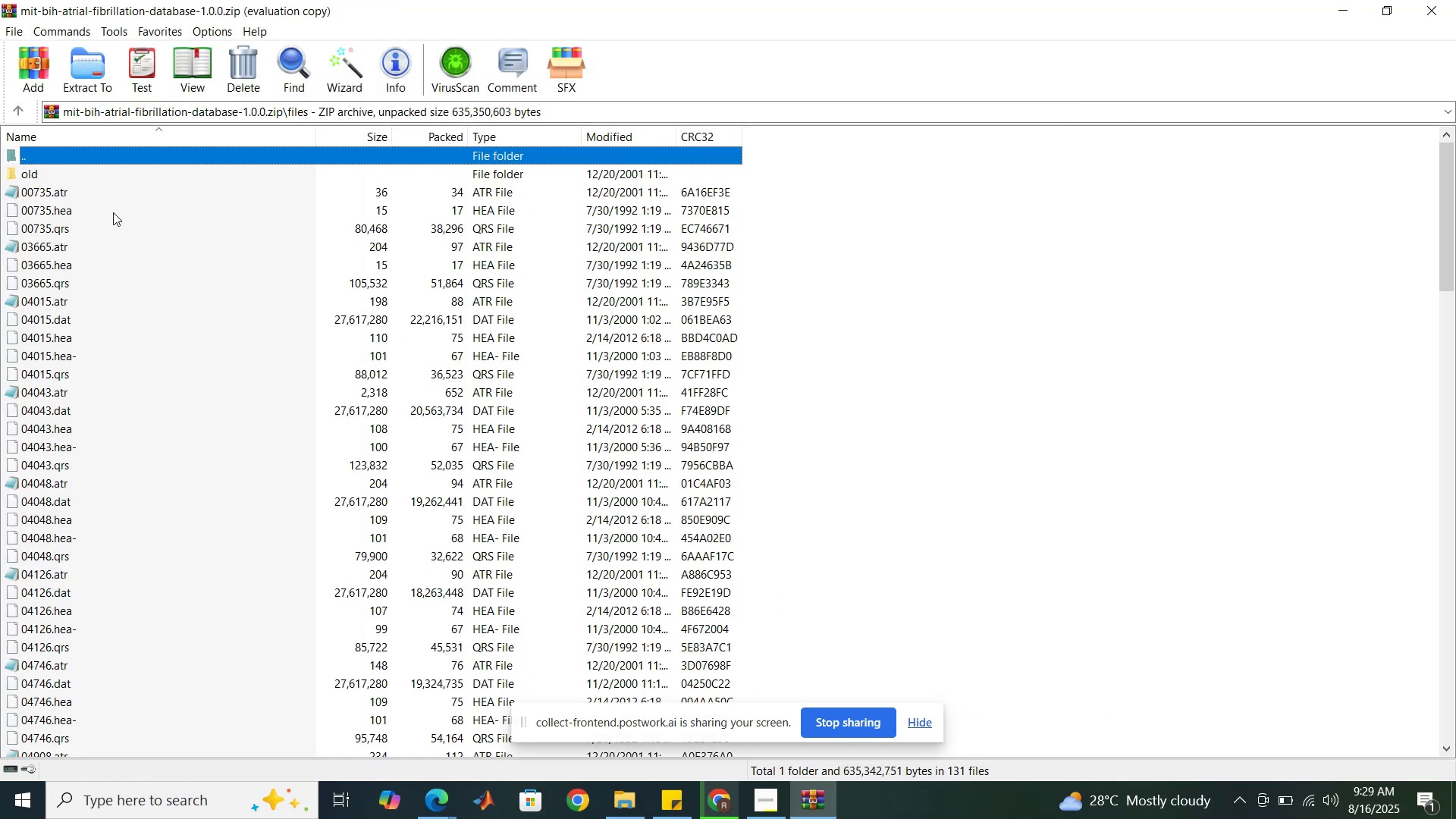 
scroll: coordinate [115, 214], scroll_direction: down, amount: 2.0
 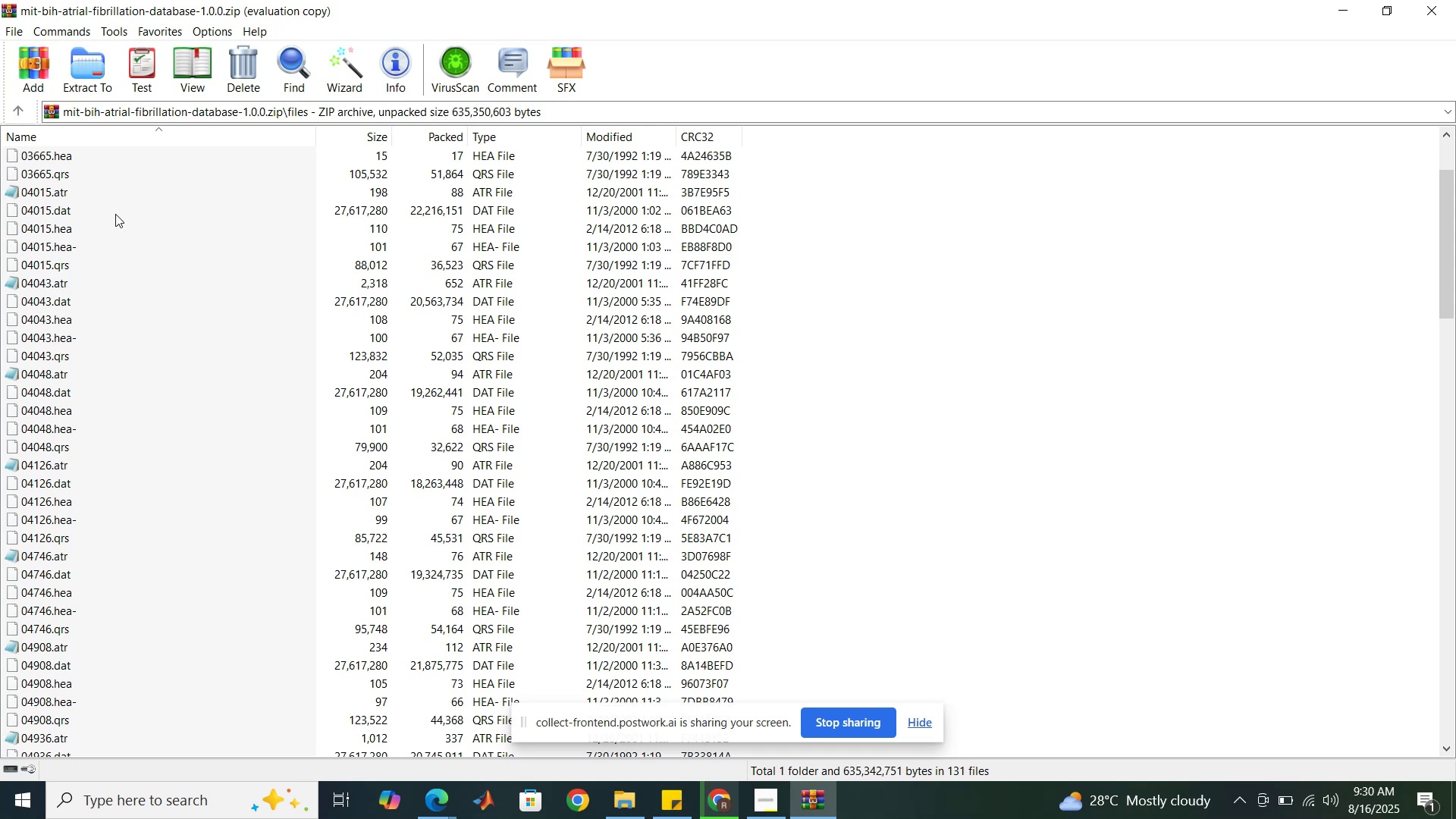 
wait(11.24)
 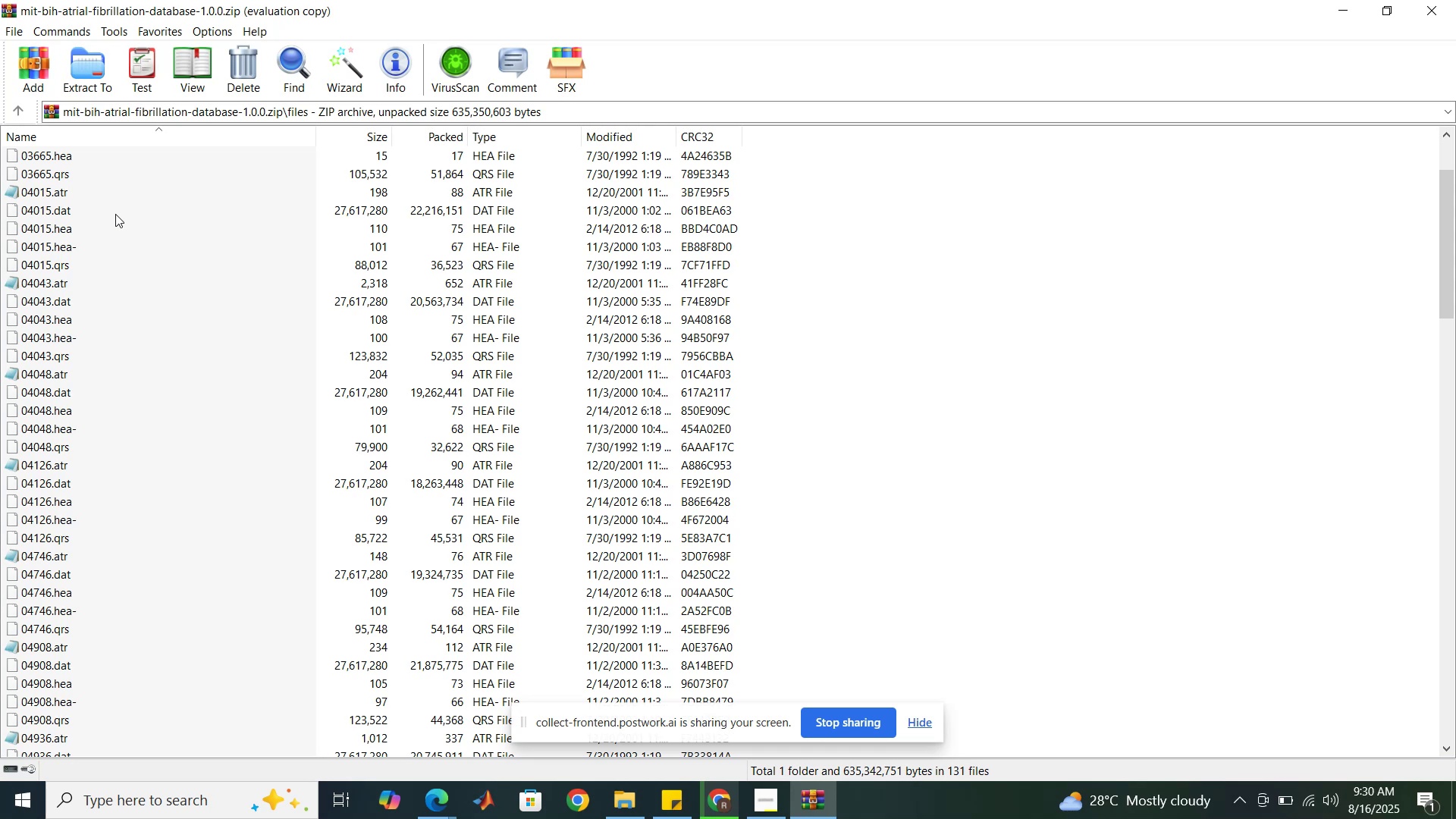 
scroll: coordinate [115, 214], scroll_direction: down, amount: 36.0
 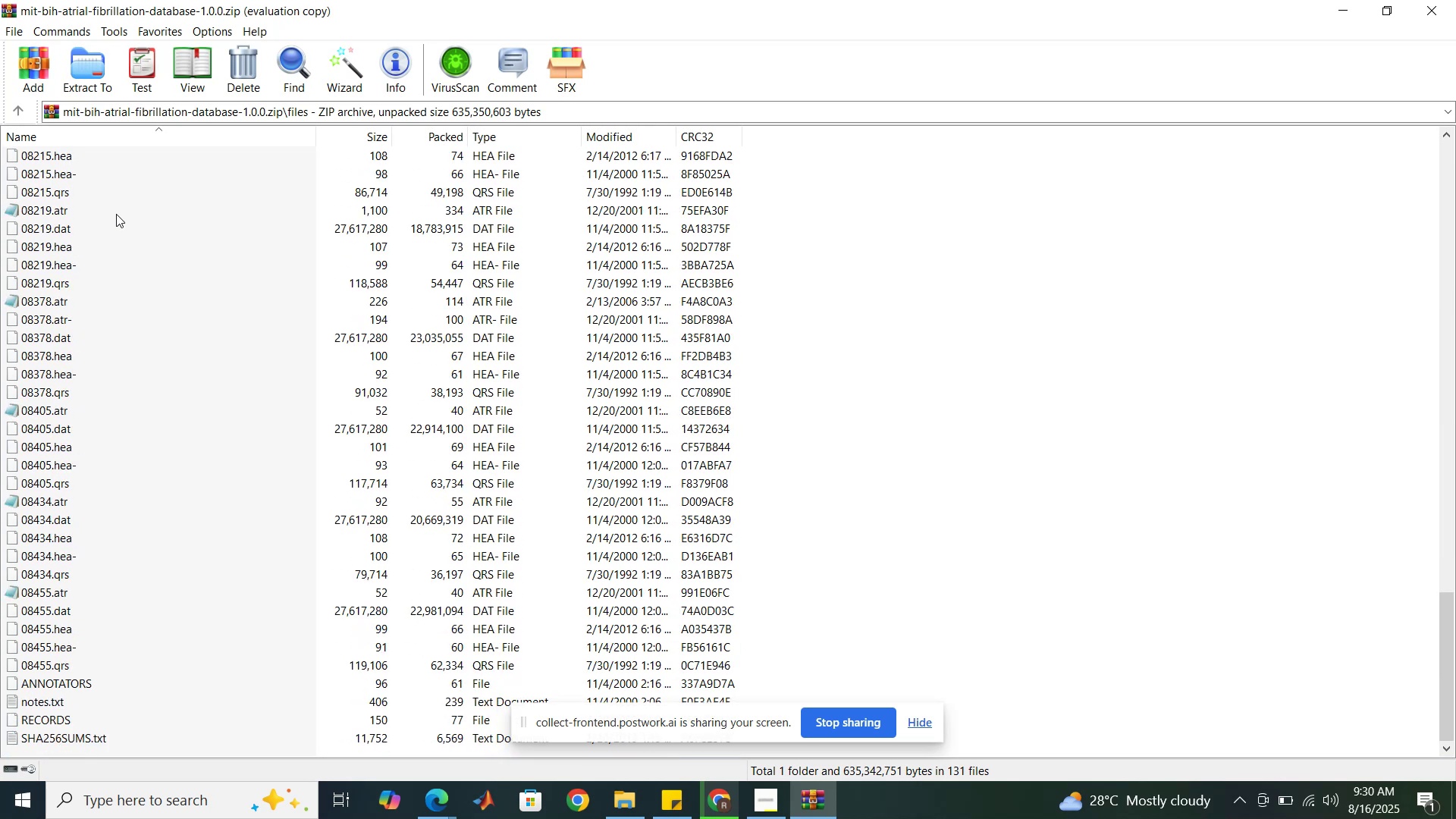 
scroll: coordinate [118, 209], scroll_direction: up, amount: 44.0
 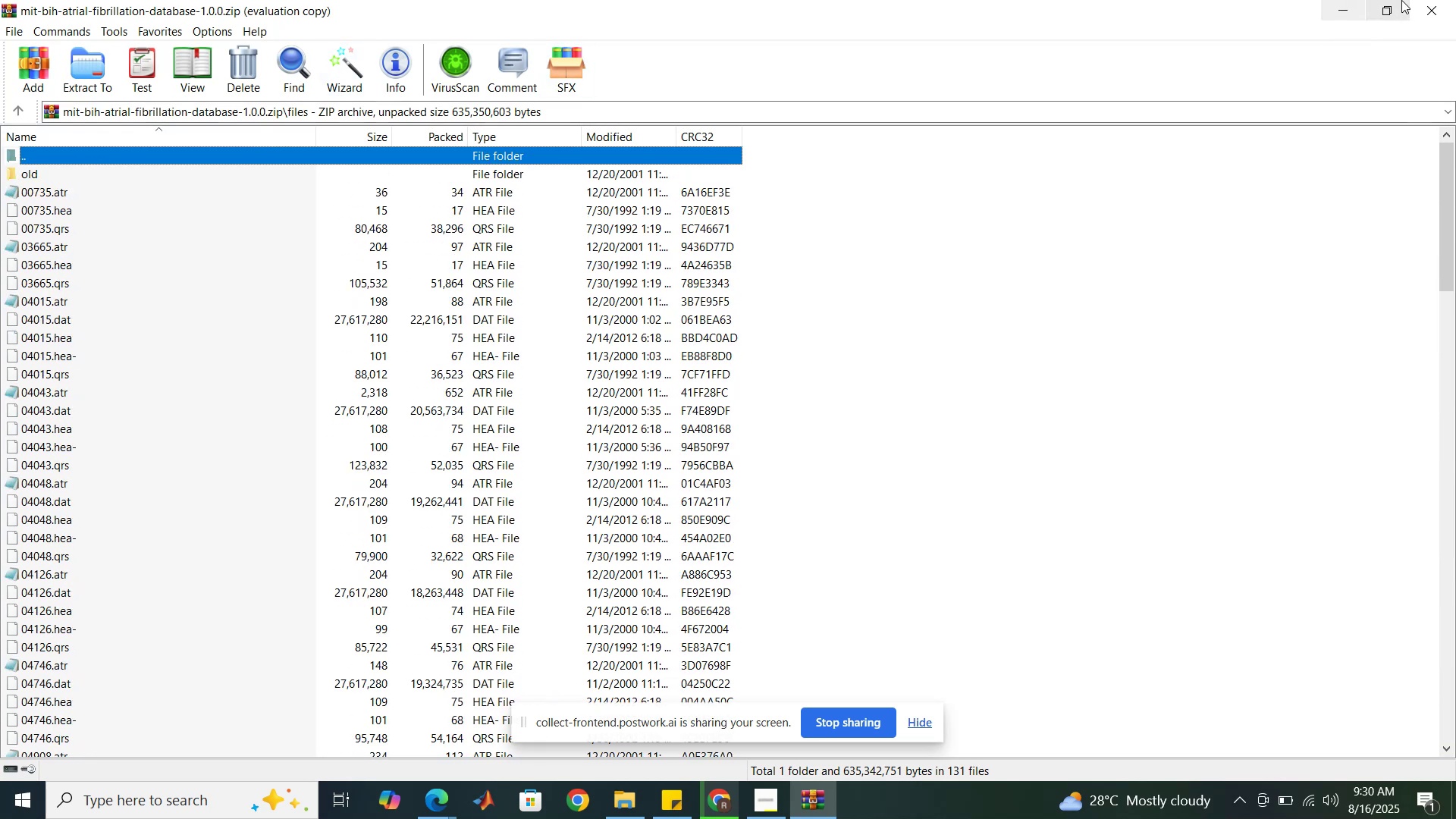 
left_click([1421, 0])
 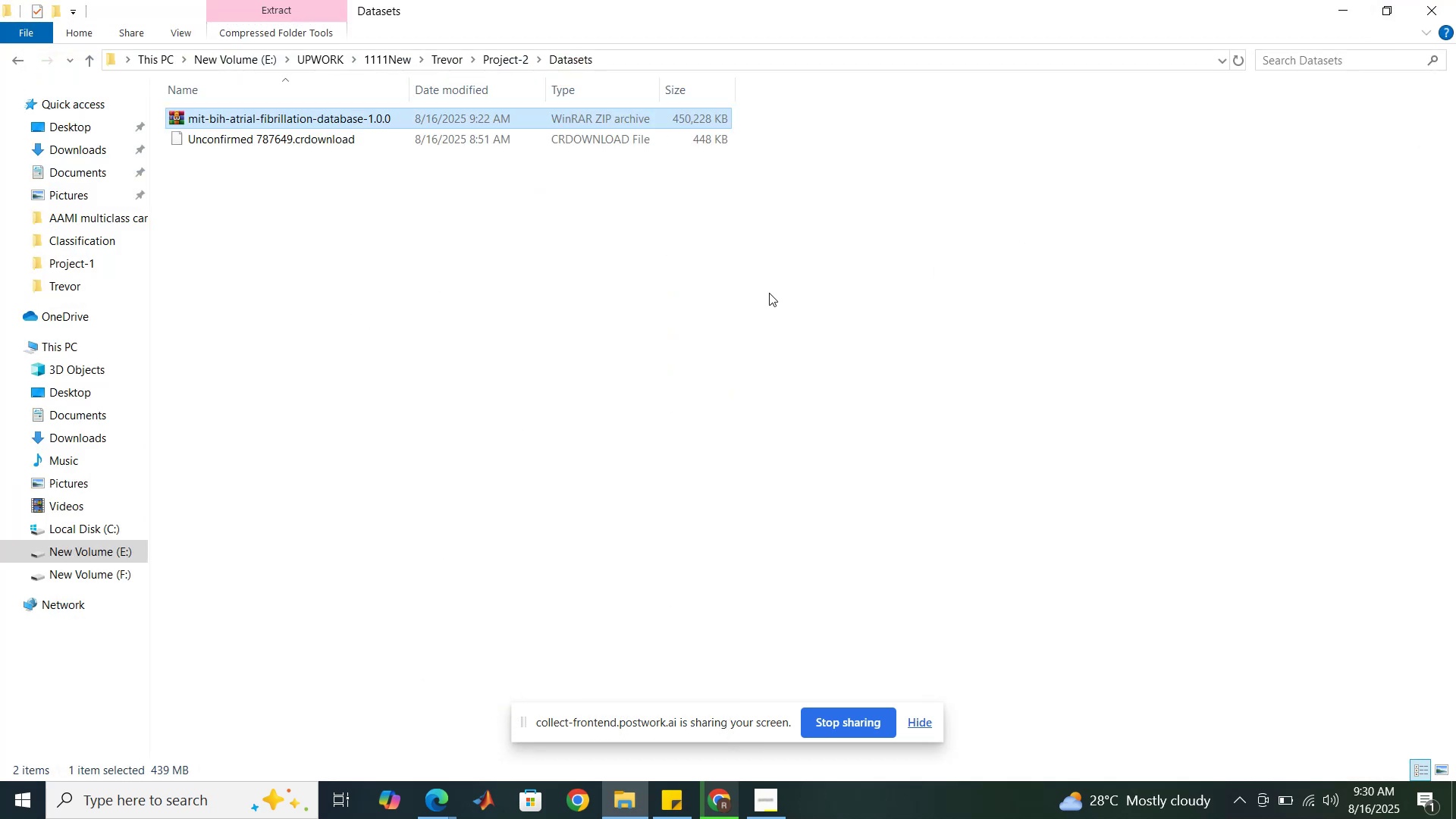 
left_click([707, 306])
 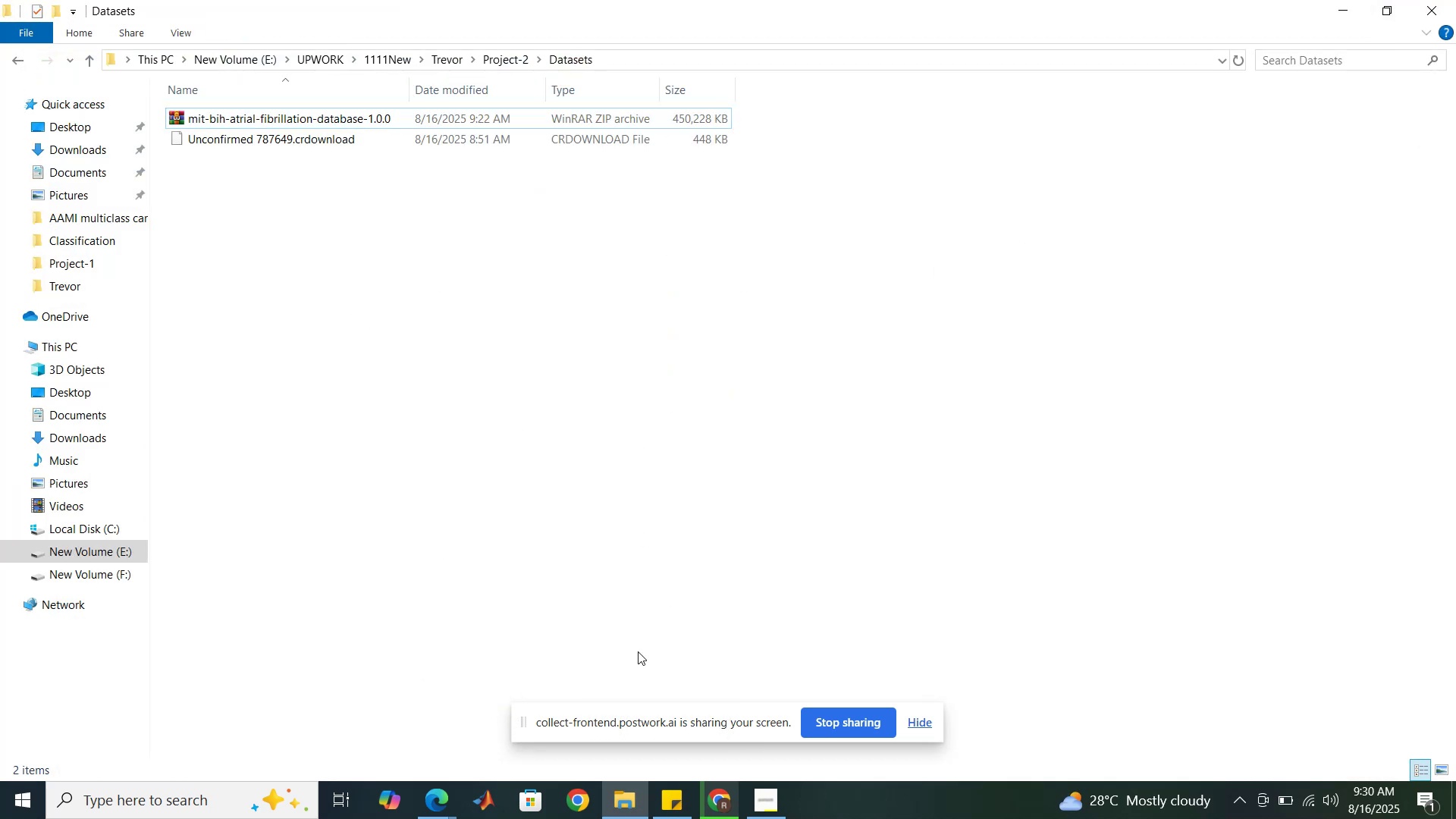 
mouse_move([704, 790])
 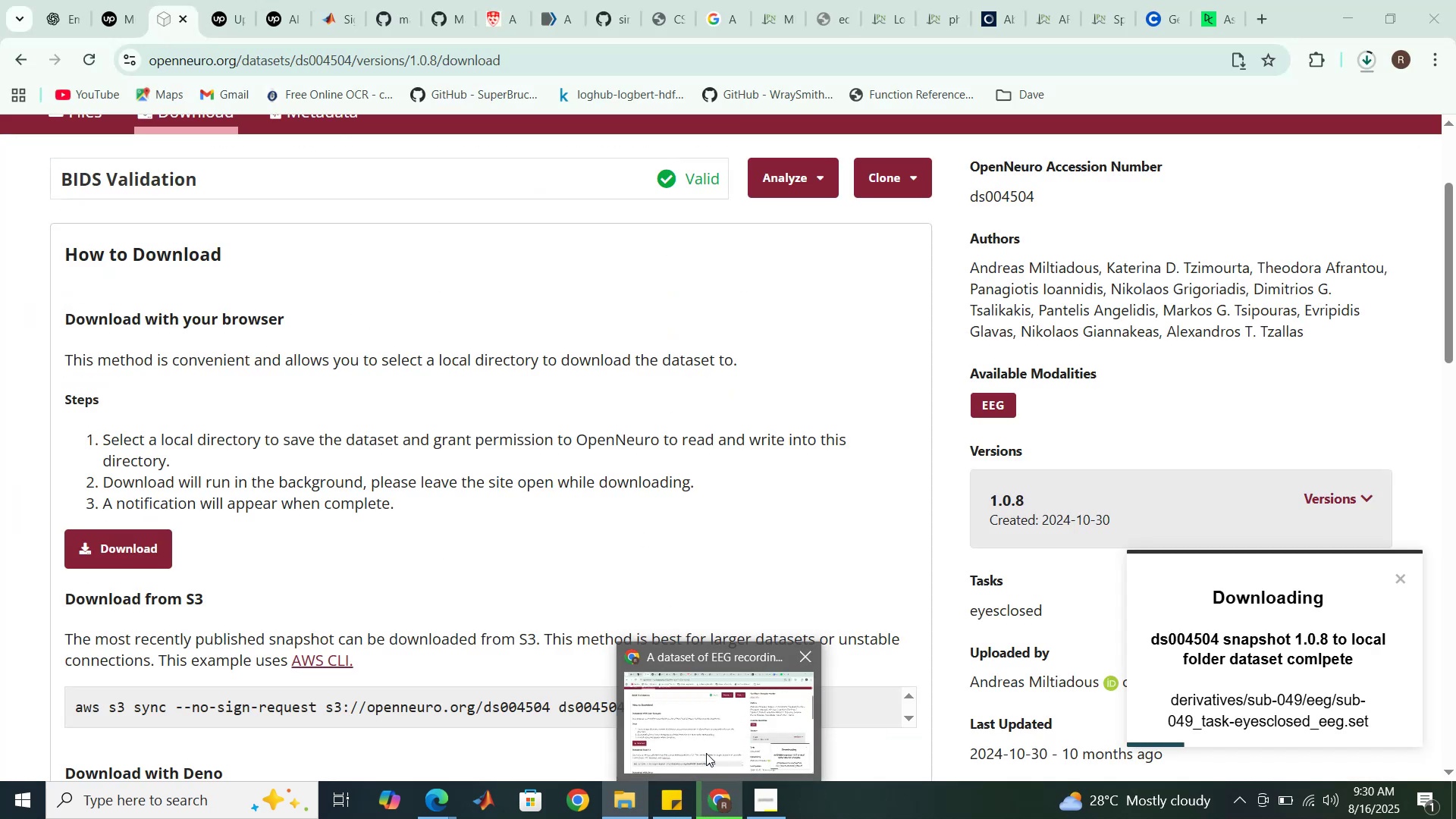 
left_click([706, 753])
 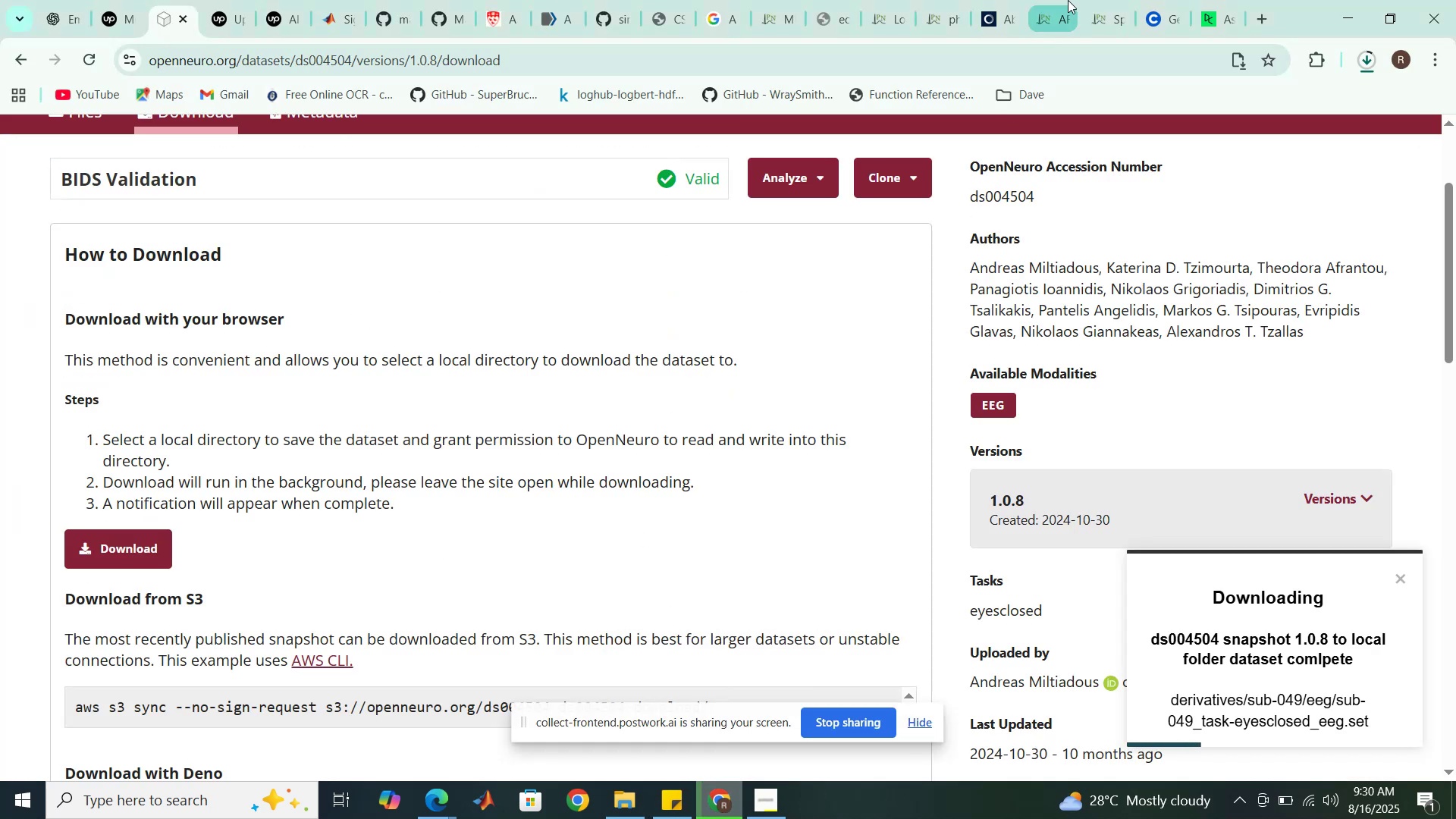 
left_click([1057, 1])
 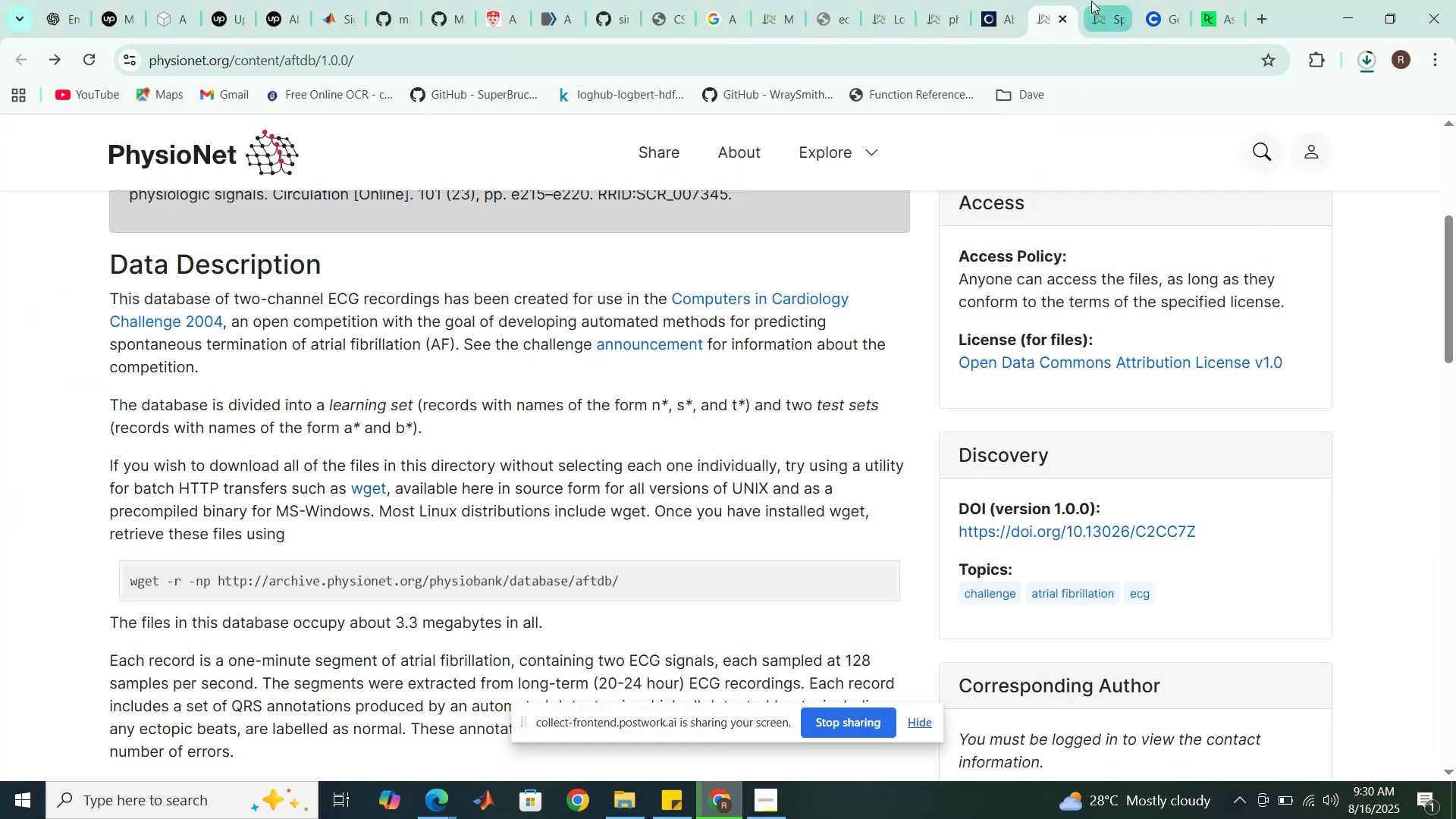 
left_click([1091, 1])
 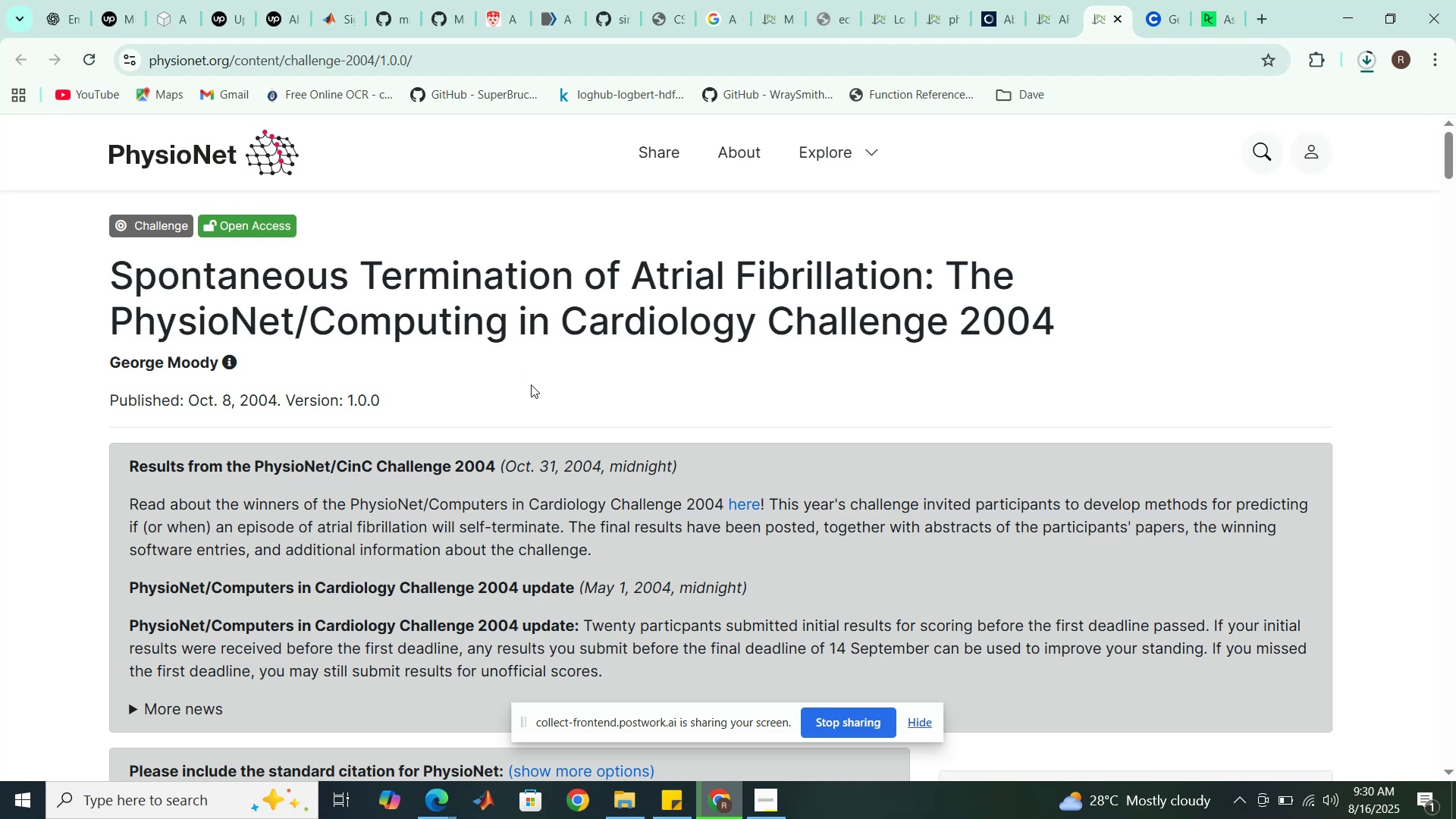 
wait(5.52)
 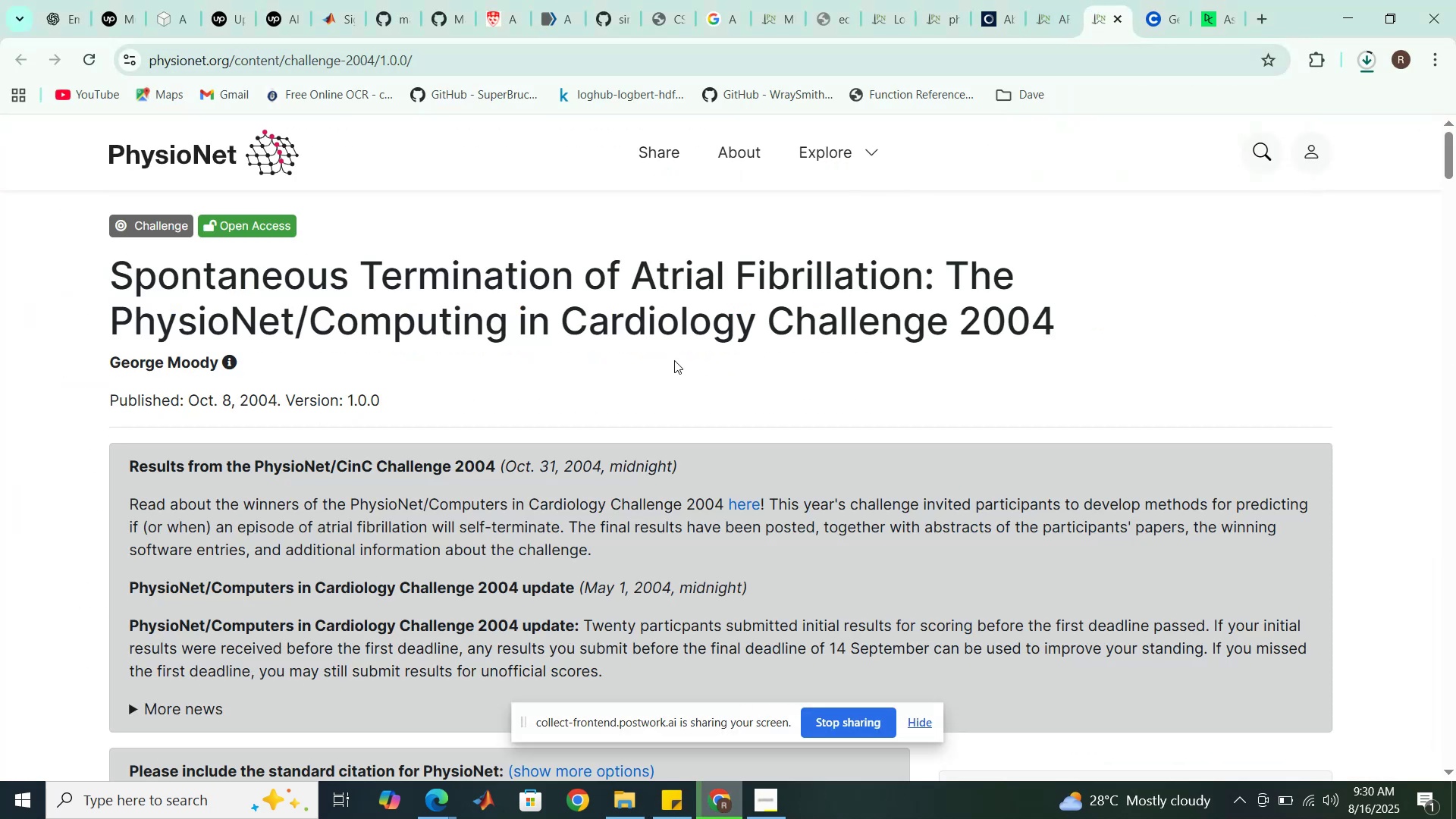 
scroll: coordinate [531, 384], scroll_direction: down, amount: 10.0
 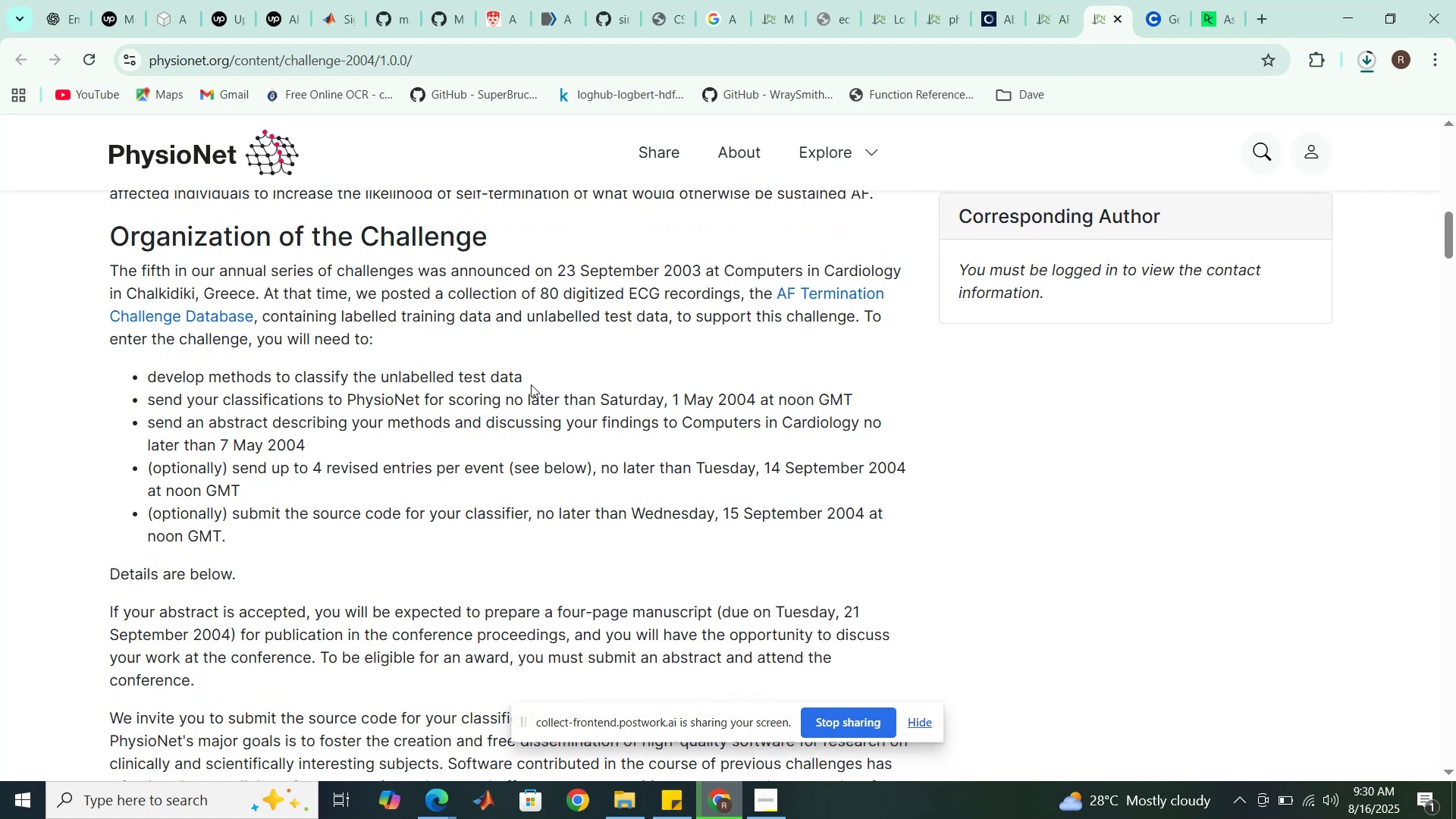 
scroll: coordinate [531, 384], scroll_direction: down, amount: 1.0
 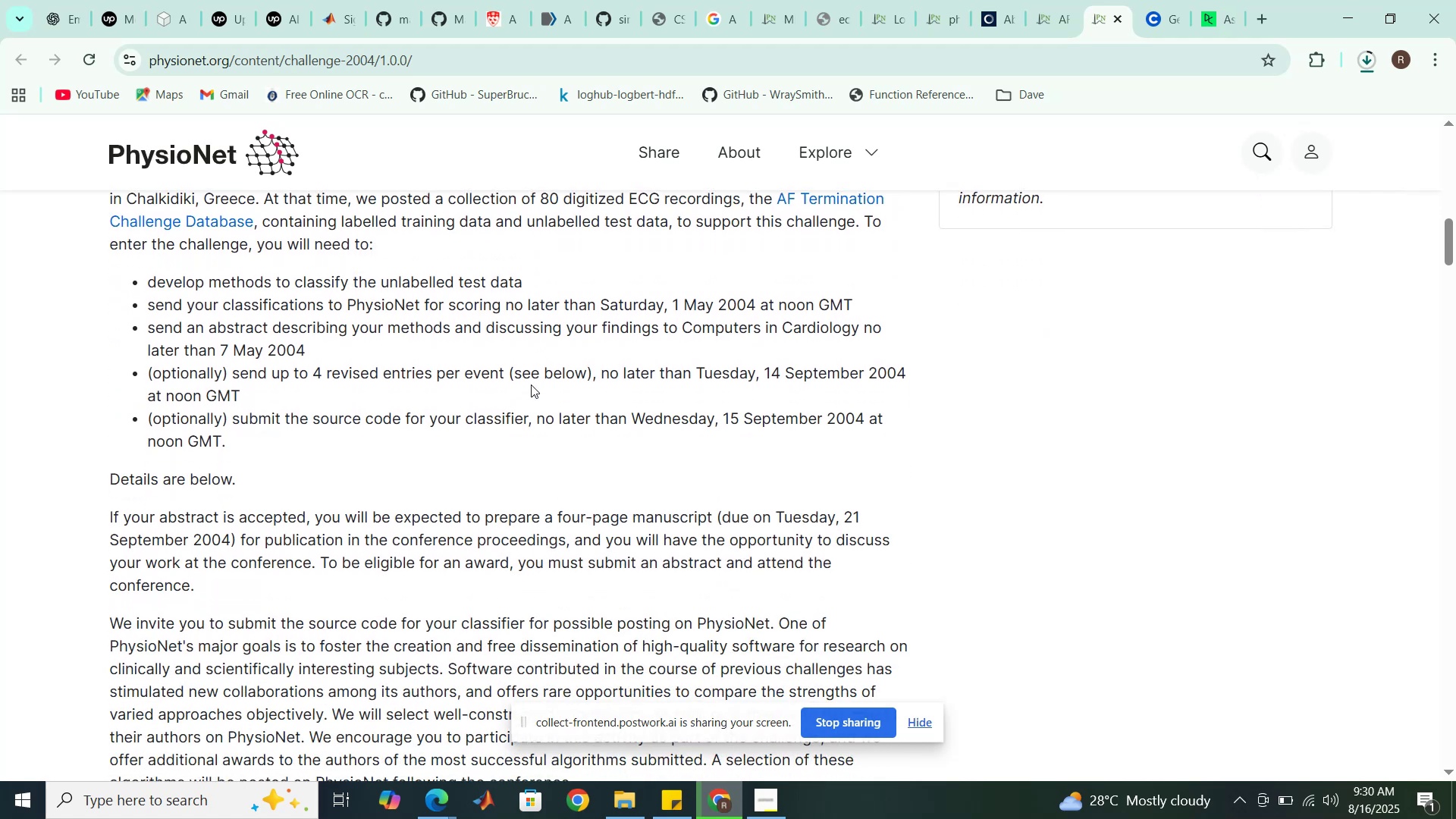 
wait(7.61)
 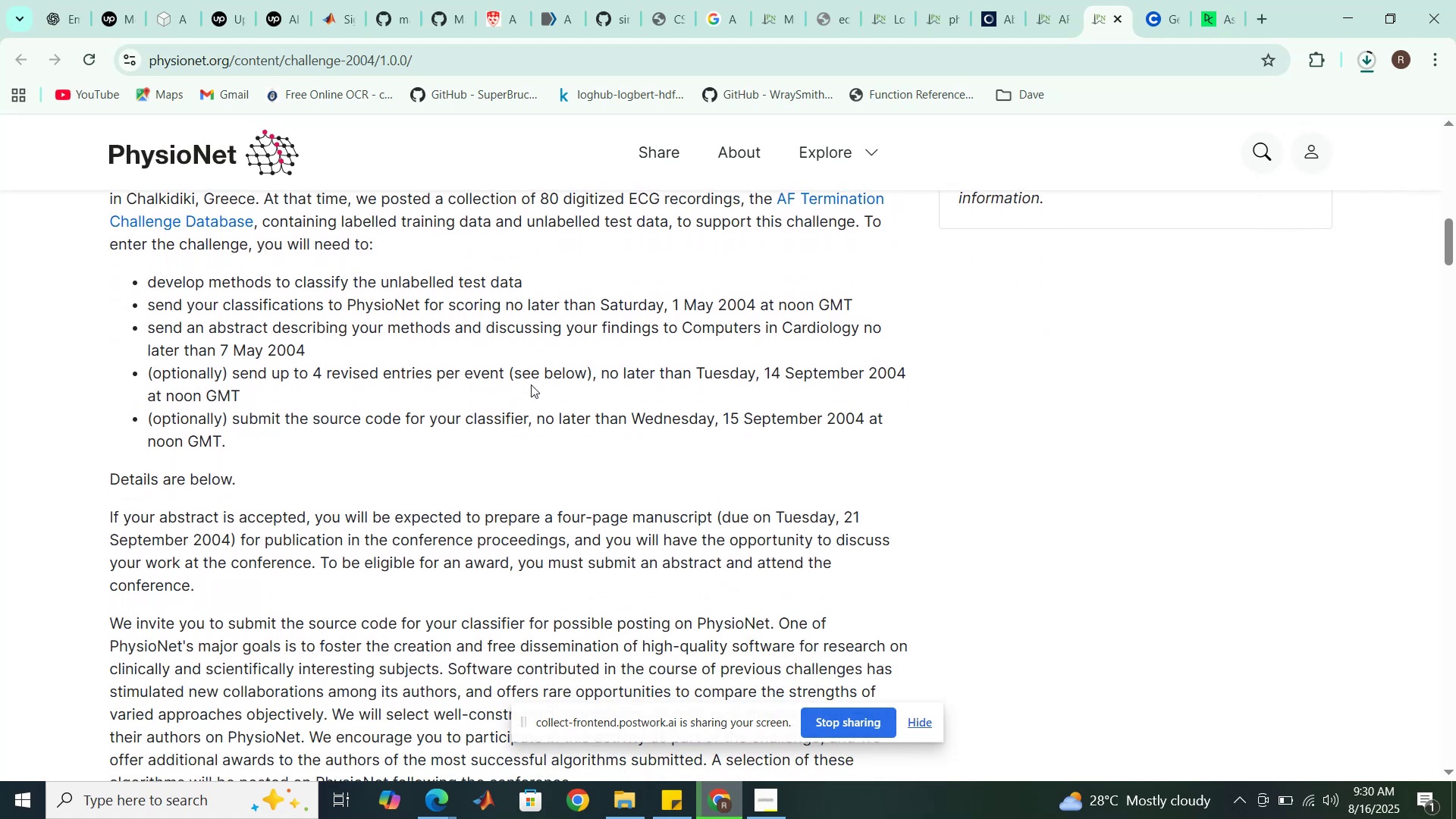 
scroll: coordinate [532, 384], scroll_direction: down, amount: 6.0
 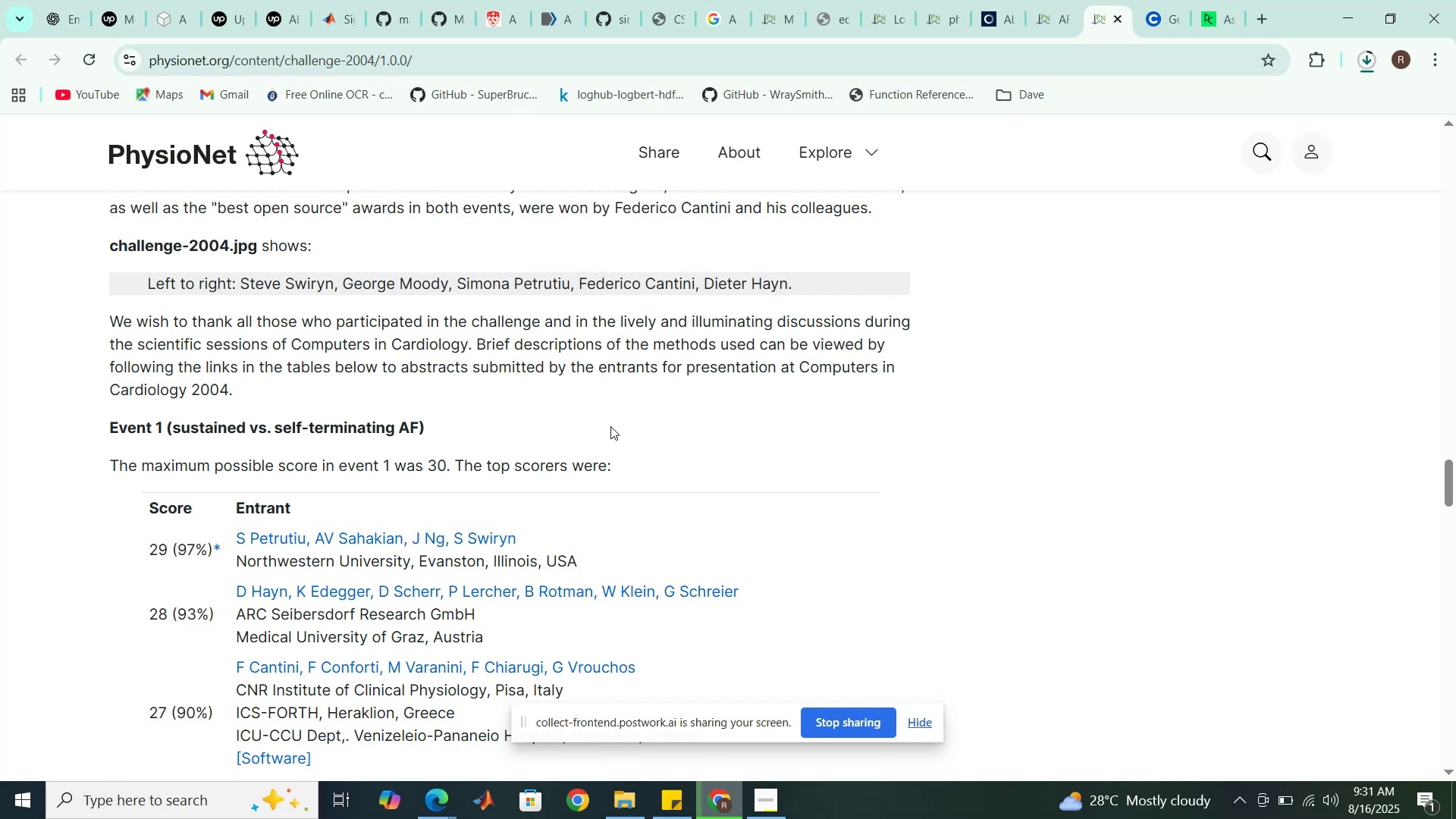 
wait(15.29)
 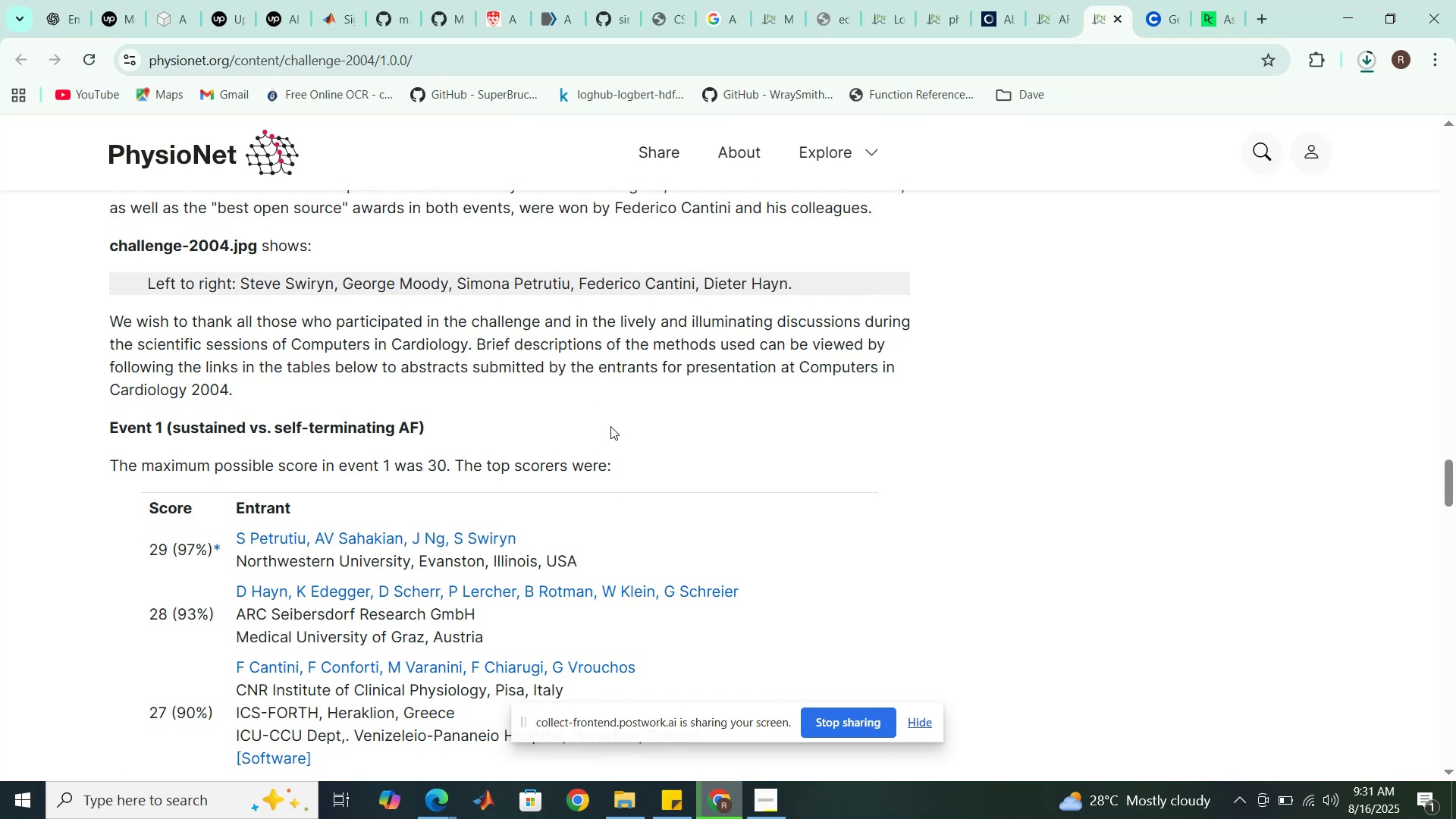 
scroll: coordinate [607, 426], scroll_direction: down, amount: 1.0
 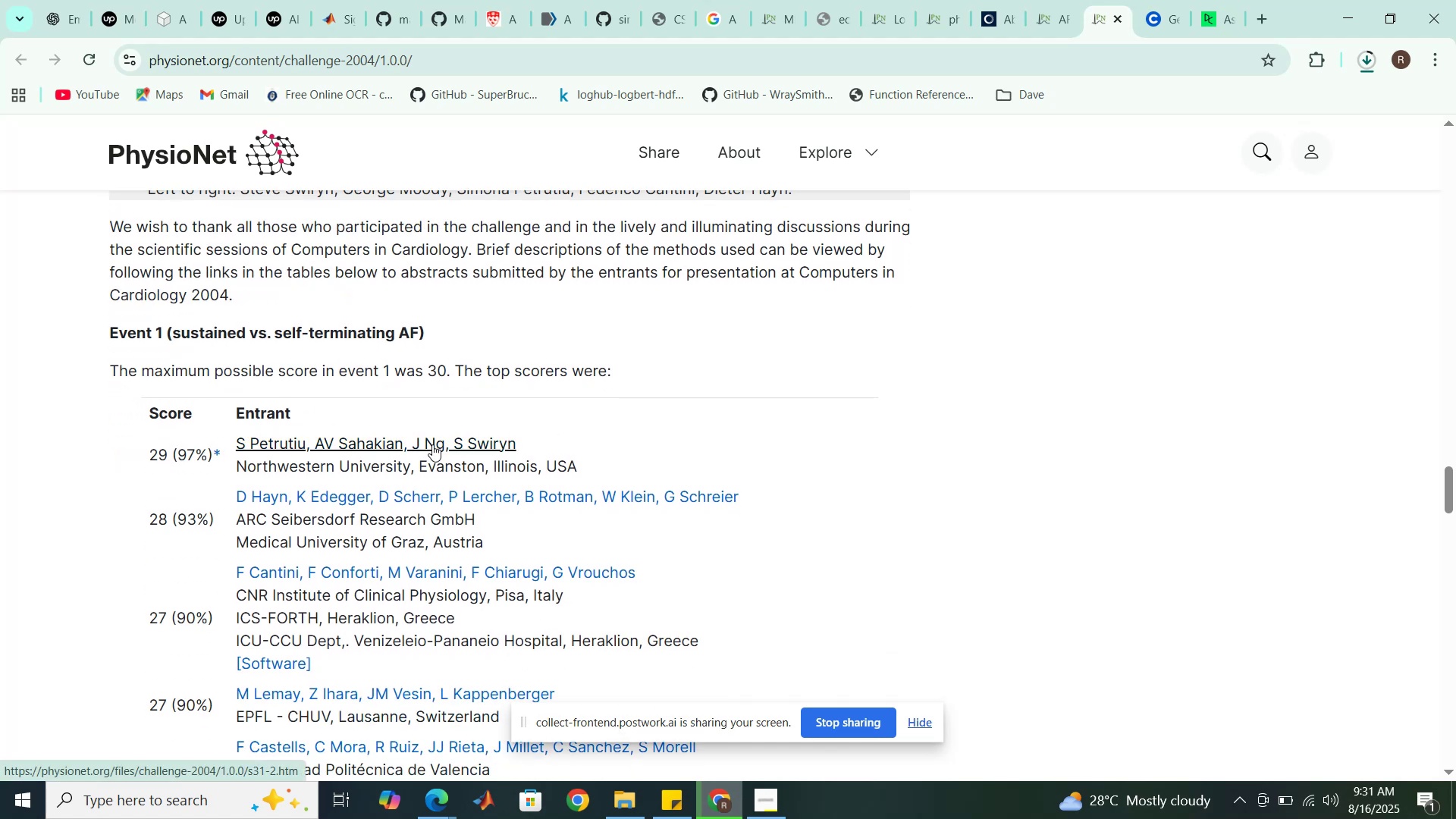 
right_click([432, 444])
 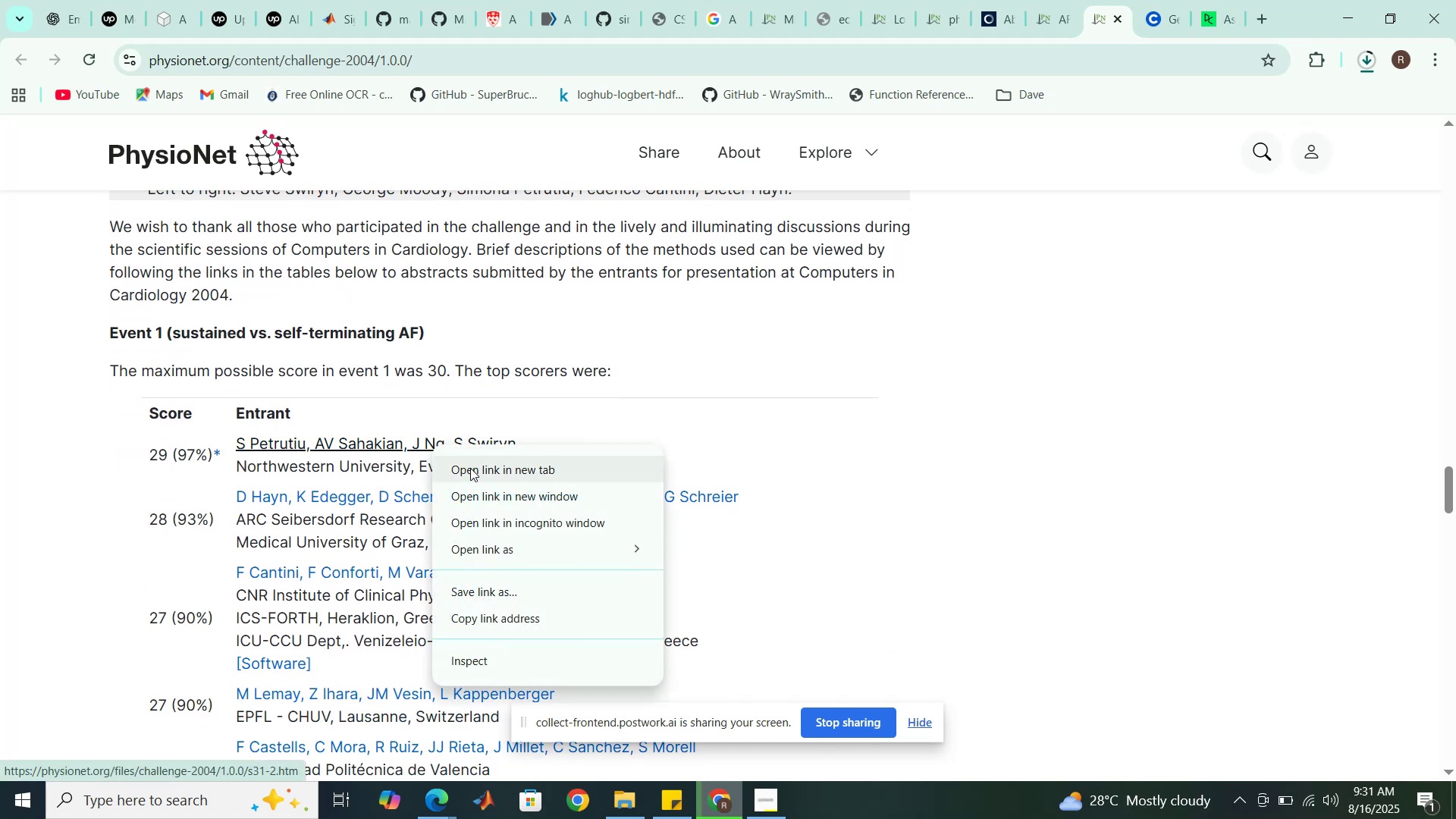 
left_click([470, 468])
 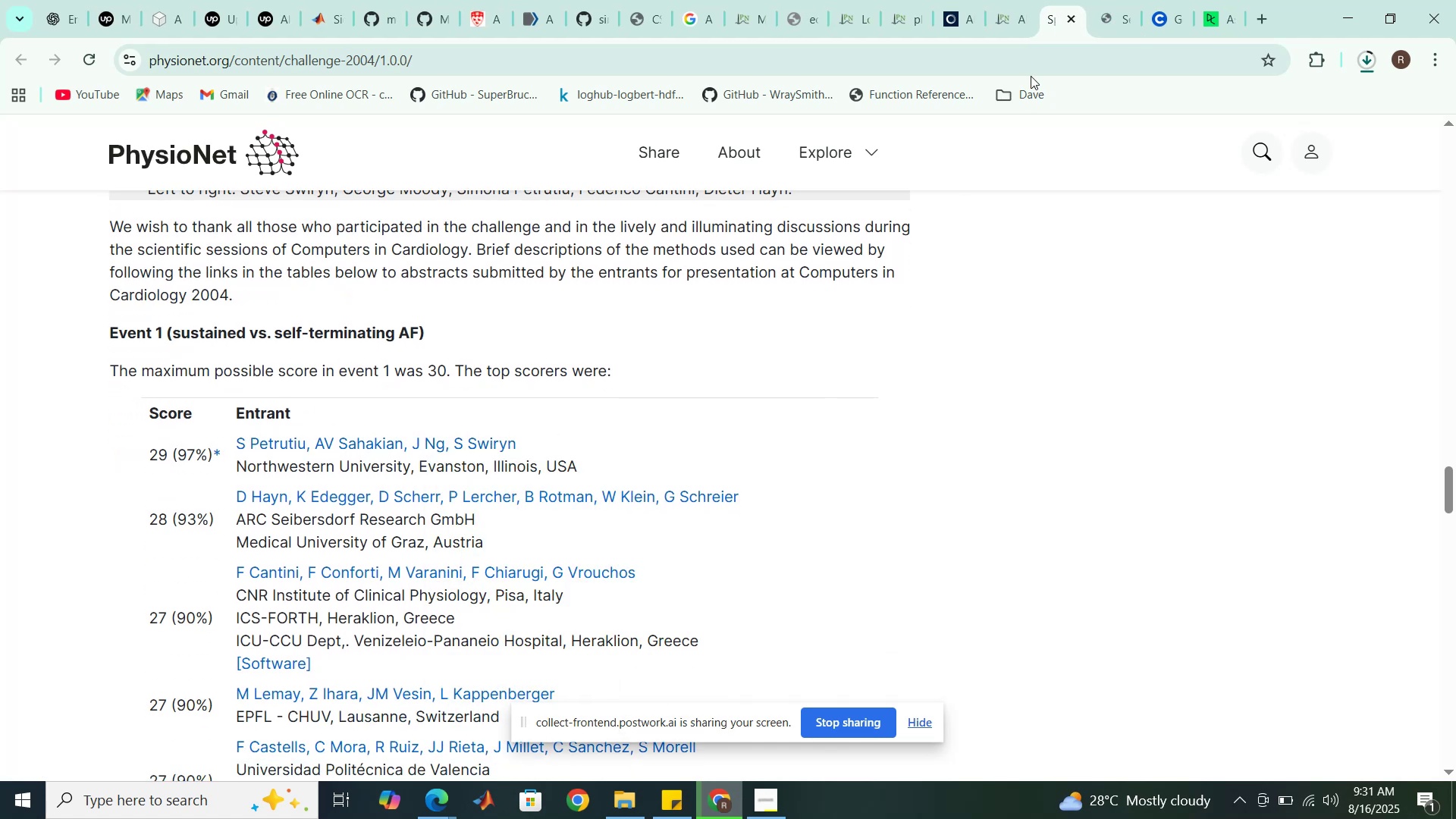 
left_click([1112, 0])
 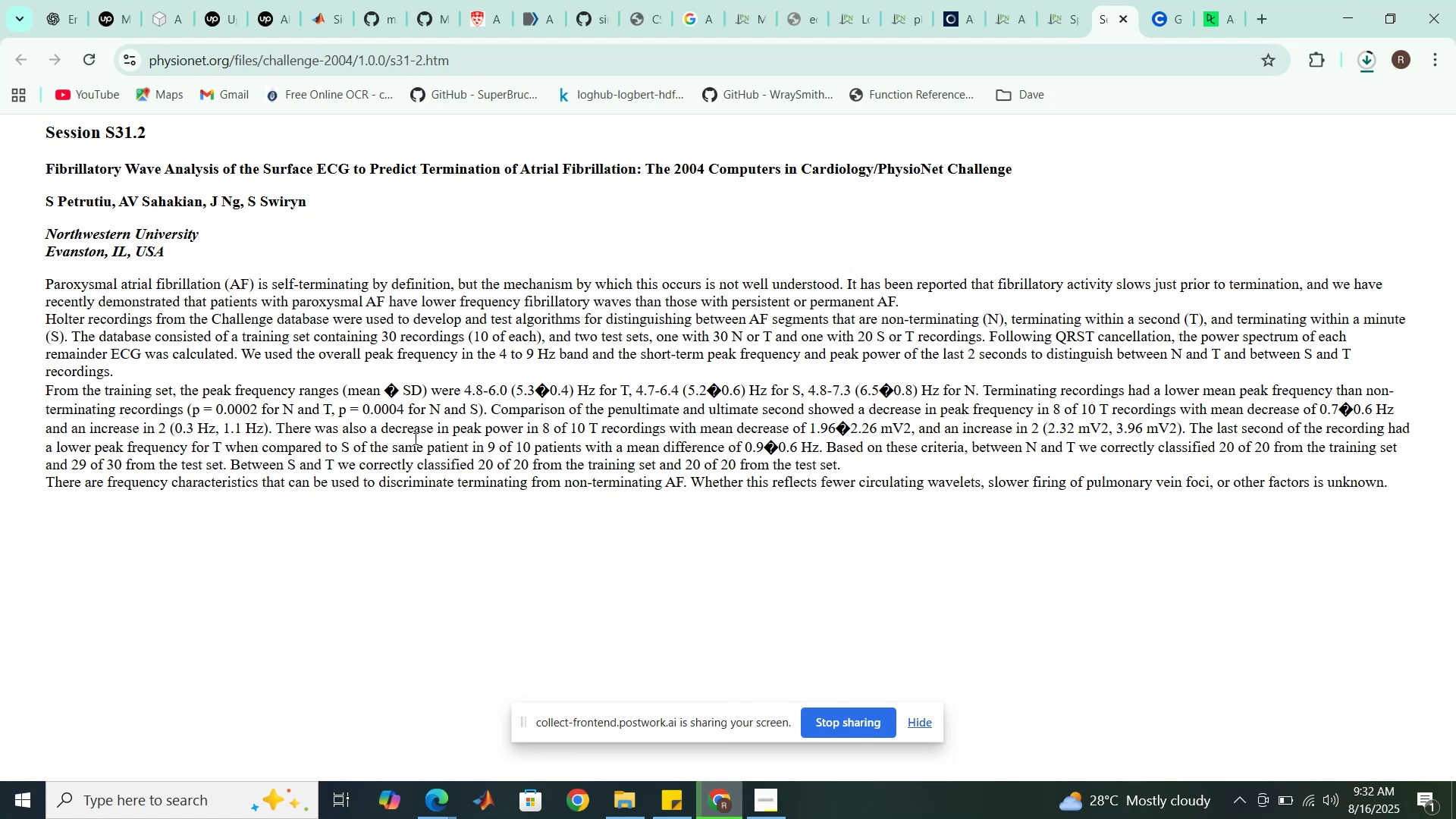 
wait(79.41)
 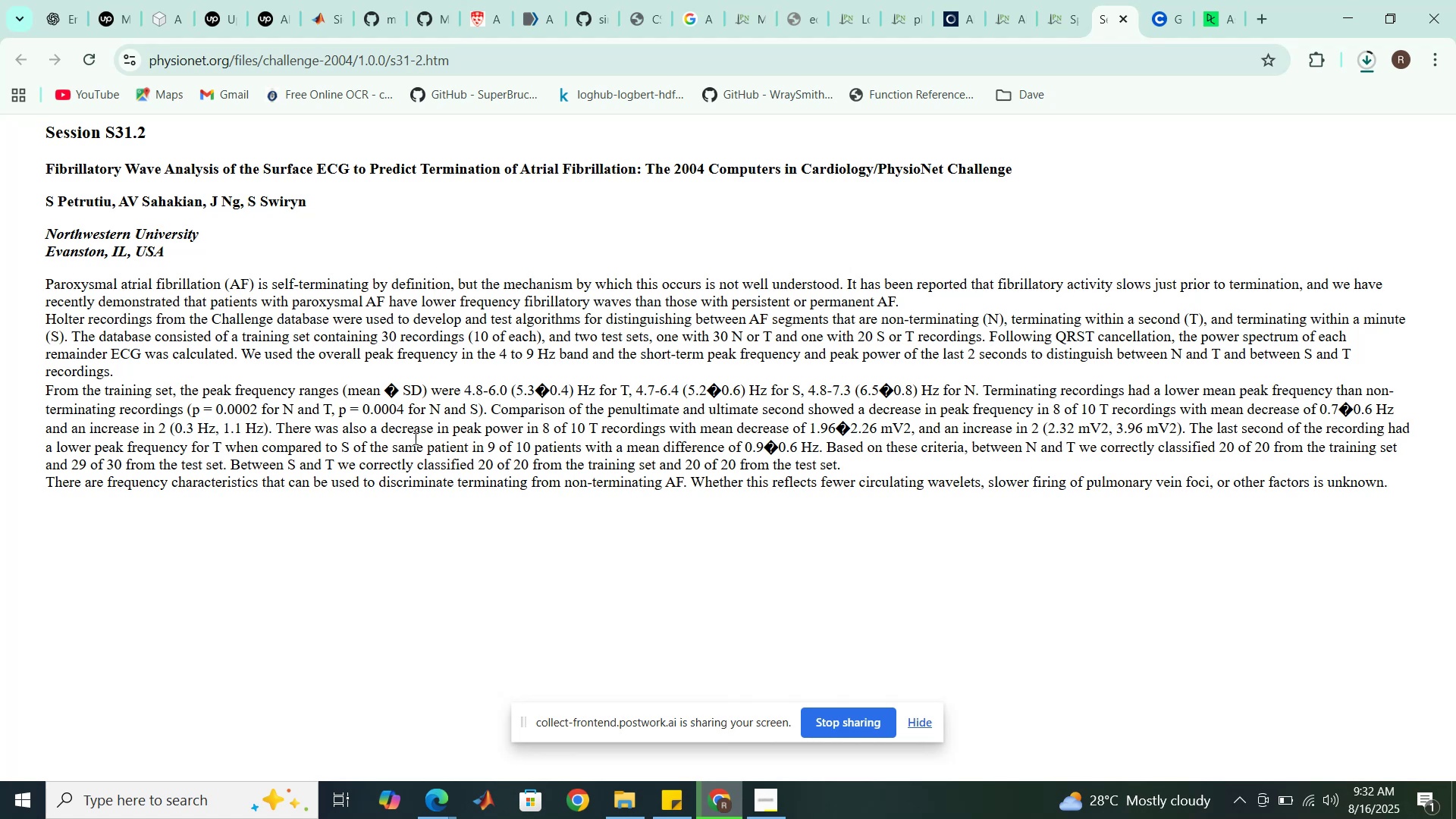 
left_click([1076, 0])
 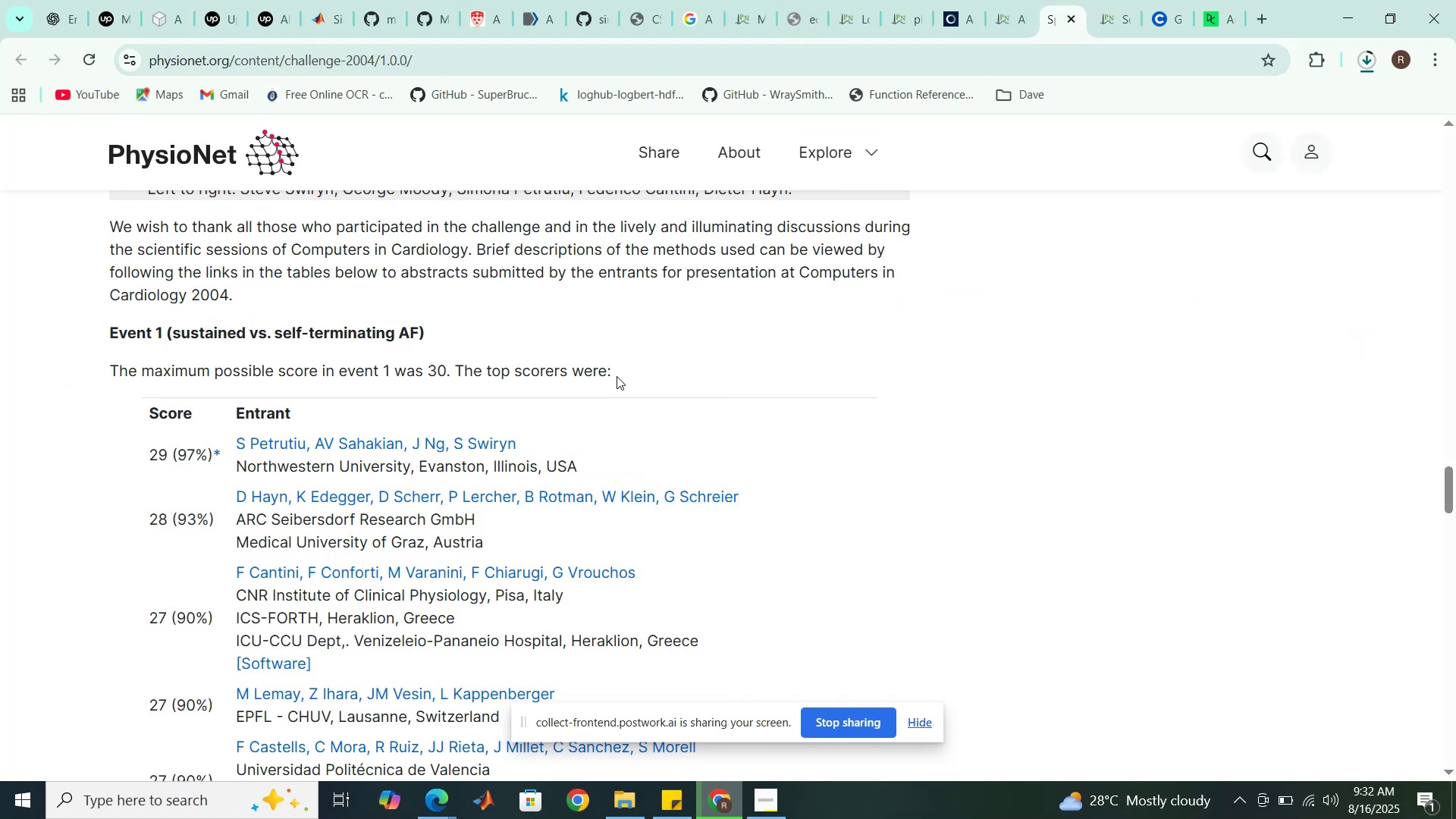 
scroll: coordinate [617, 376], scroll_direction: down, amount: 1.0
 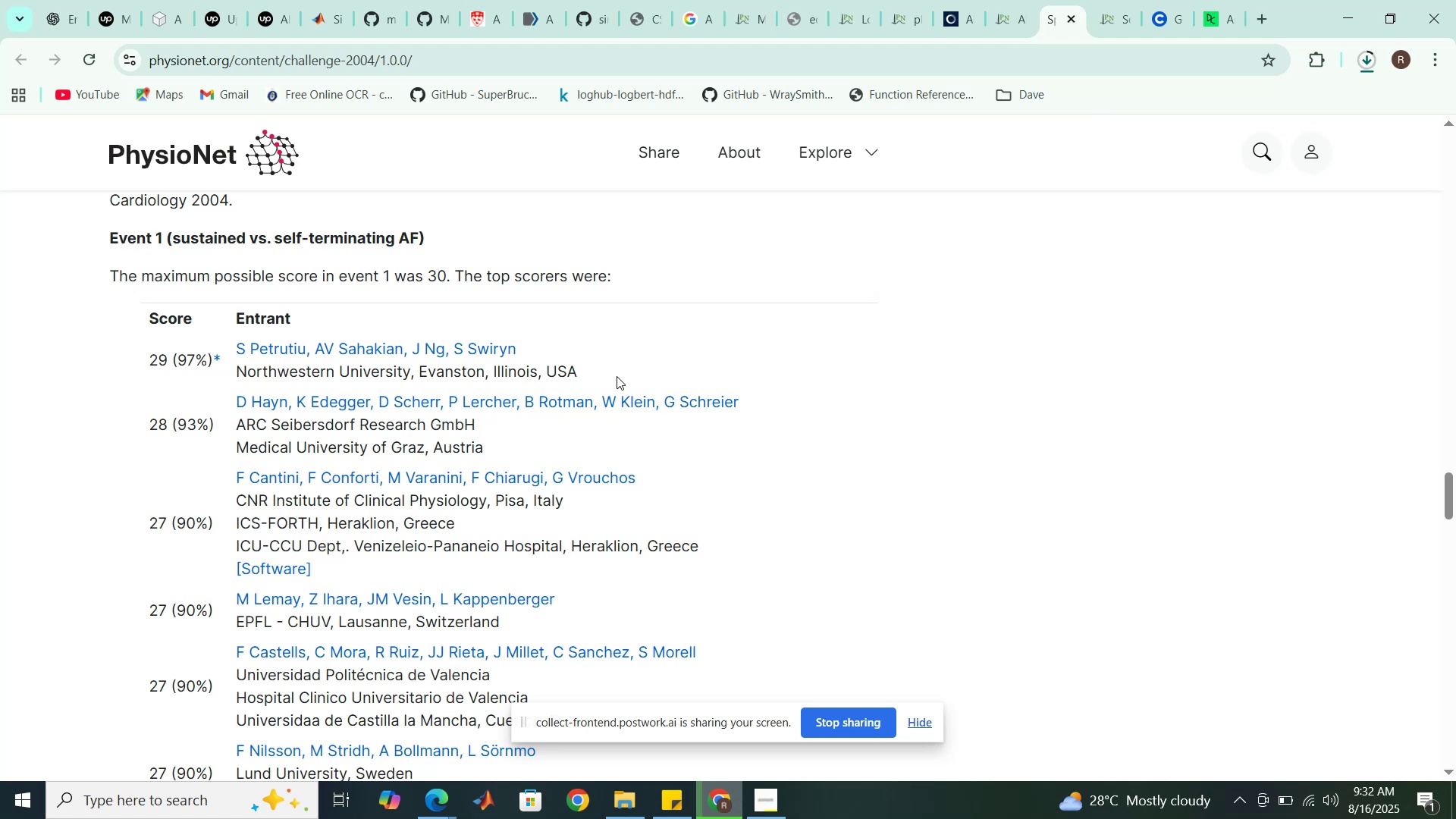 
wait(5.01)
 